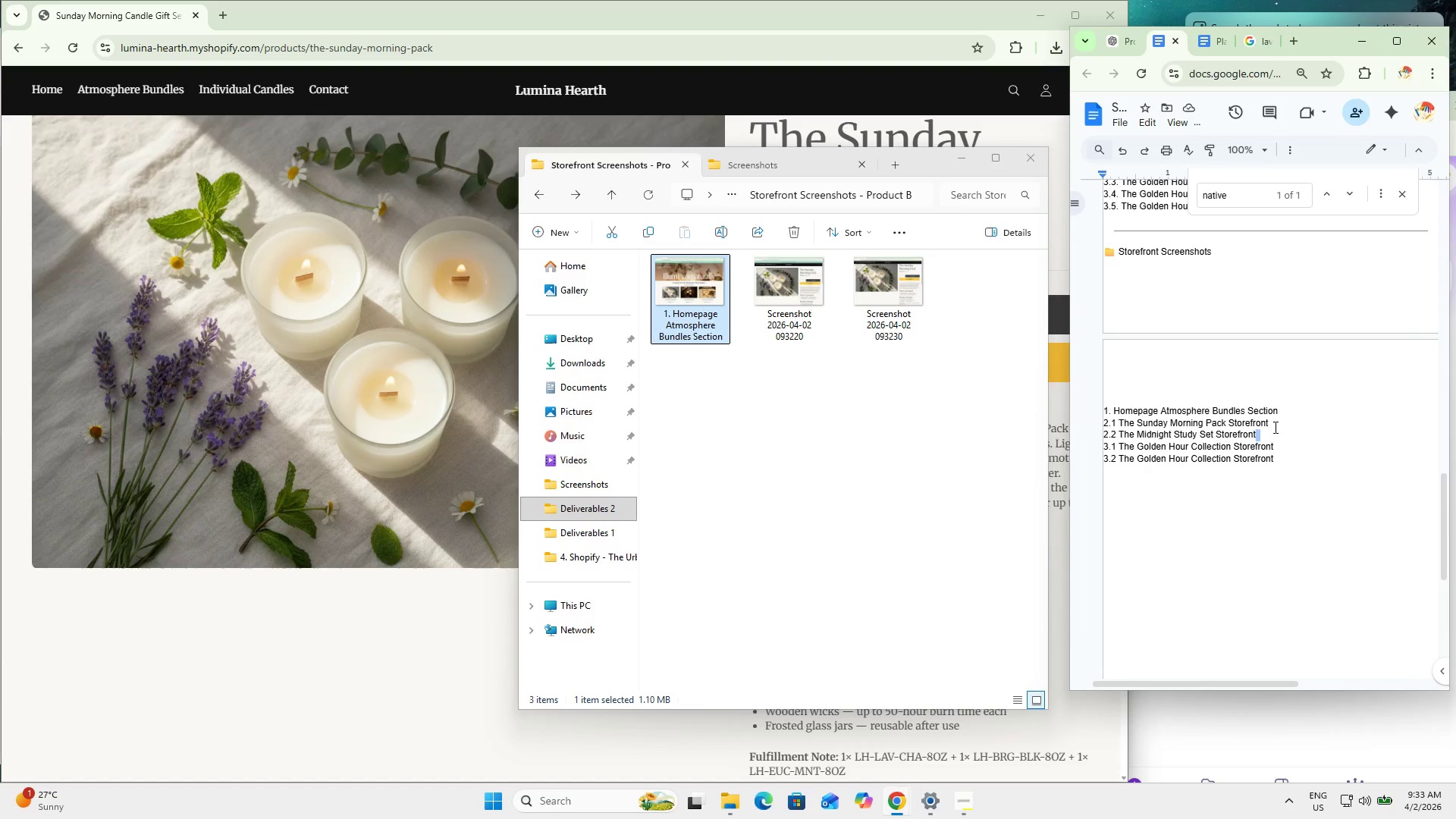 
left_click([1277, 425])
 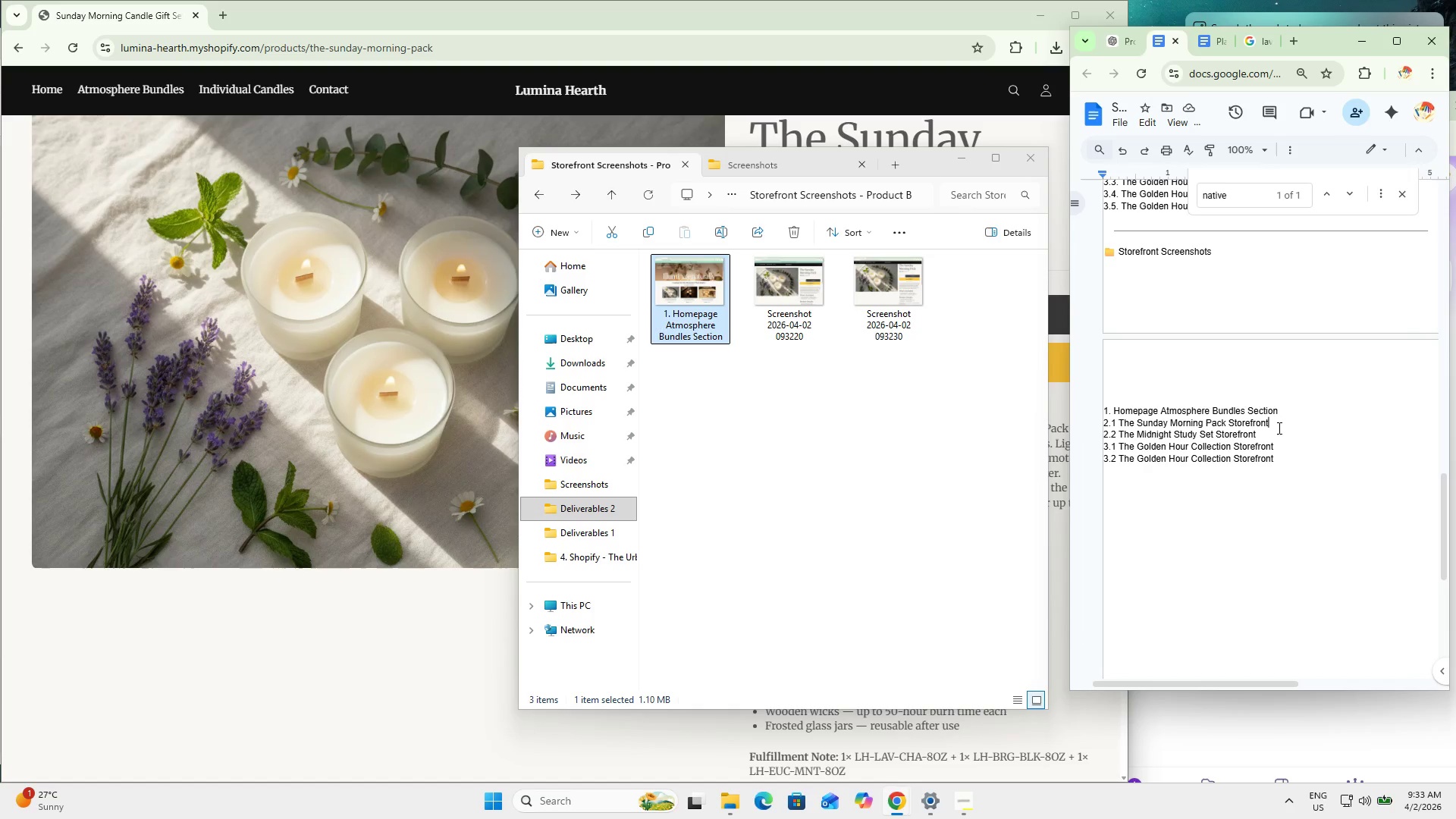 
left_click_drag(start_coordinate=[1279, 423], to_coordinate=[1075, 422])
 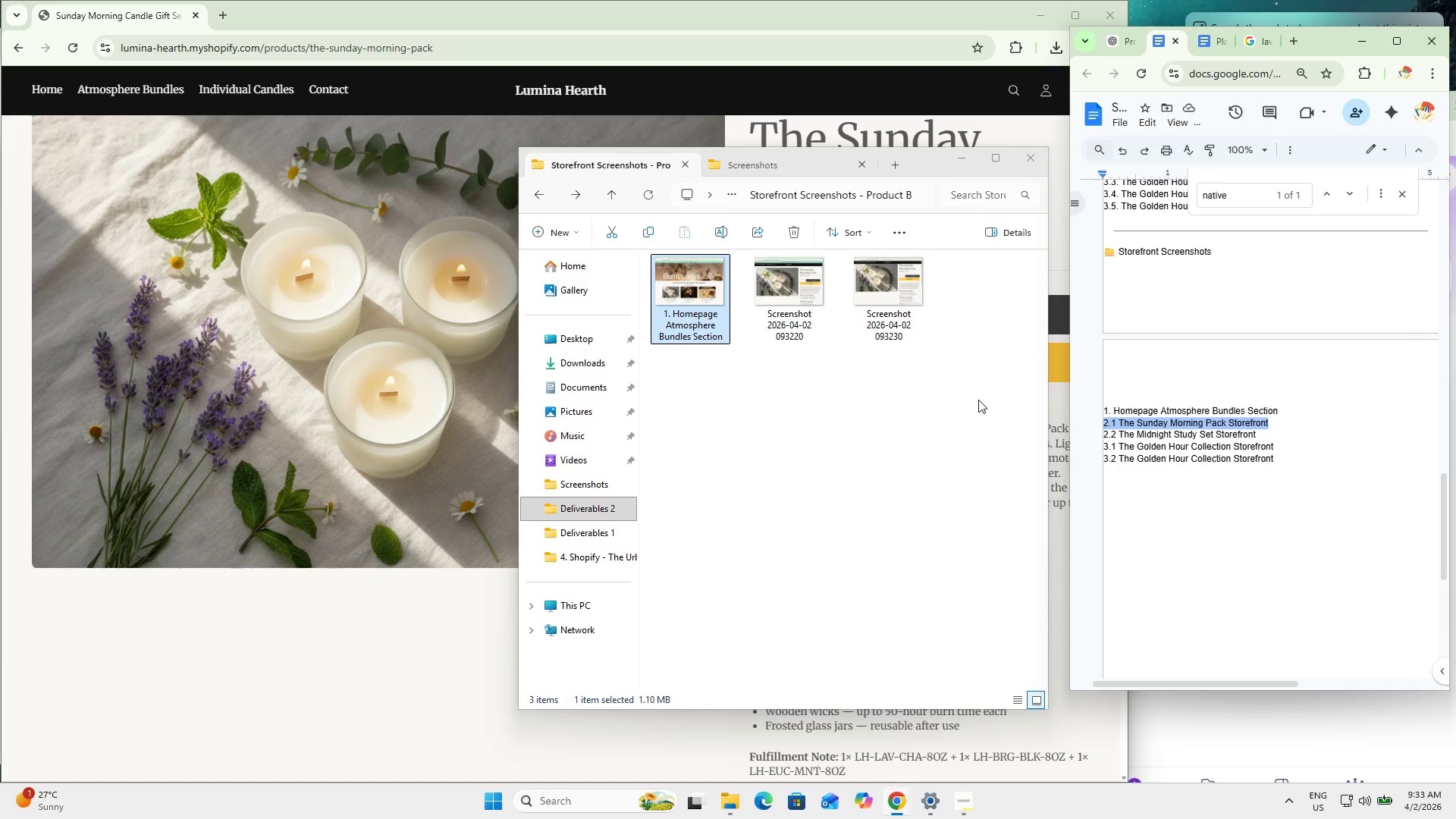 
key(Control+C)
 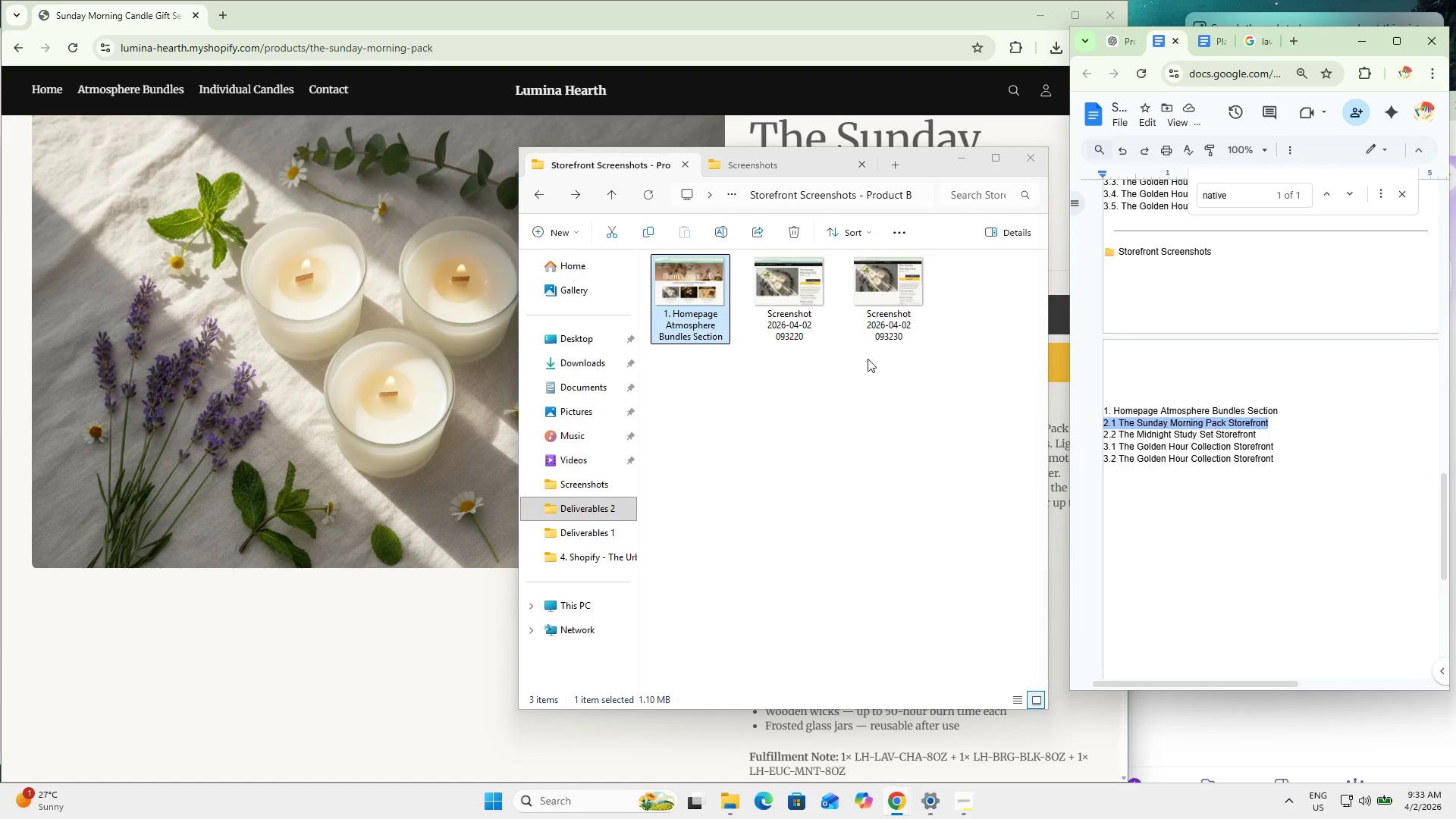 
key(Control+C)
 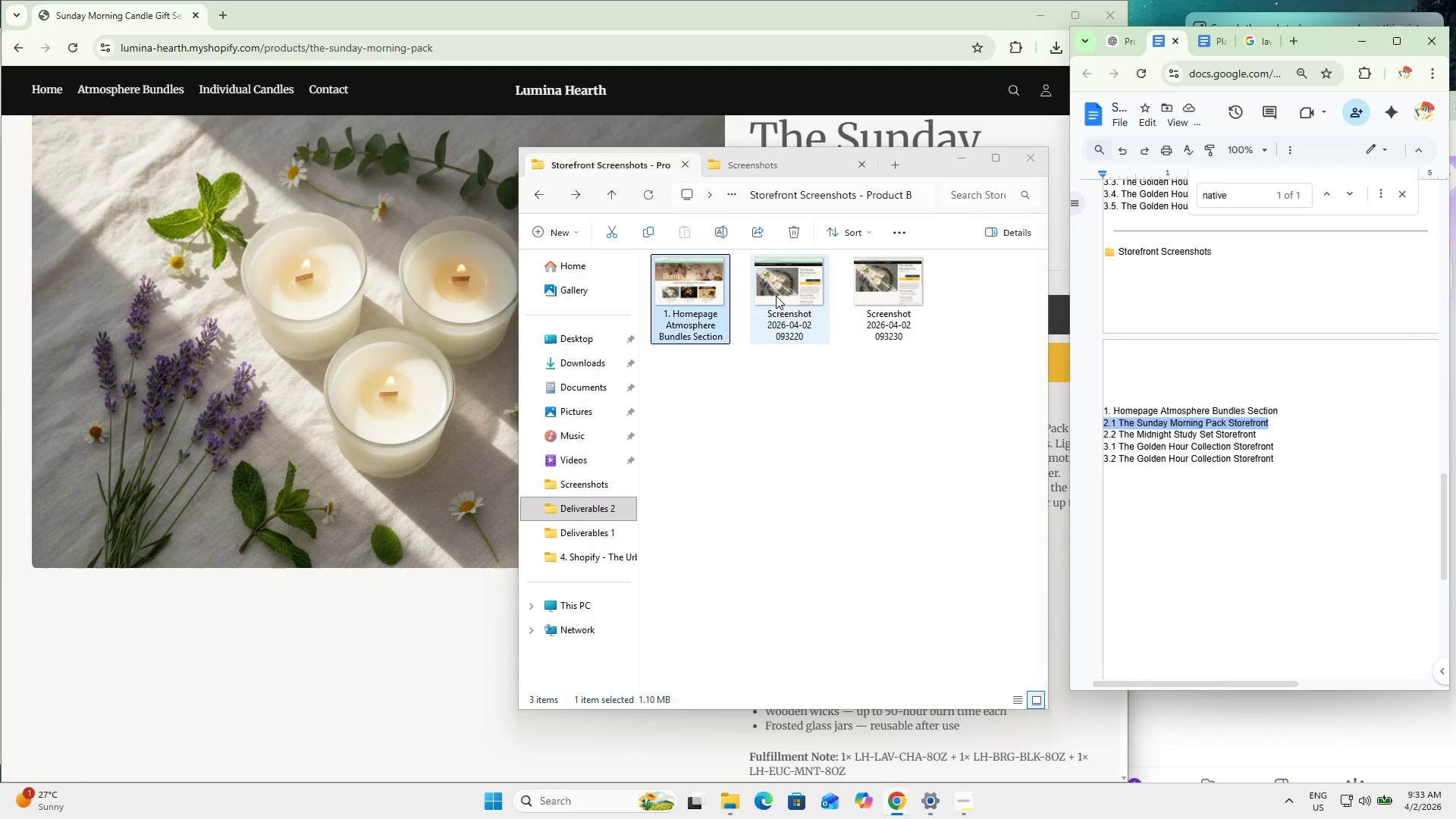 
left_click([776, 296])
 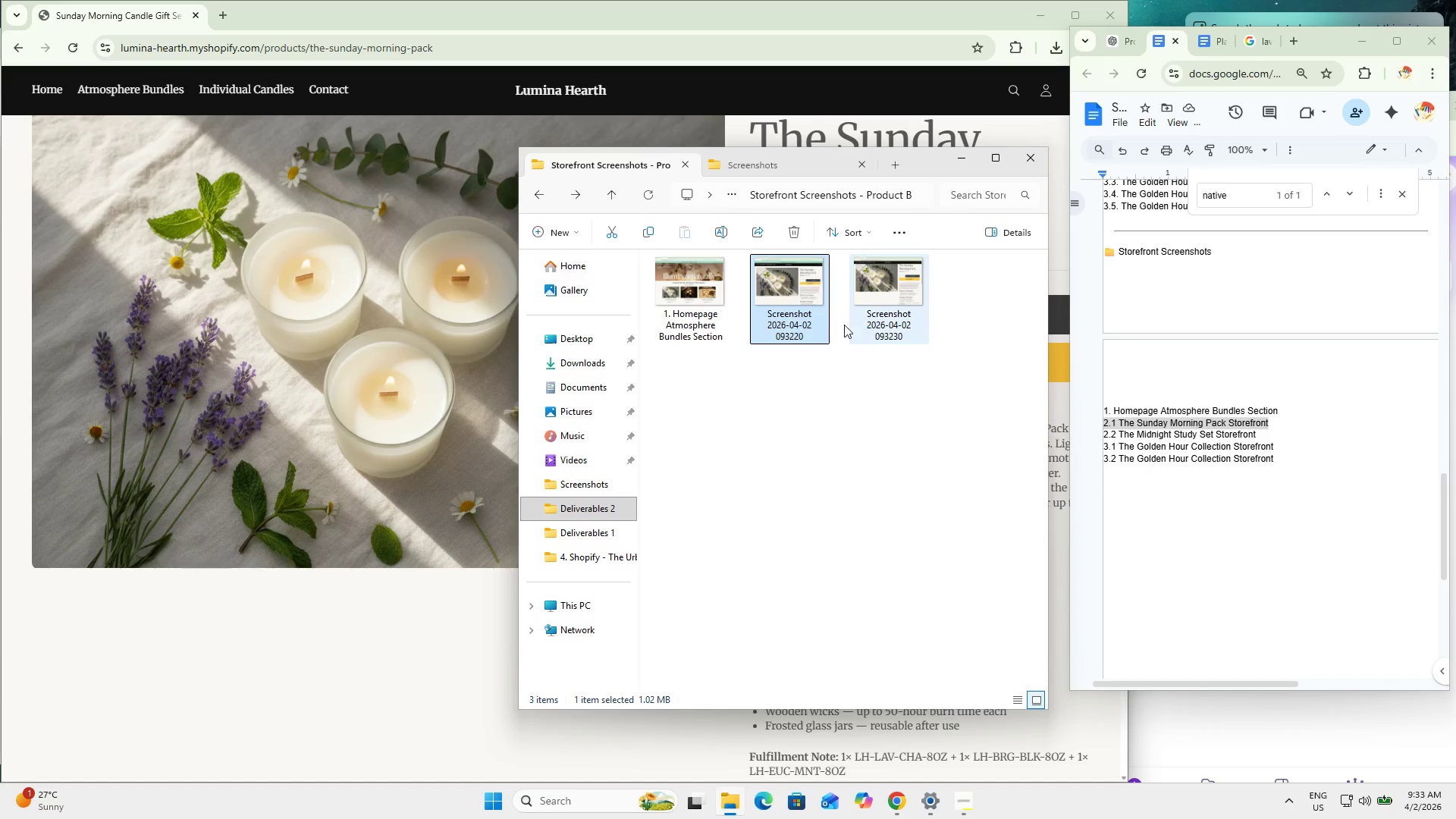 
key(F2)
 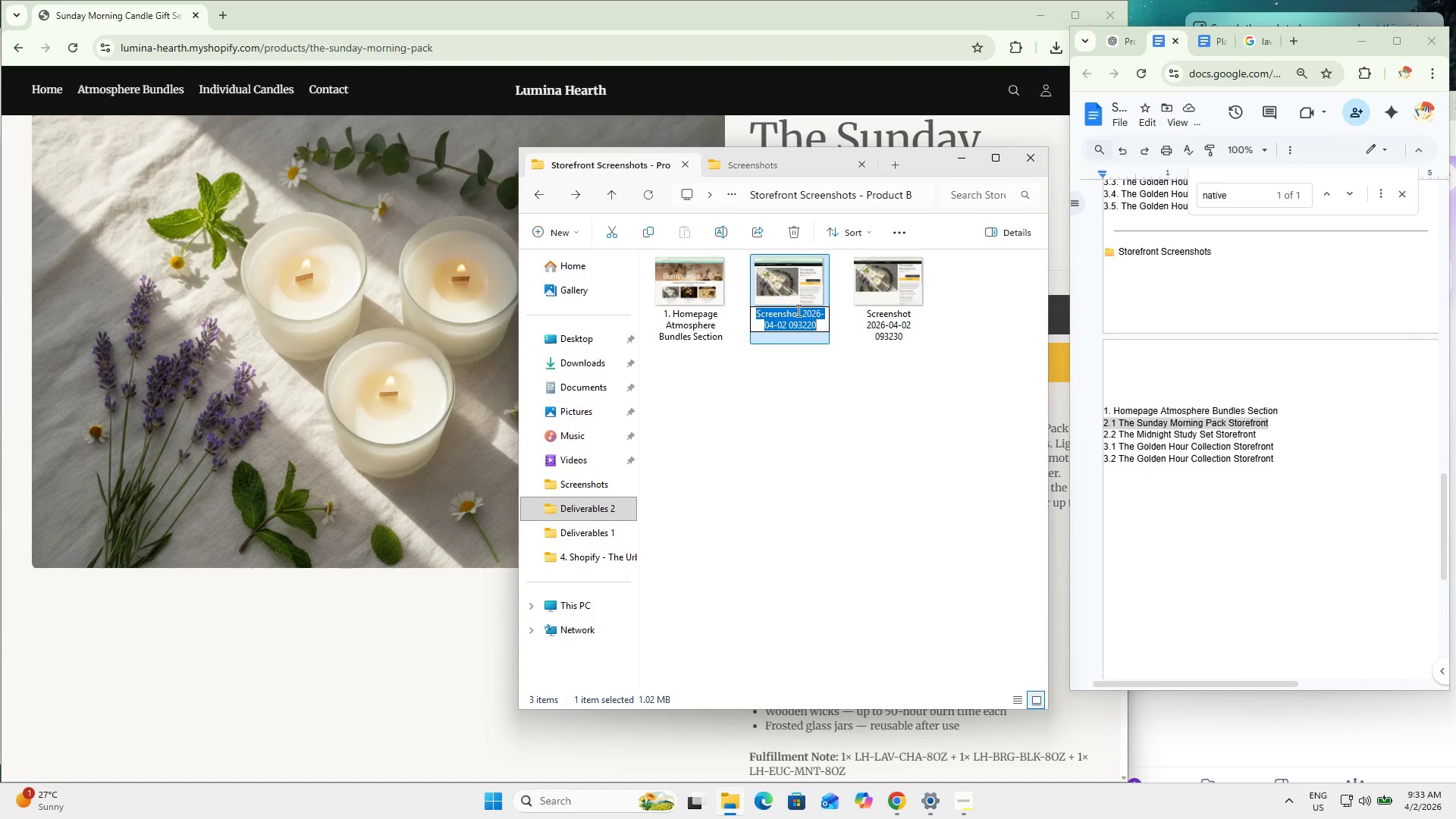 
key(Control+ControlLeft)
 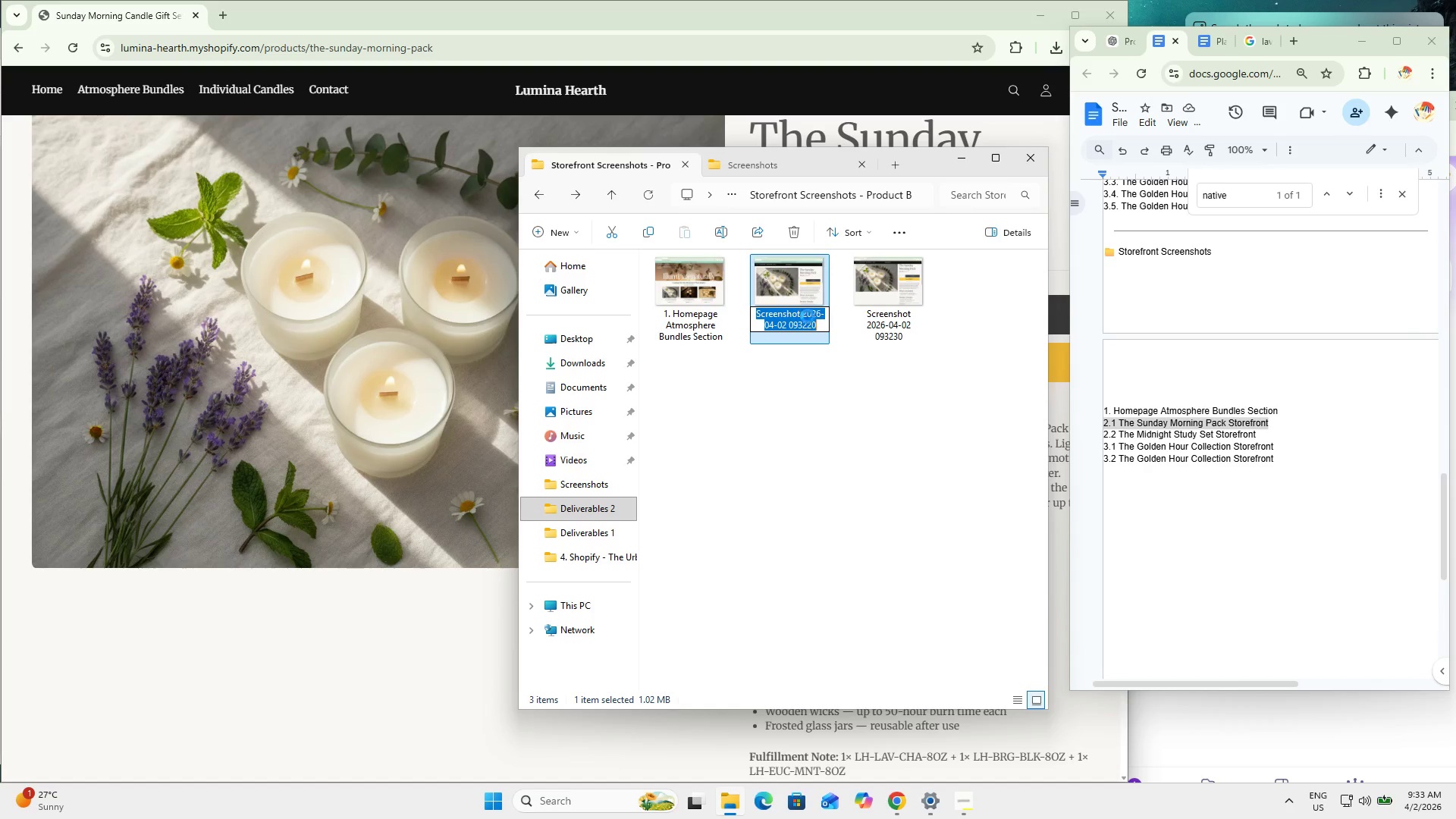 
key(Control+V)
 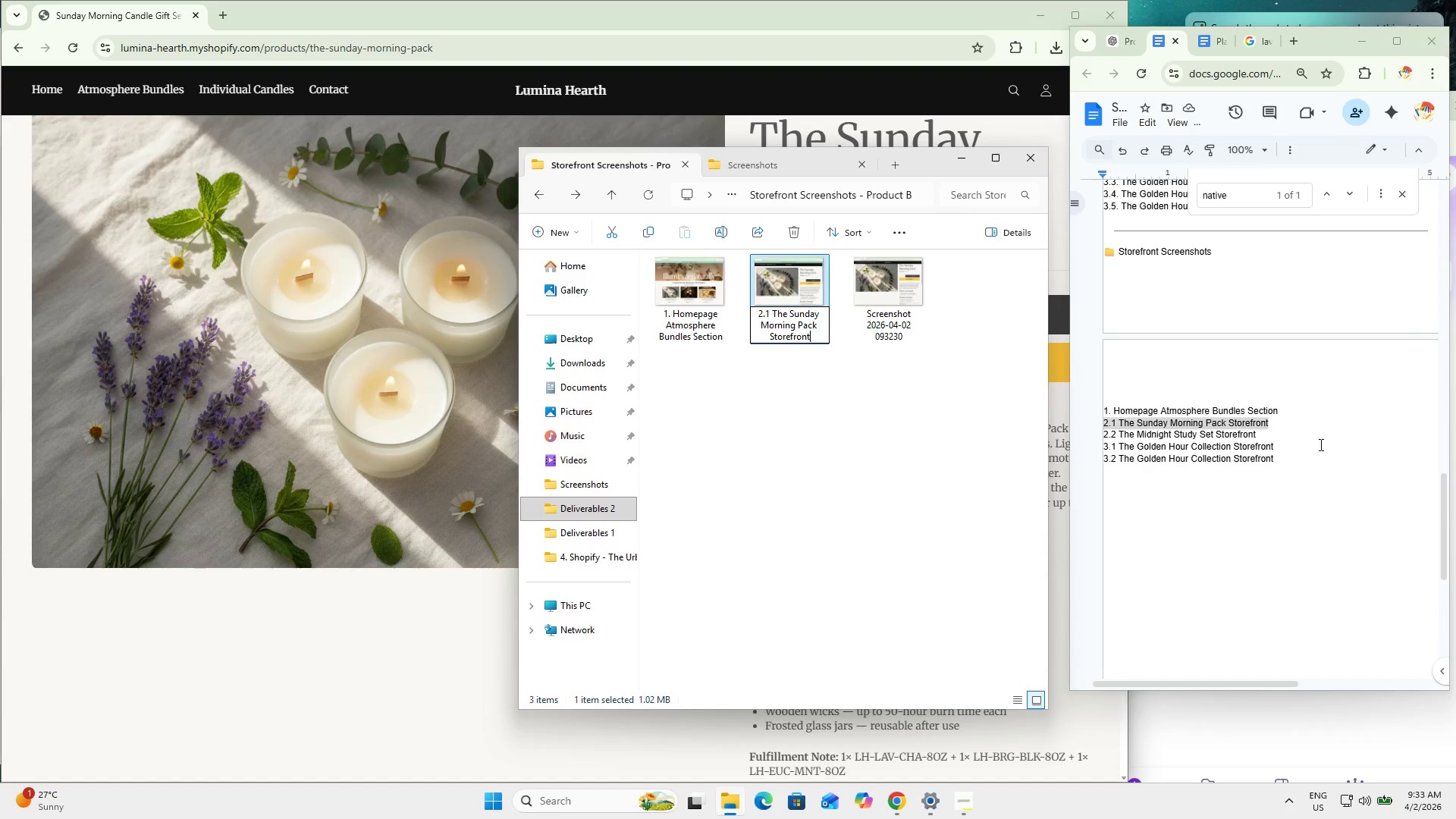 
left_click([1345, 447])
 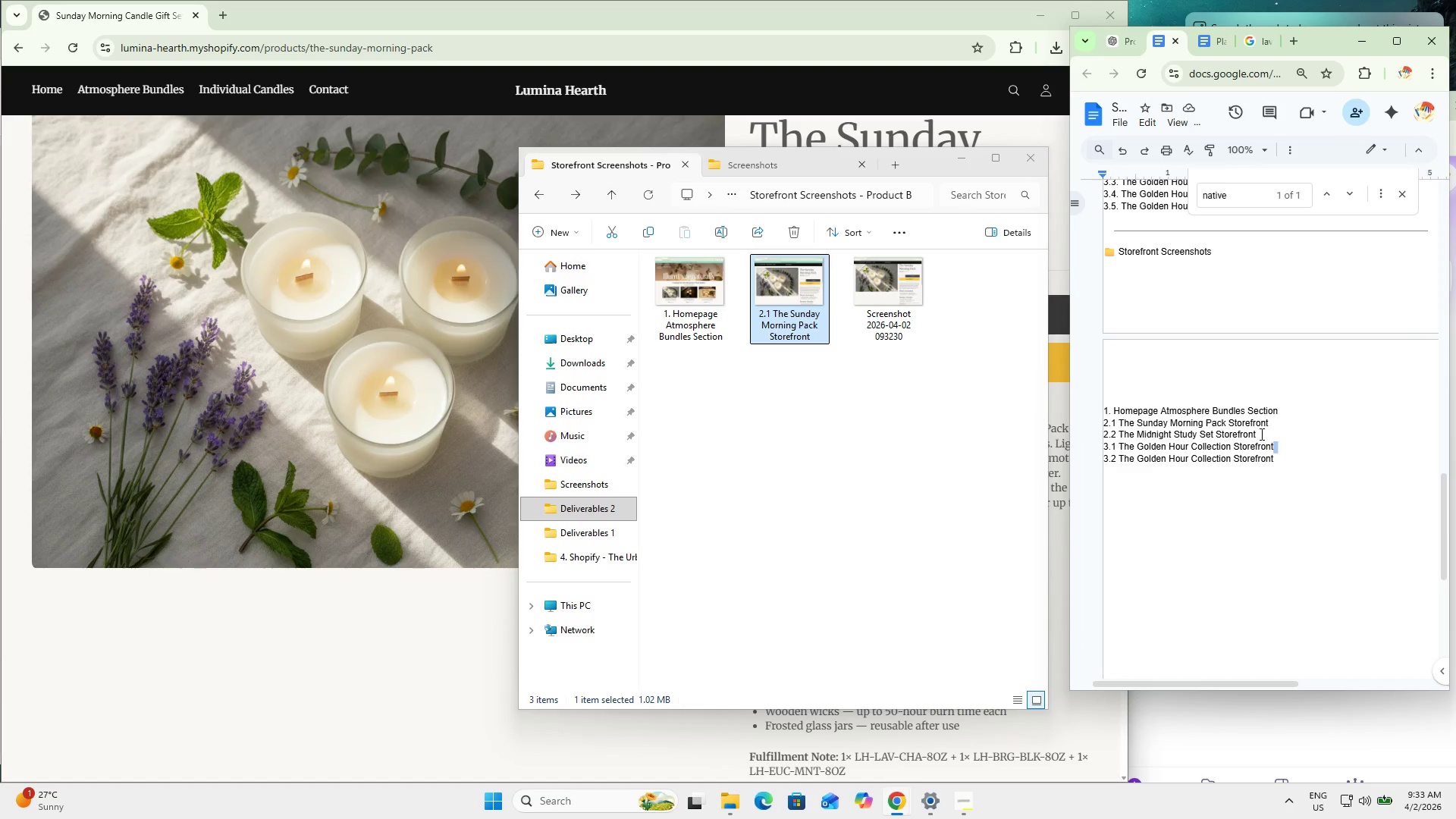 
left_click_drag(start_coordinate=[1267, 431], to_coordinate=[1093, 437])
 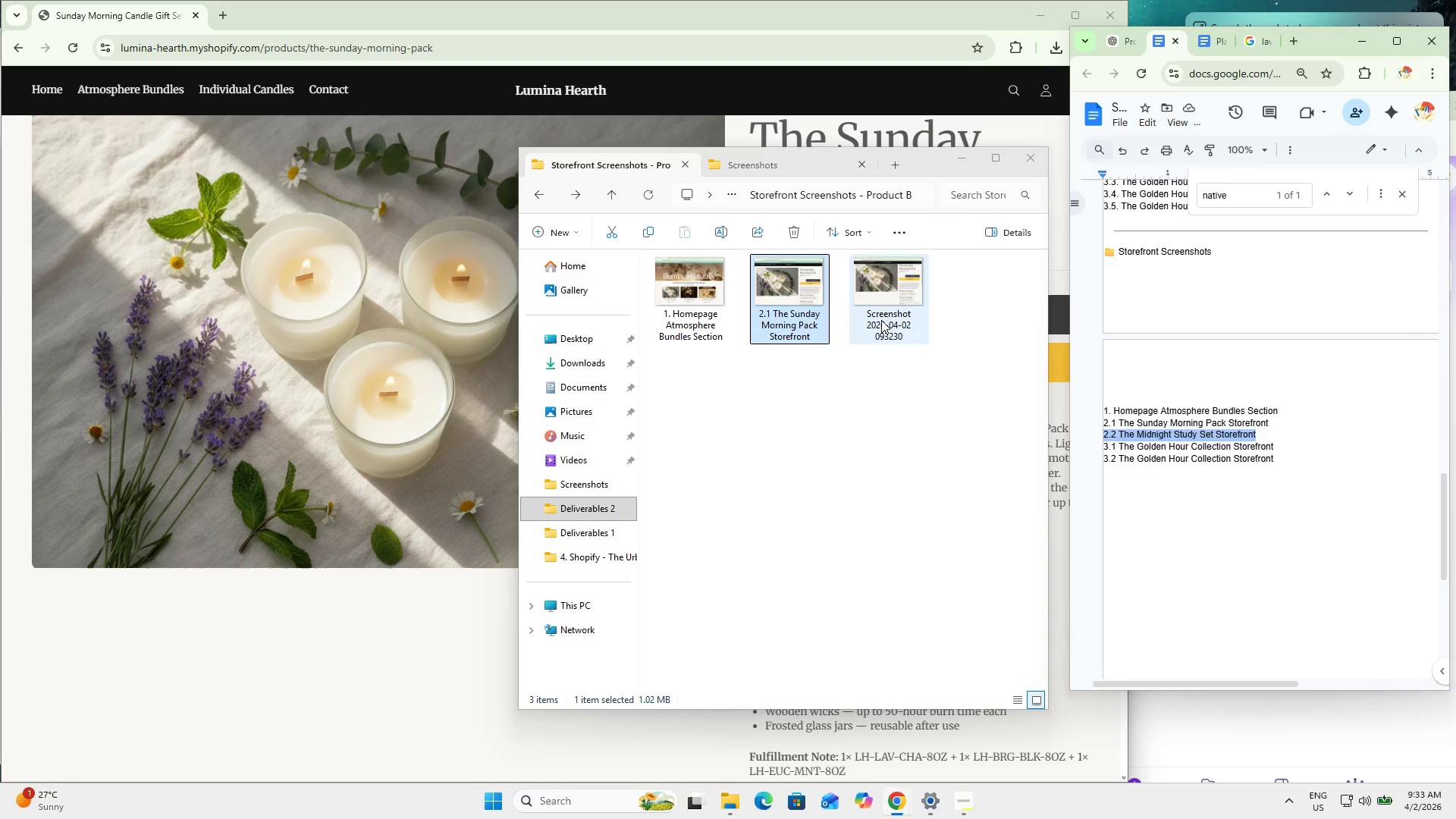 
key(Control+C)
 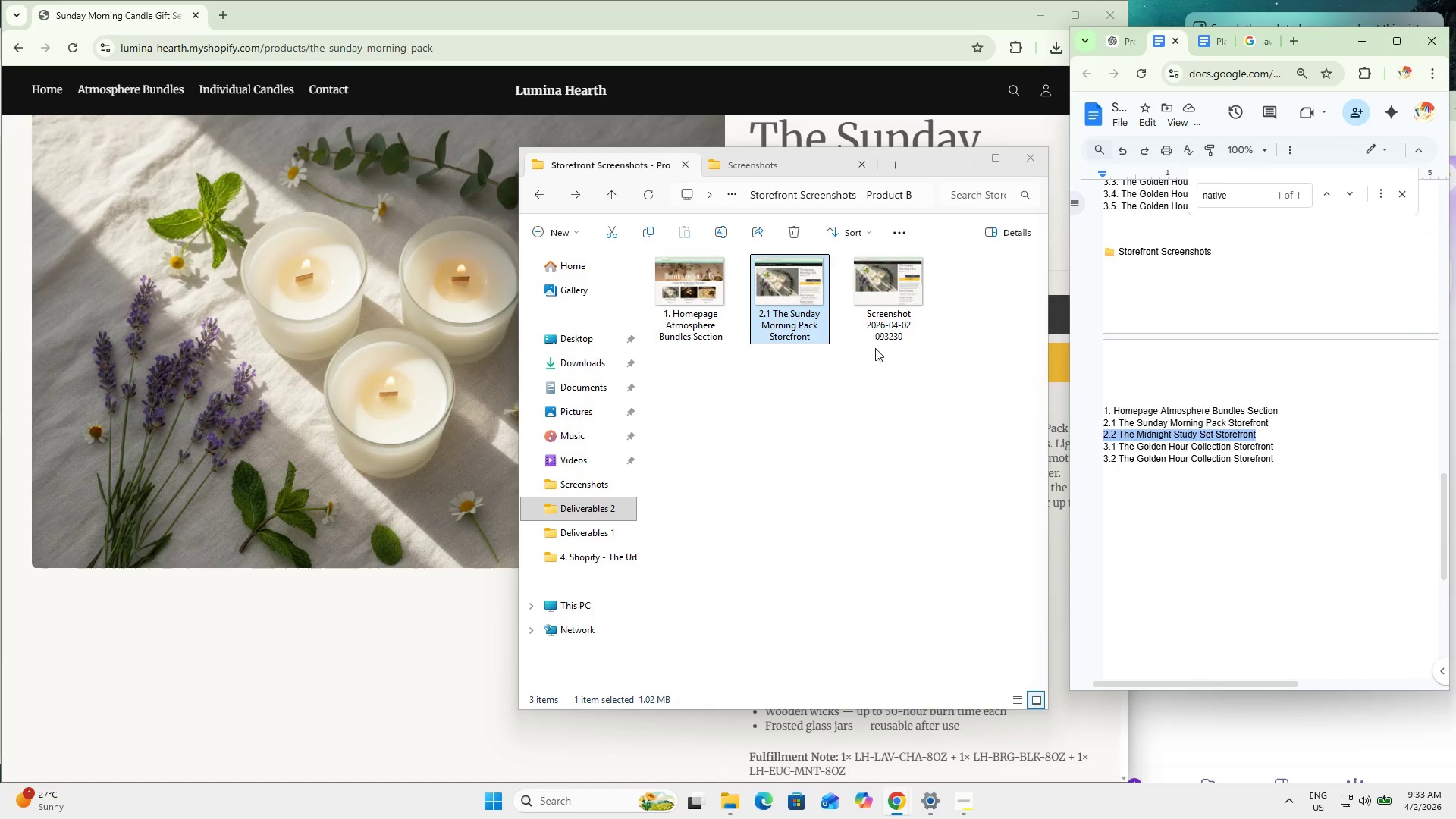 
key(Control+C)
 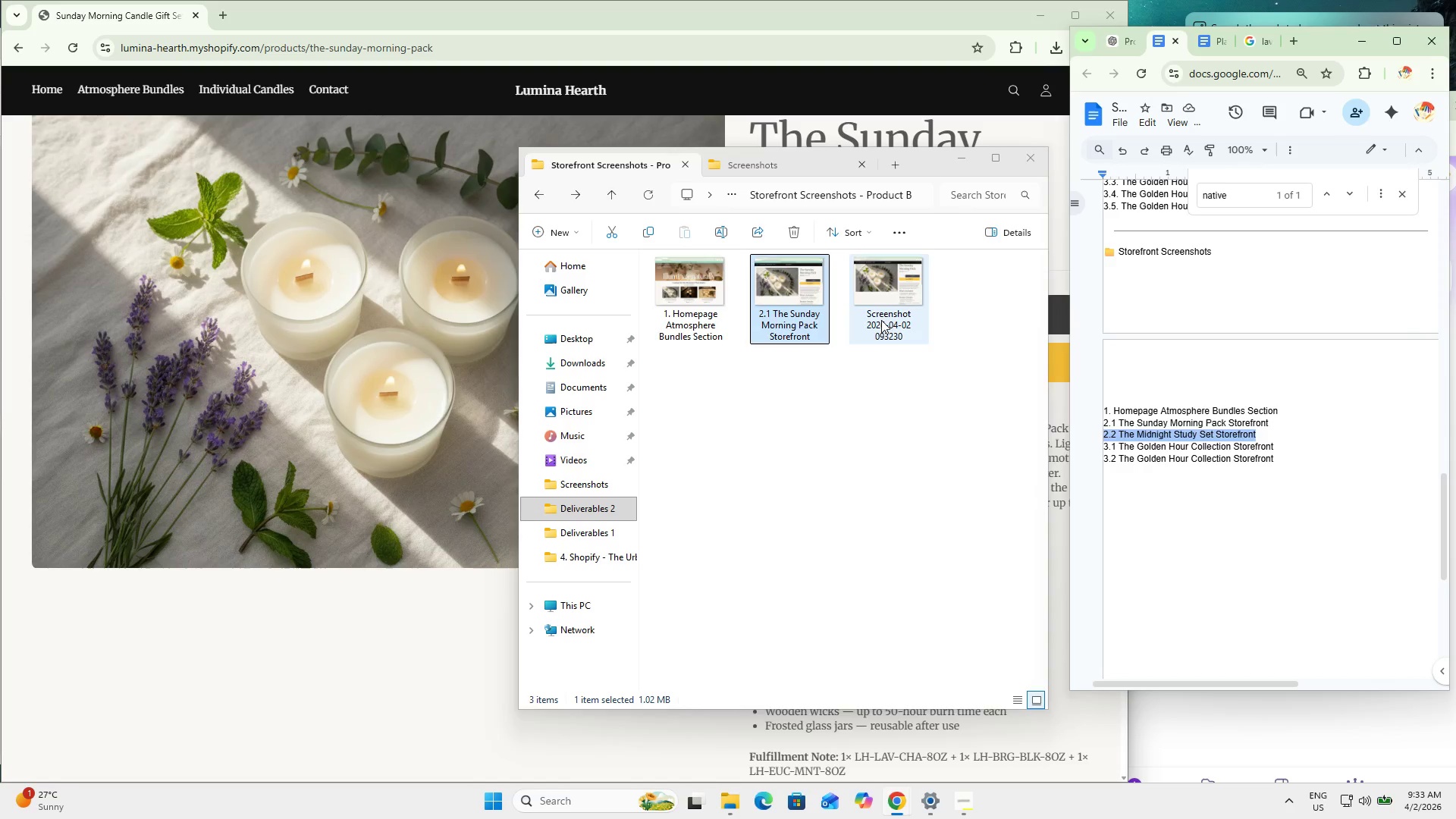 
left_click([881, 320])
 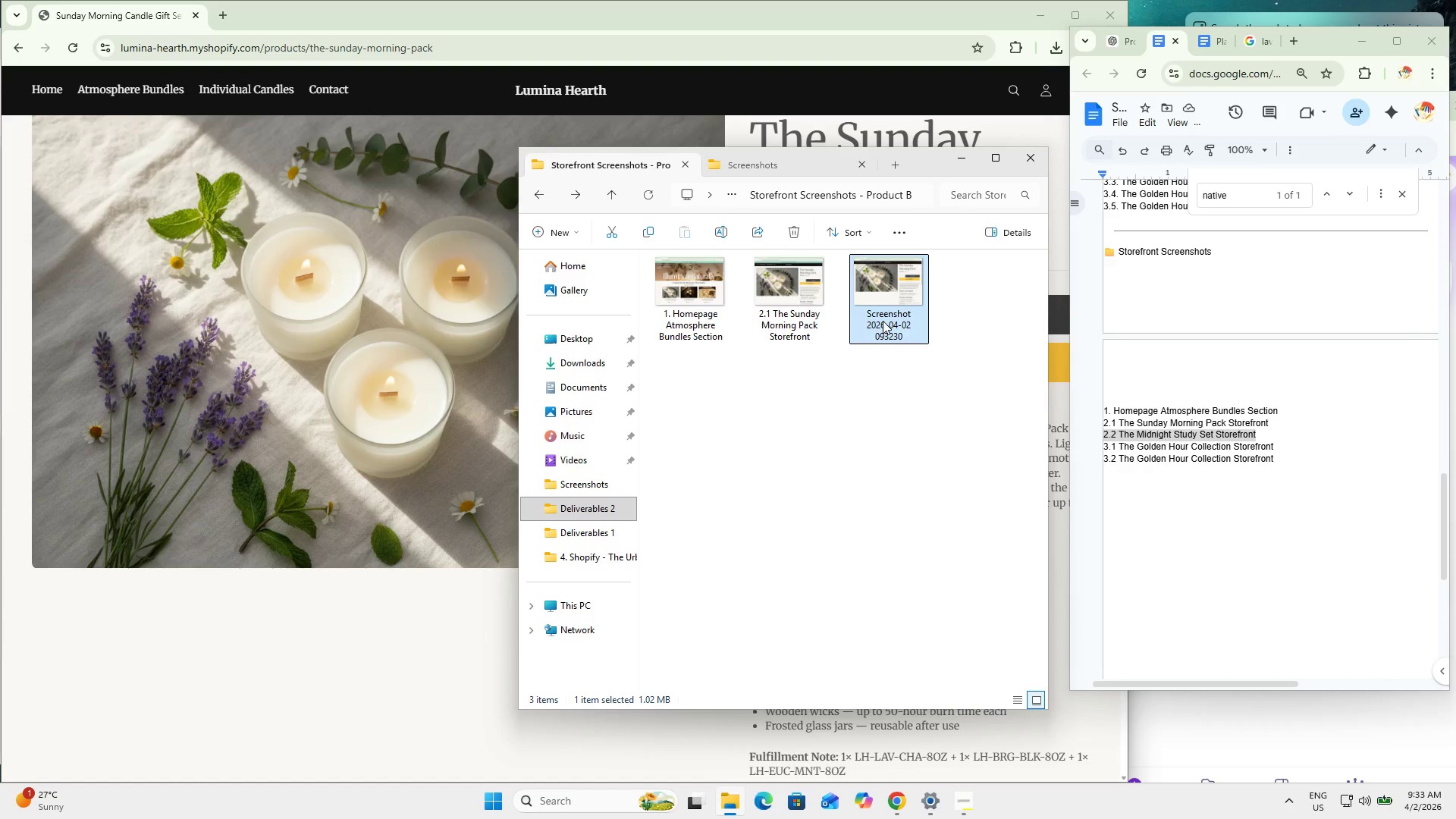 
key(Control+F2)
 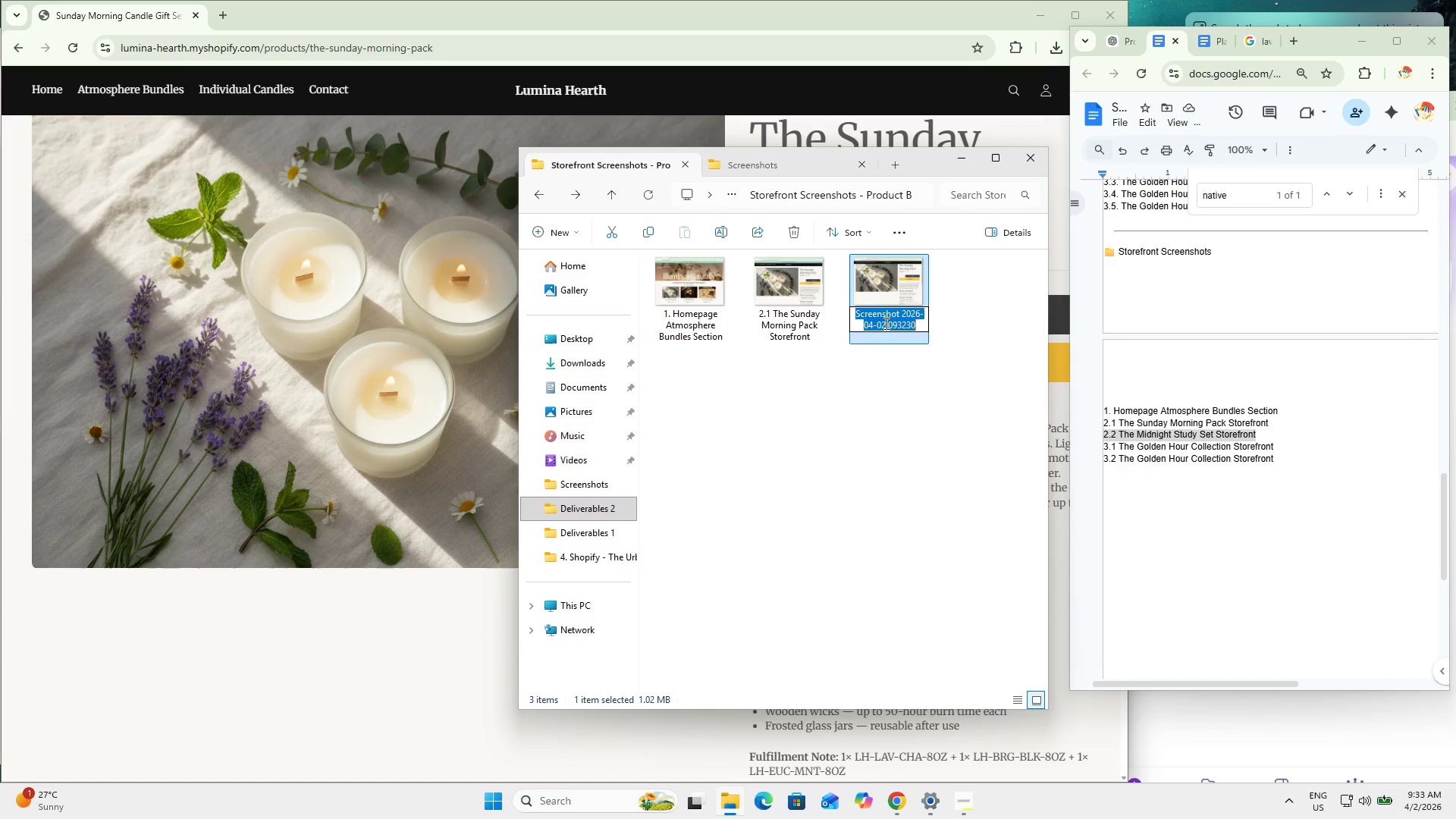 
key(Control+V)
 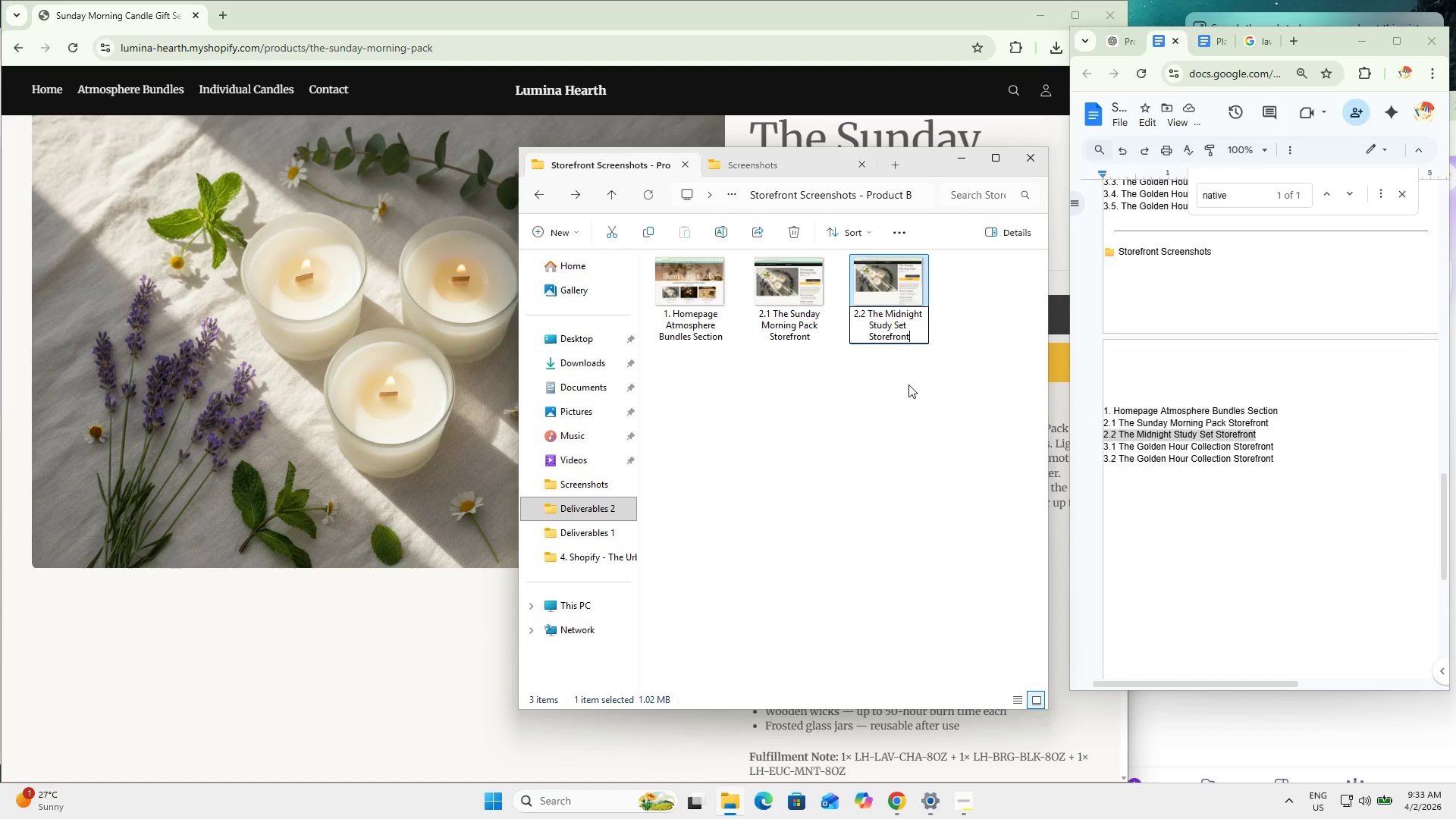 
left_click([908, 384])
 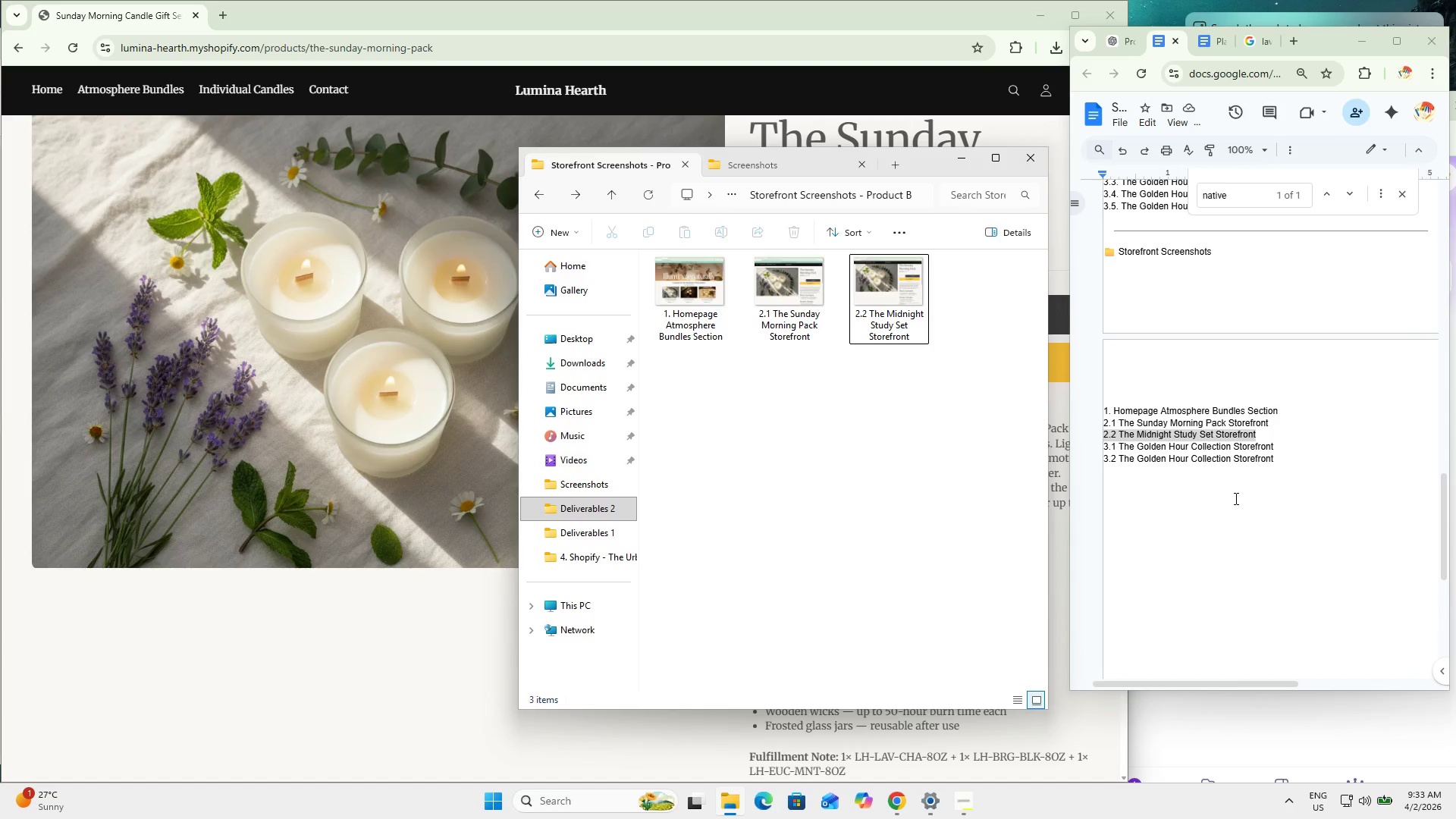 
left_click_drag(start_coordinate=[1205, 441], to_coordinate=[1200, 444])
 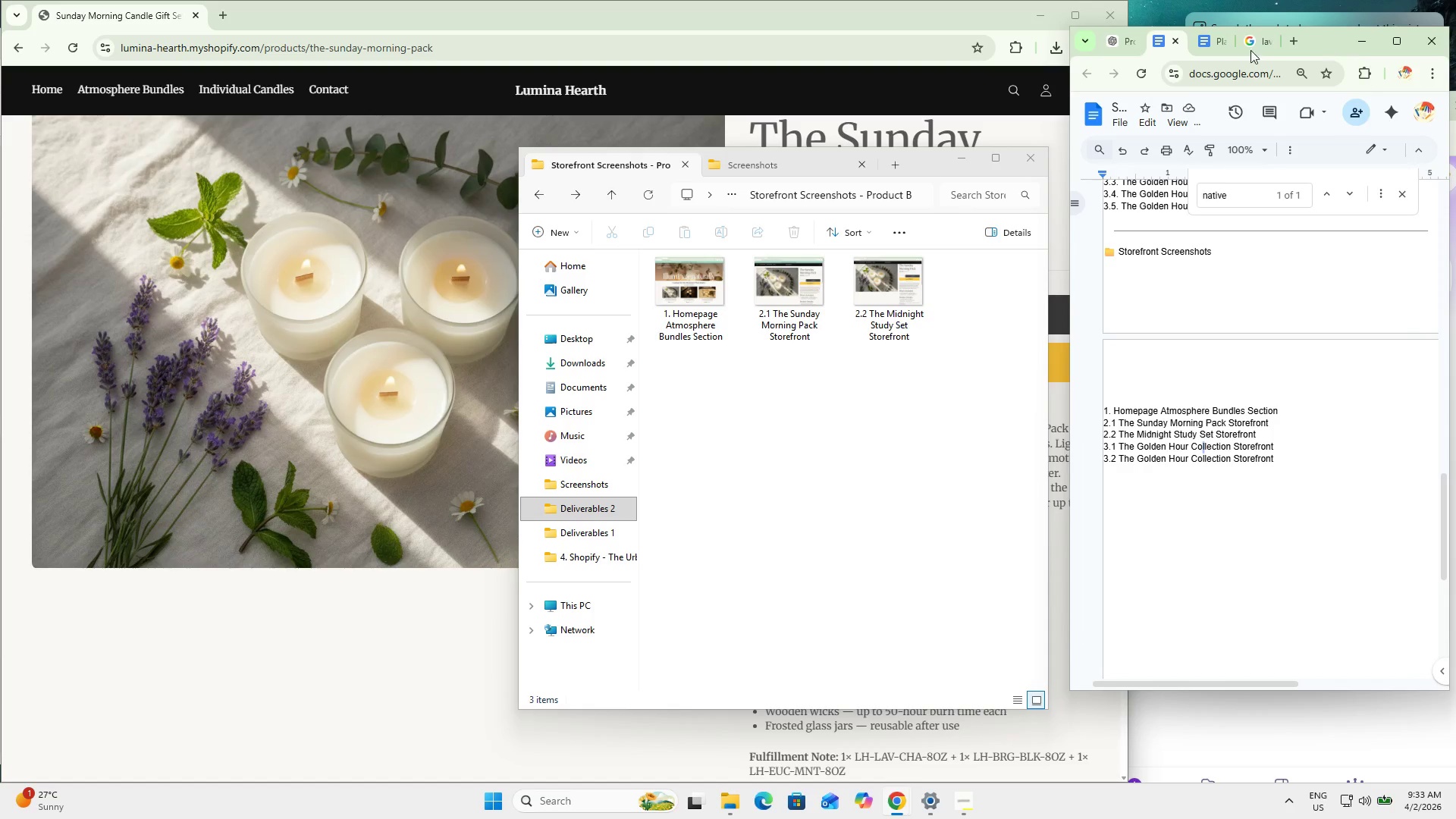 
left_click([1307, 460])
 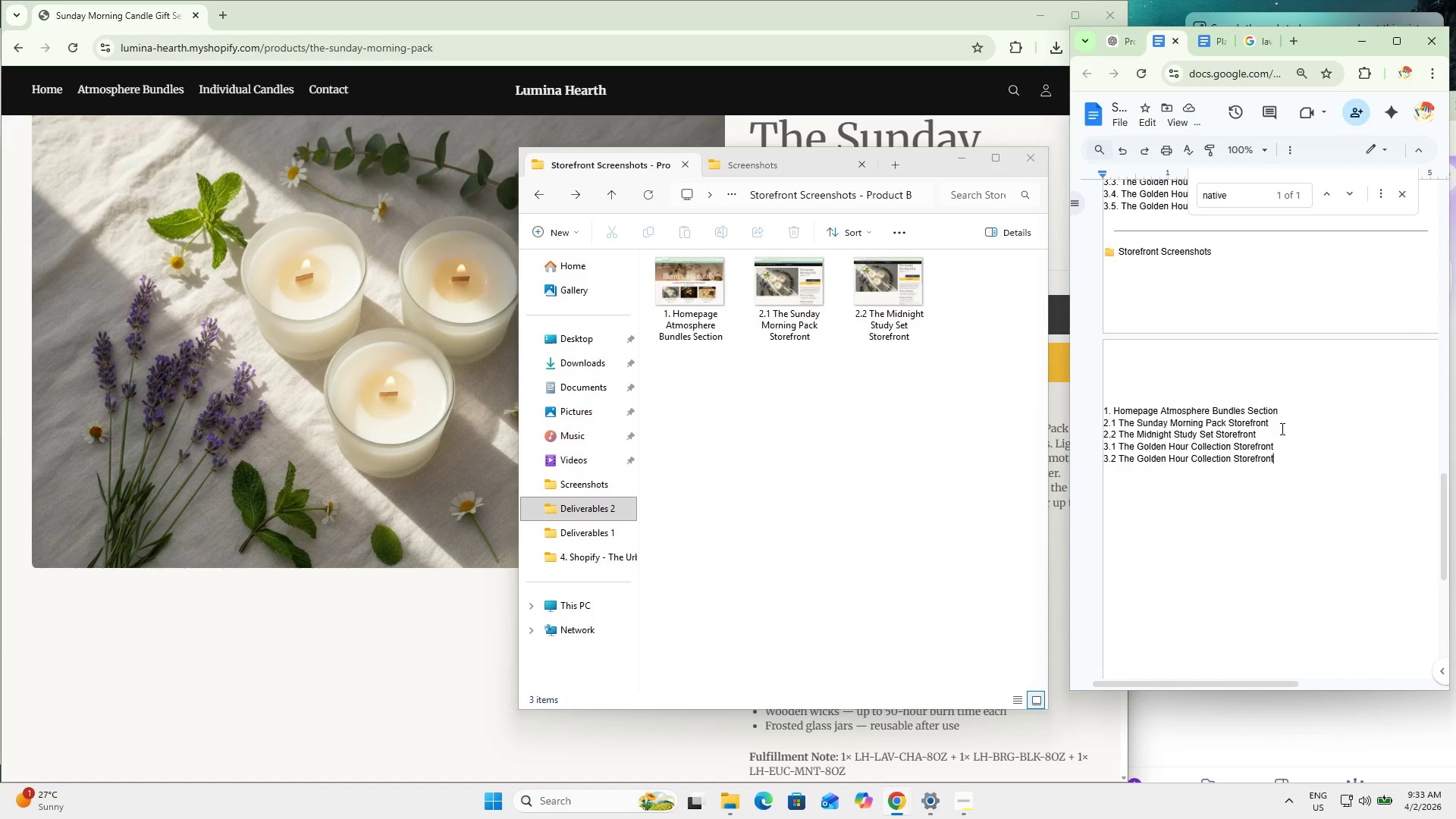 
left_click_drag(start_coordinate=[1279, 426], to_coordinate=[1085, 428])
 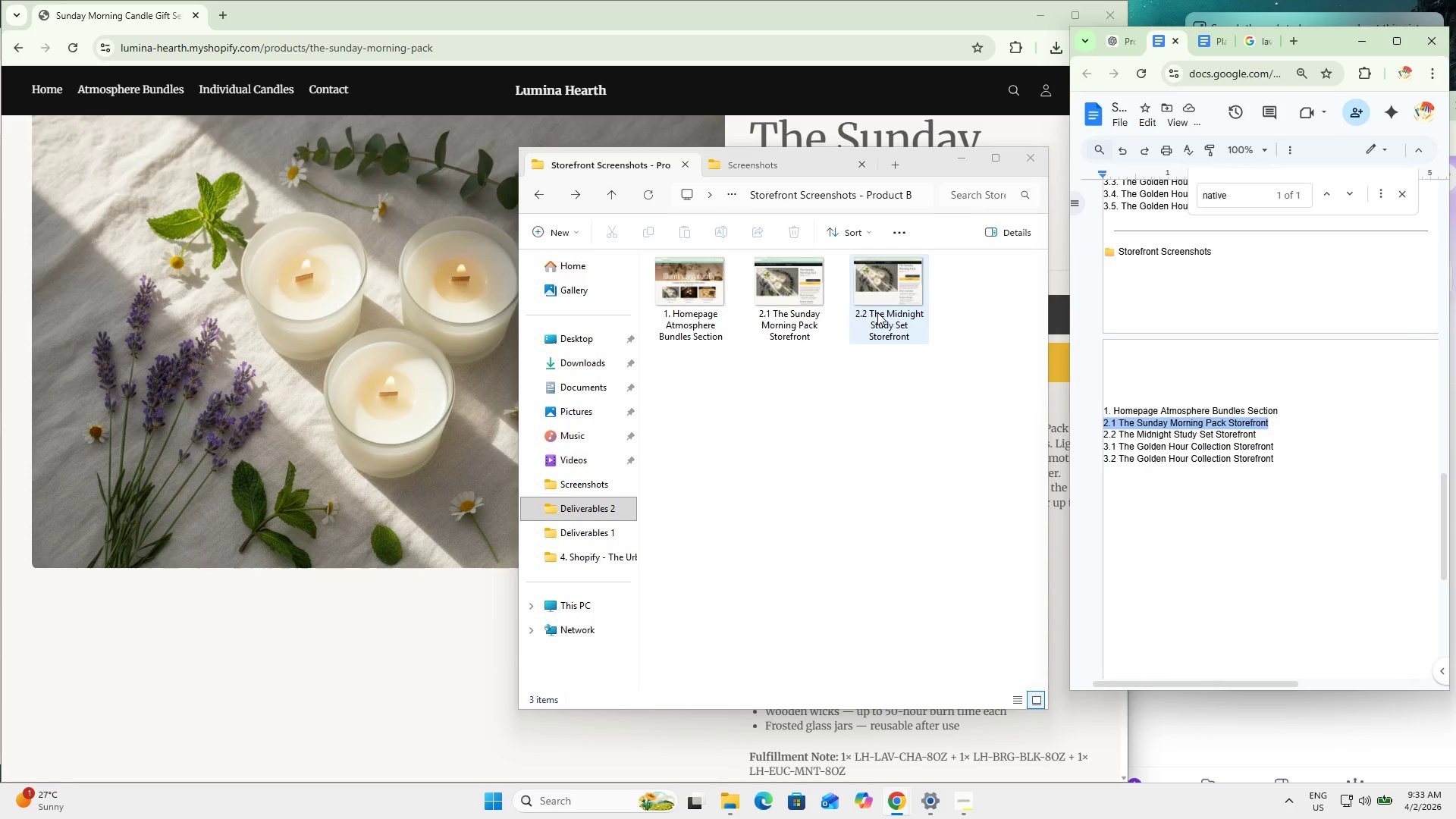 
key(Control+C)
 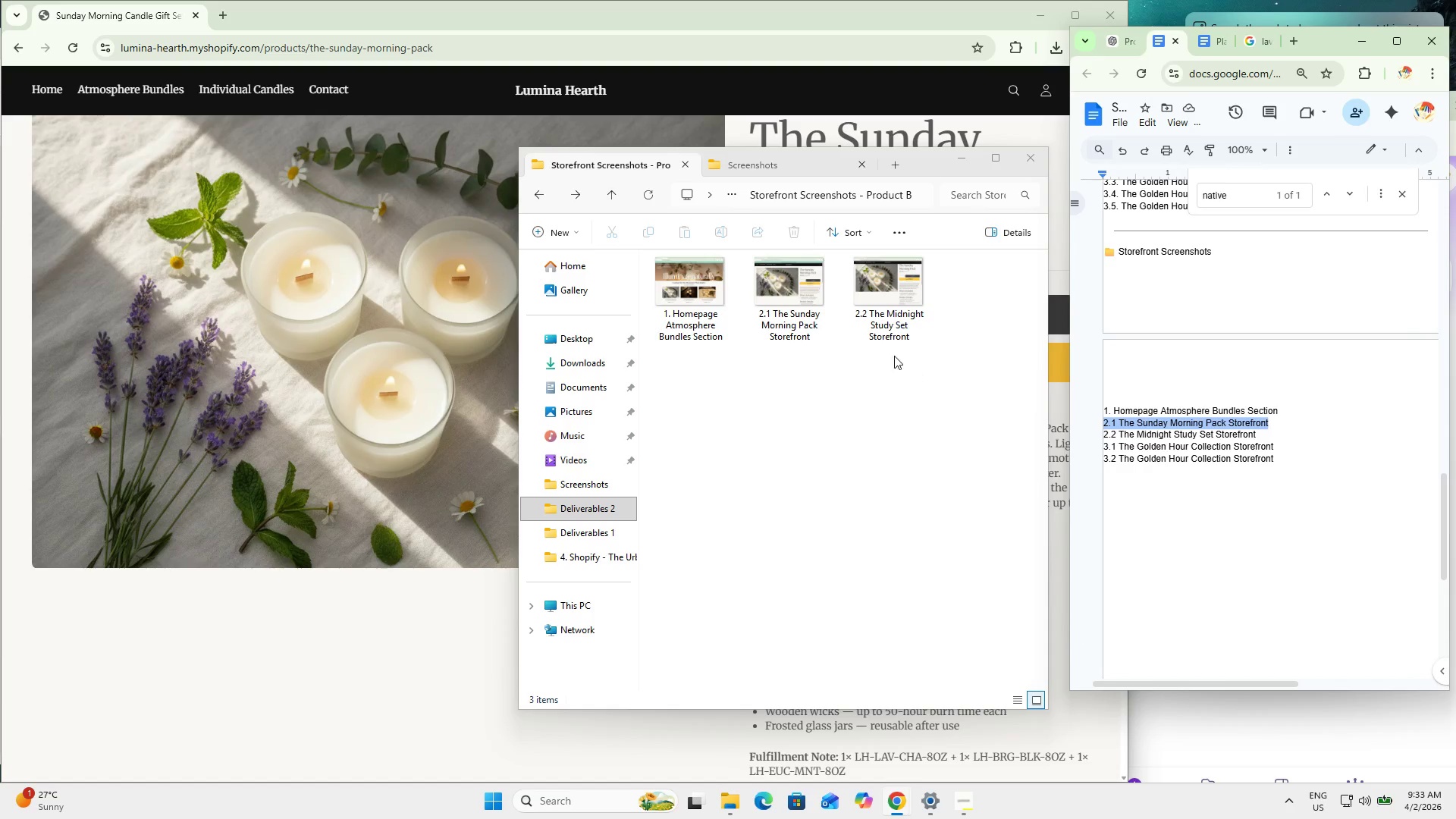 
key(Control+C)
 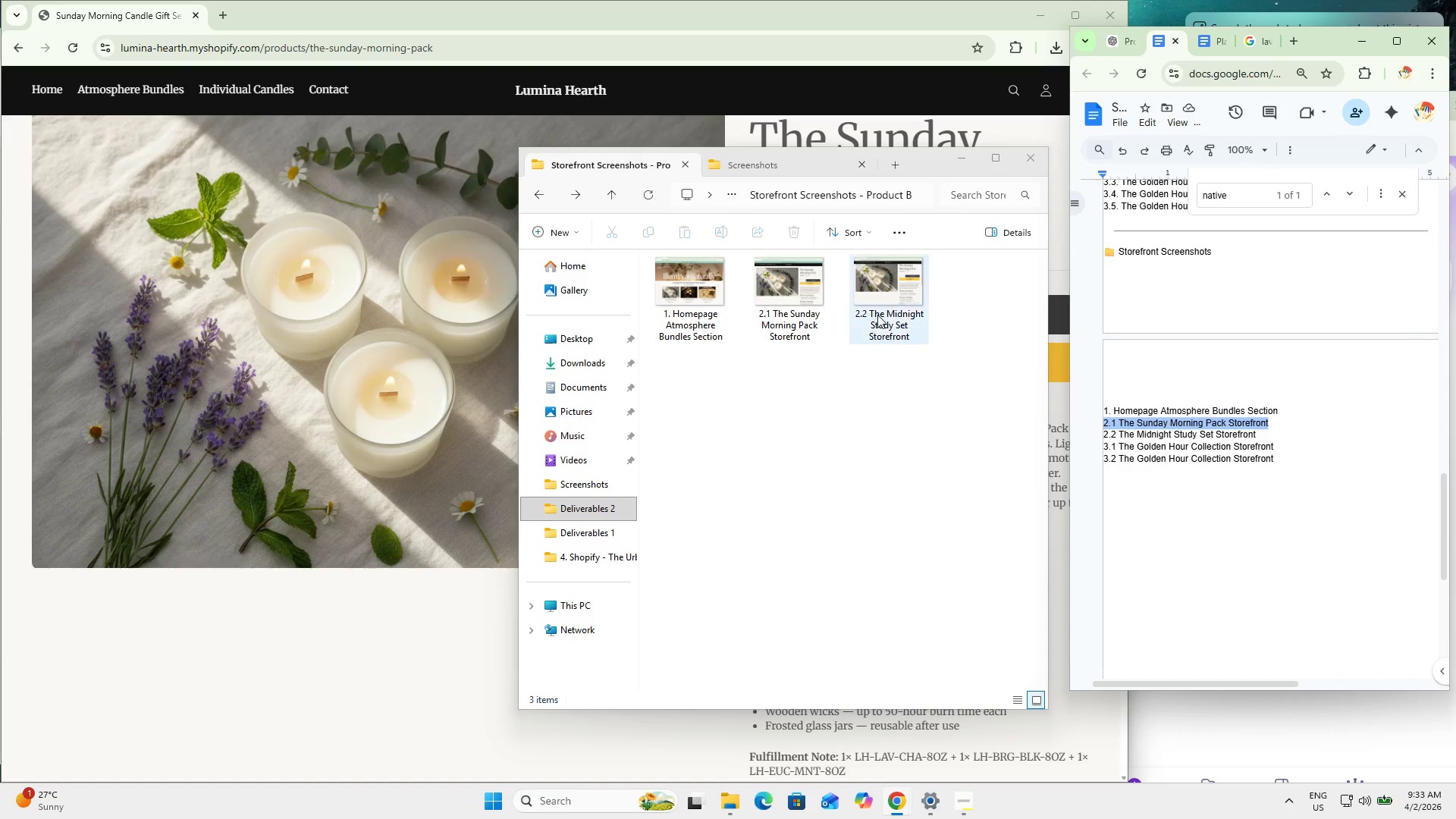 
left_click([877, 312])
 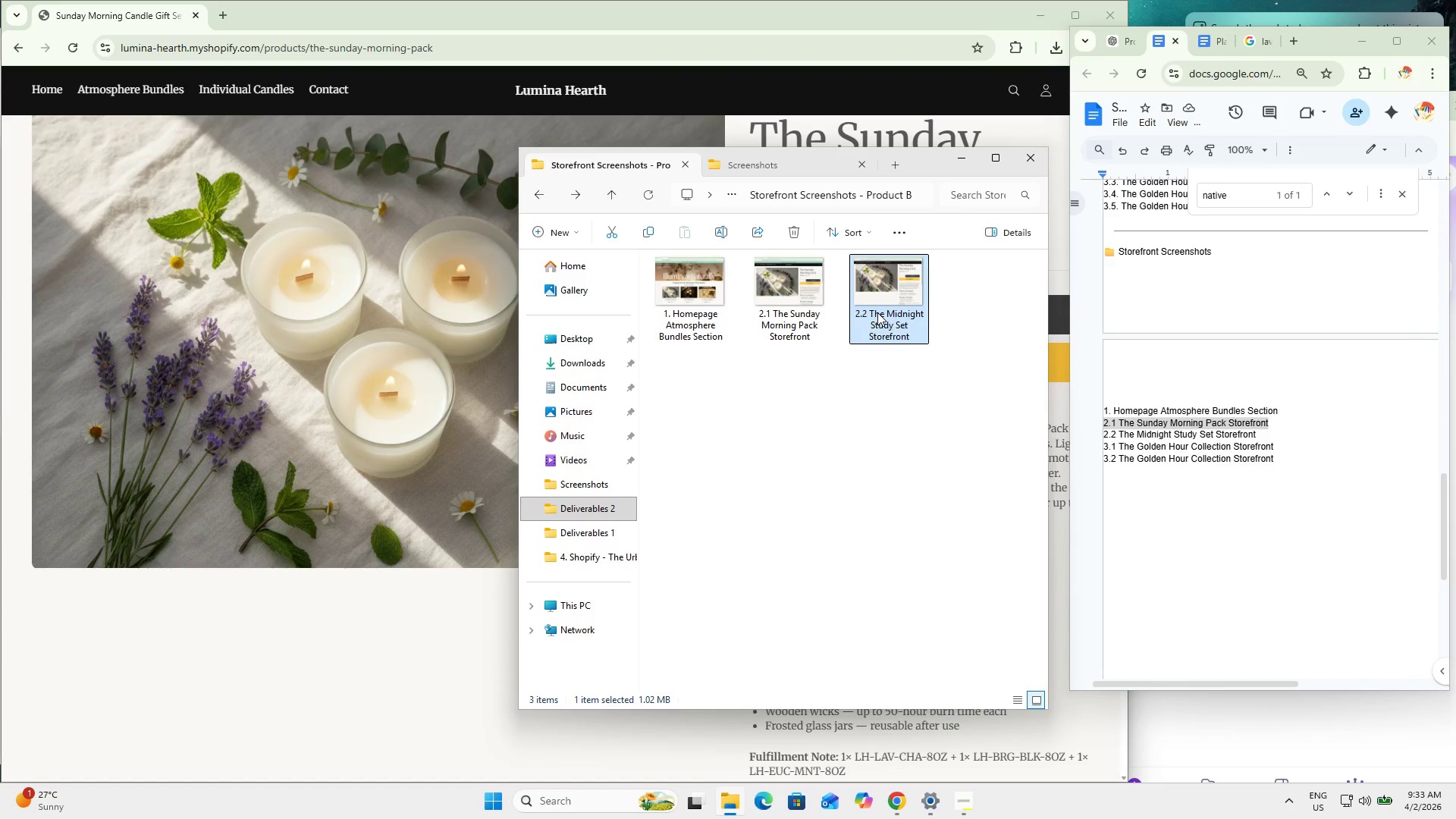 
key(Control+F2)
 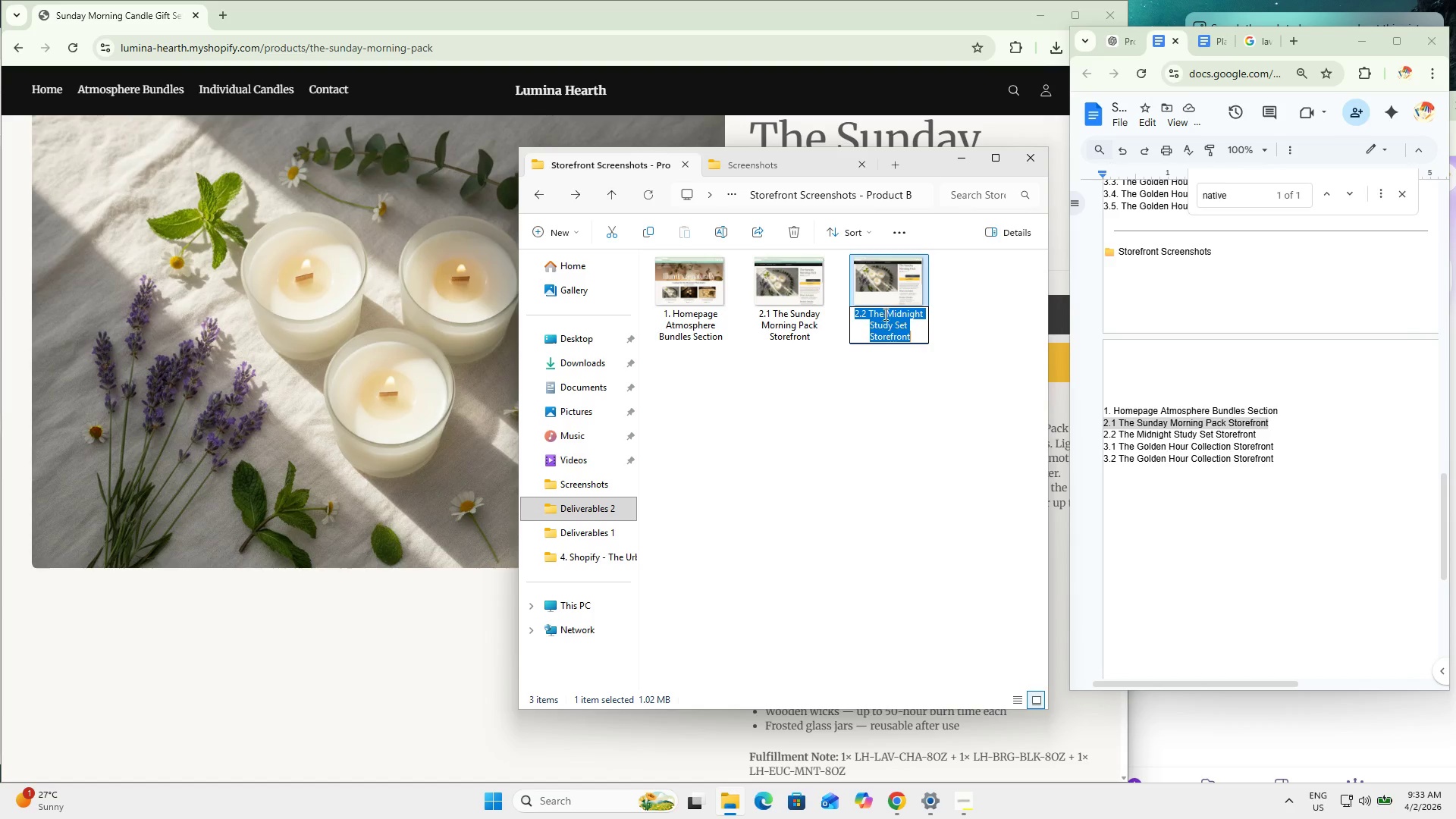 
key(Control+V)
 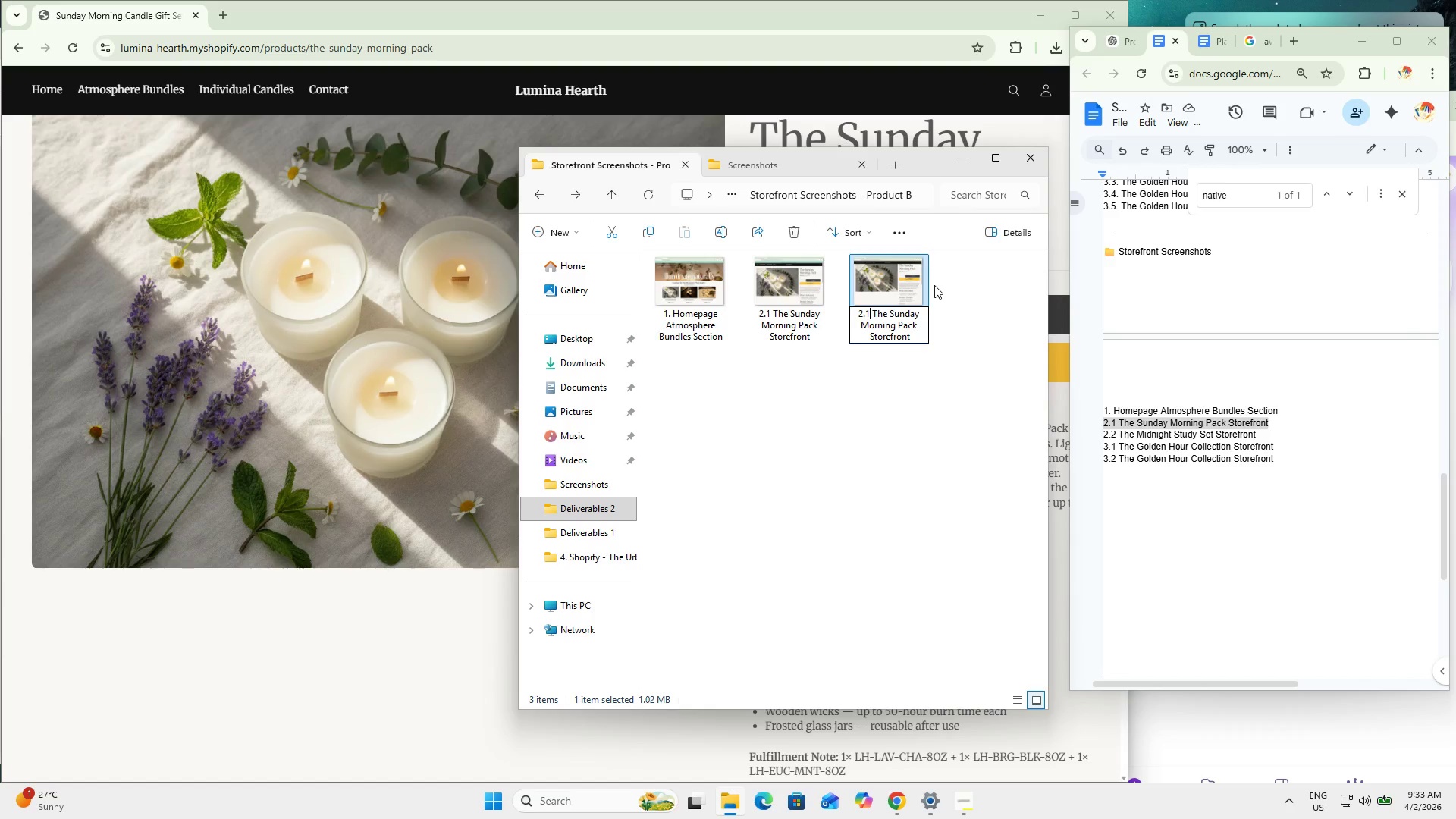 
key(Backspace)
 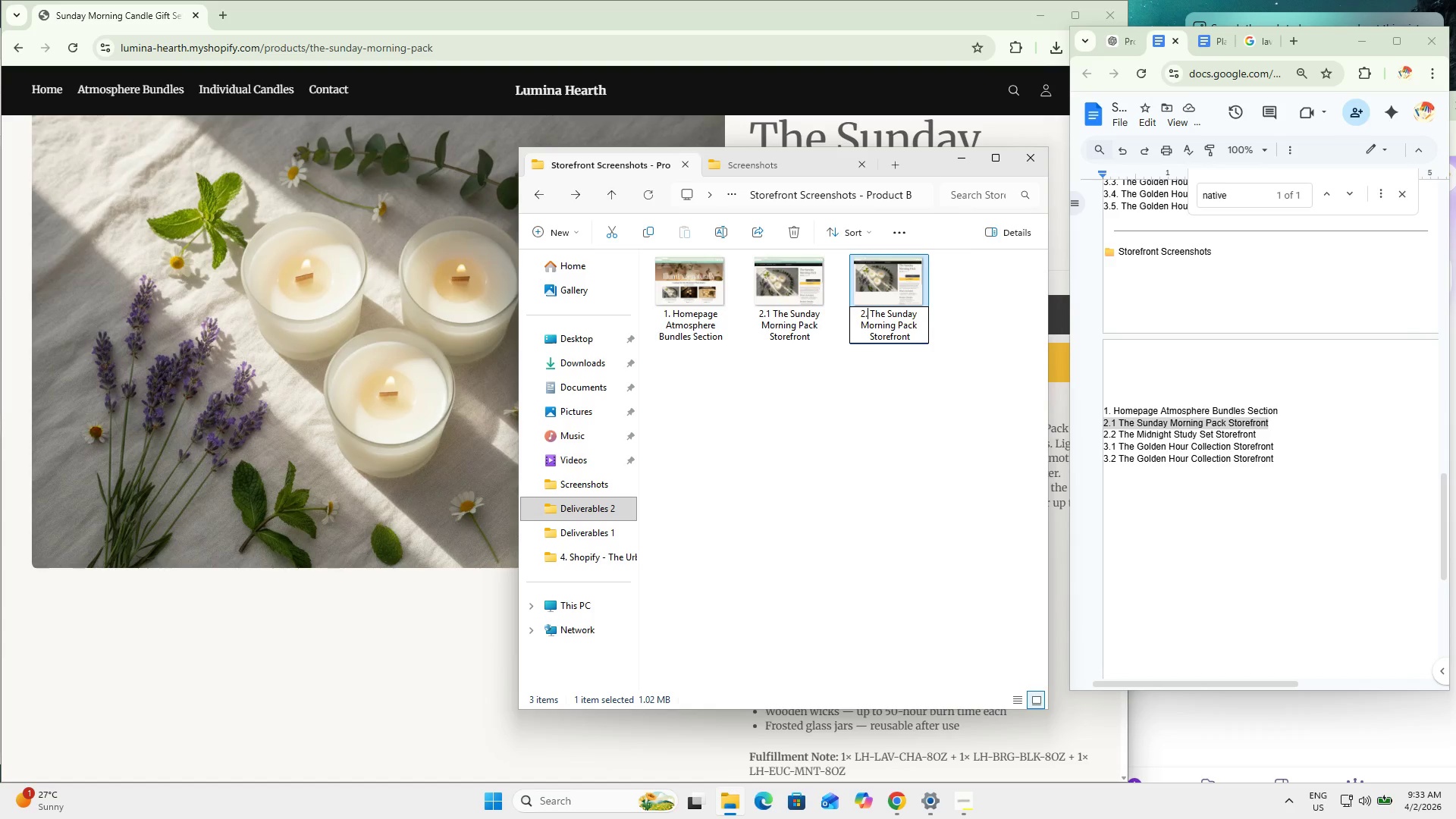 
key(Numpad2)
 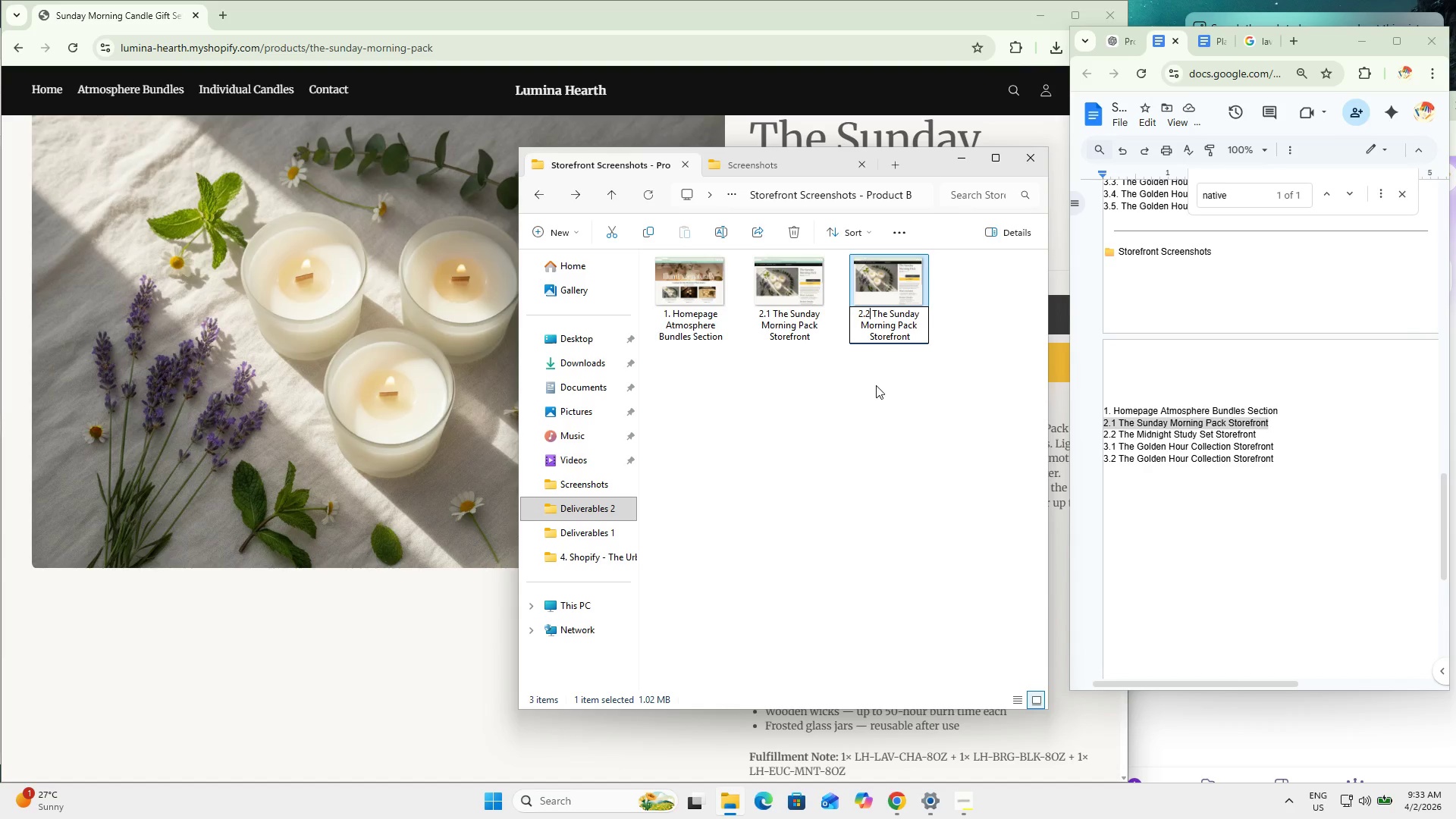 
double_click([1241, 438])
 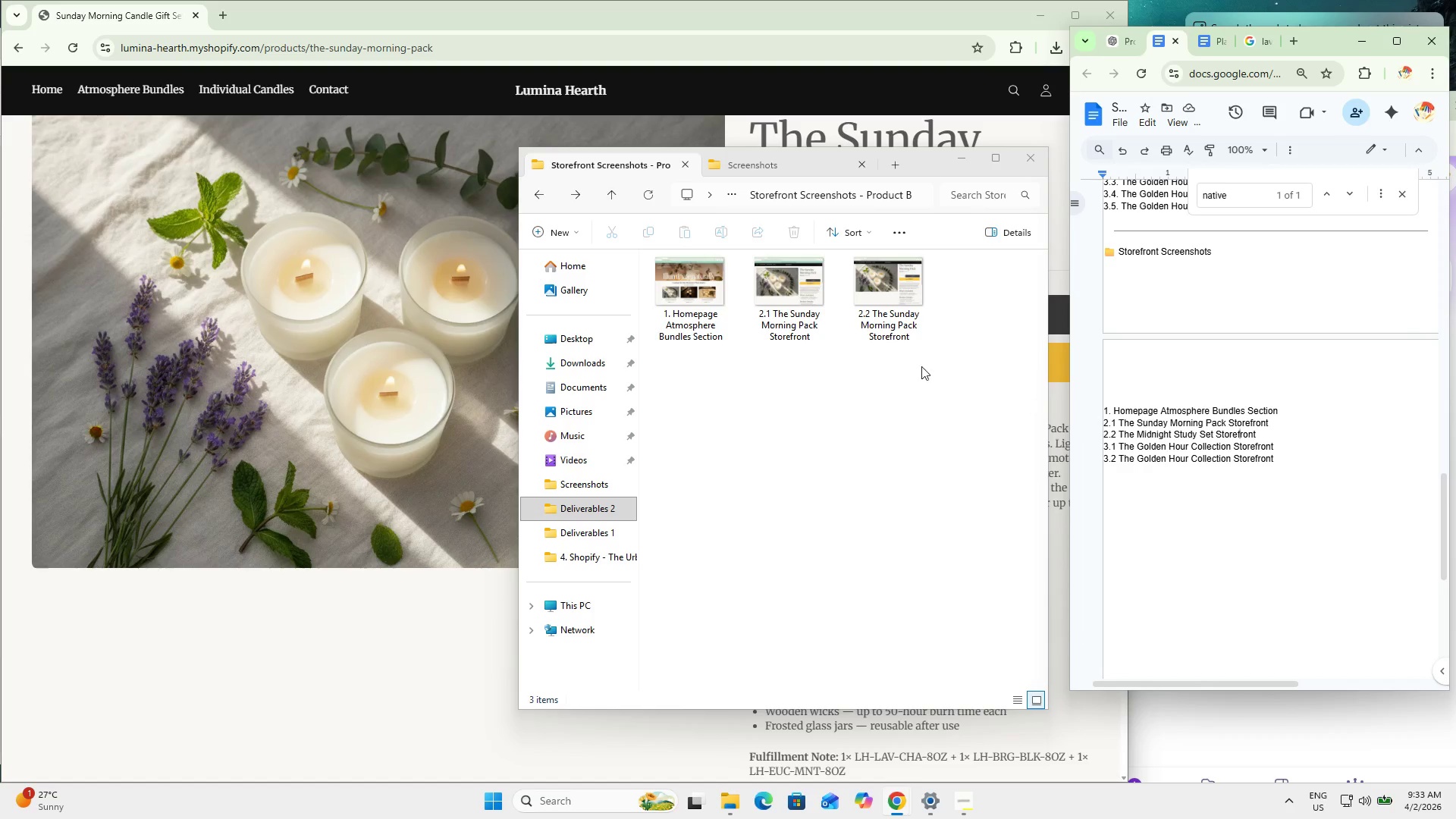 
left_click([864, 311])
 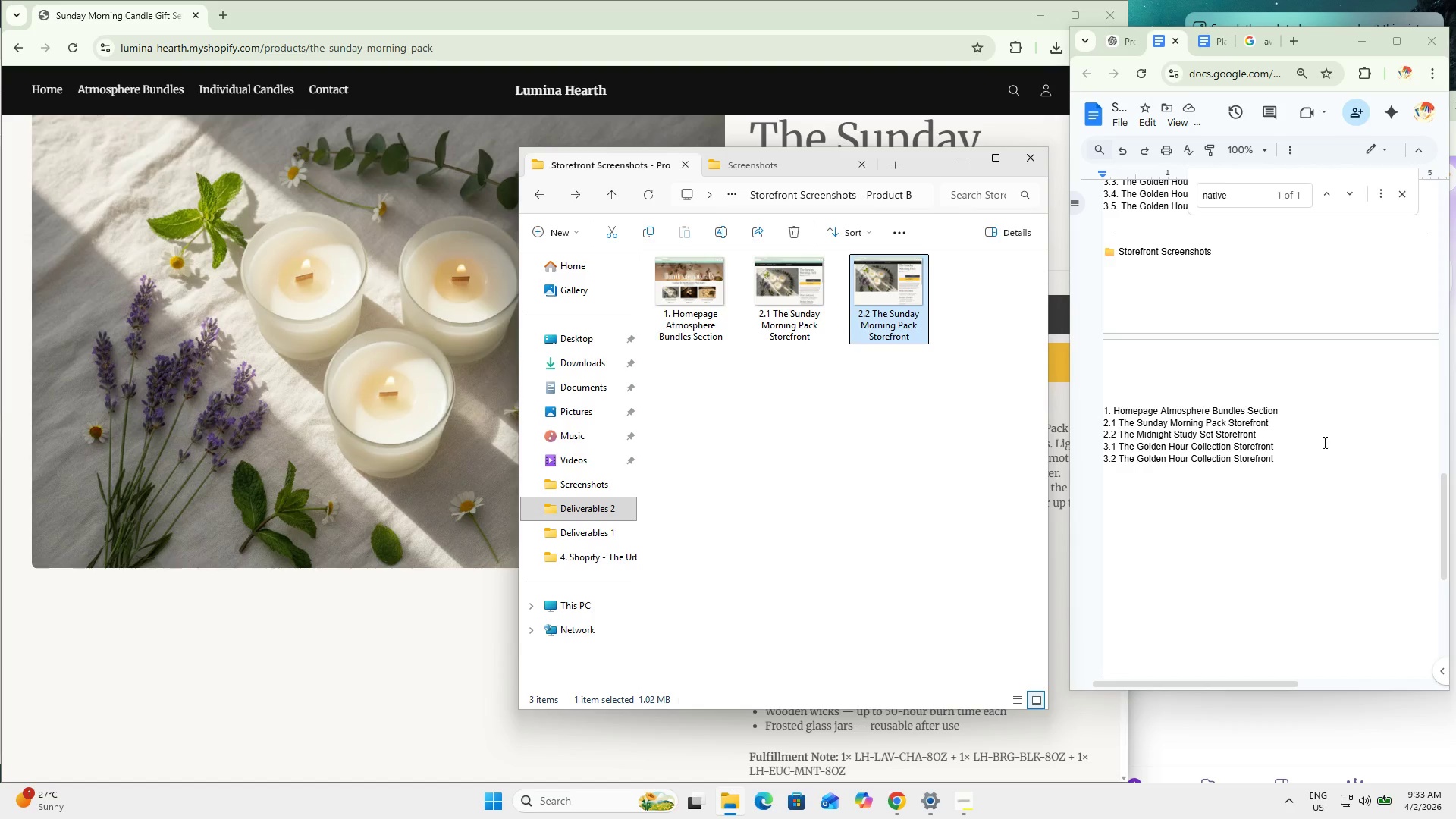 
left_click([1307, 443])
 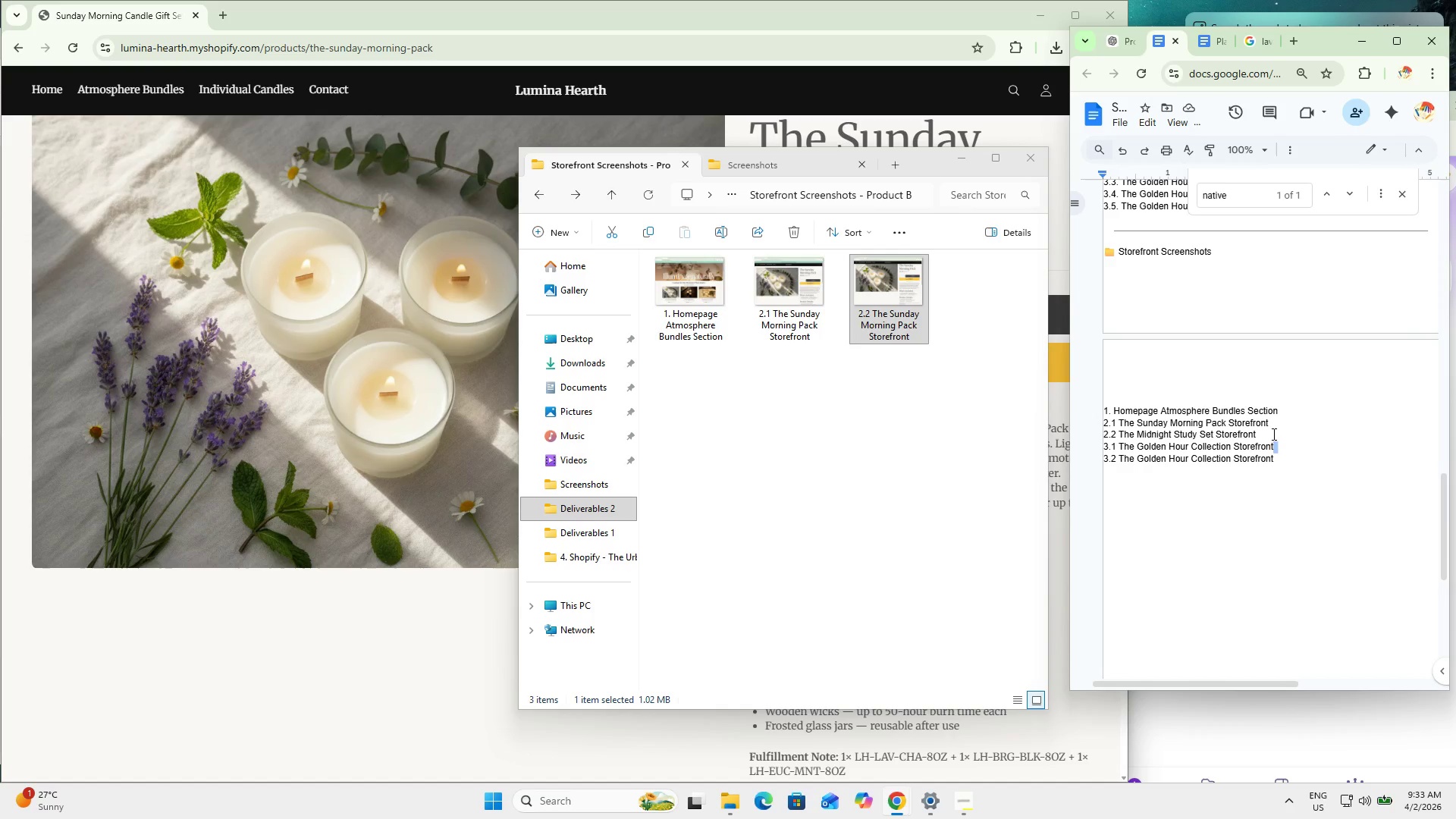 
left_click_drag(start_coordinate=[1272, 434], to_coordinate=[1100, 431])
 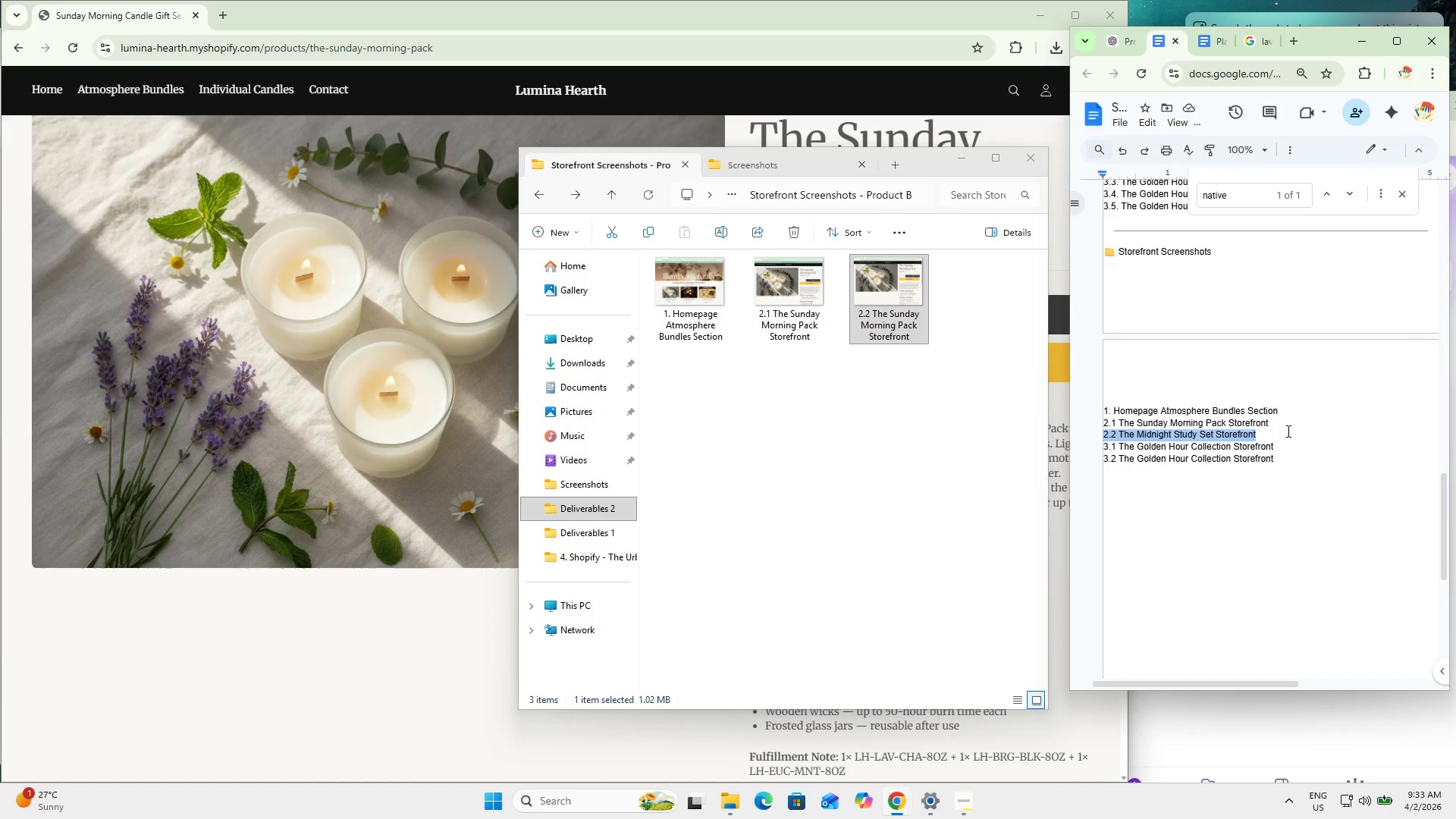 
key(Control+C)
 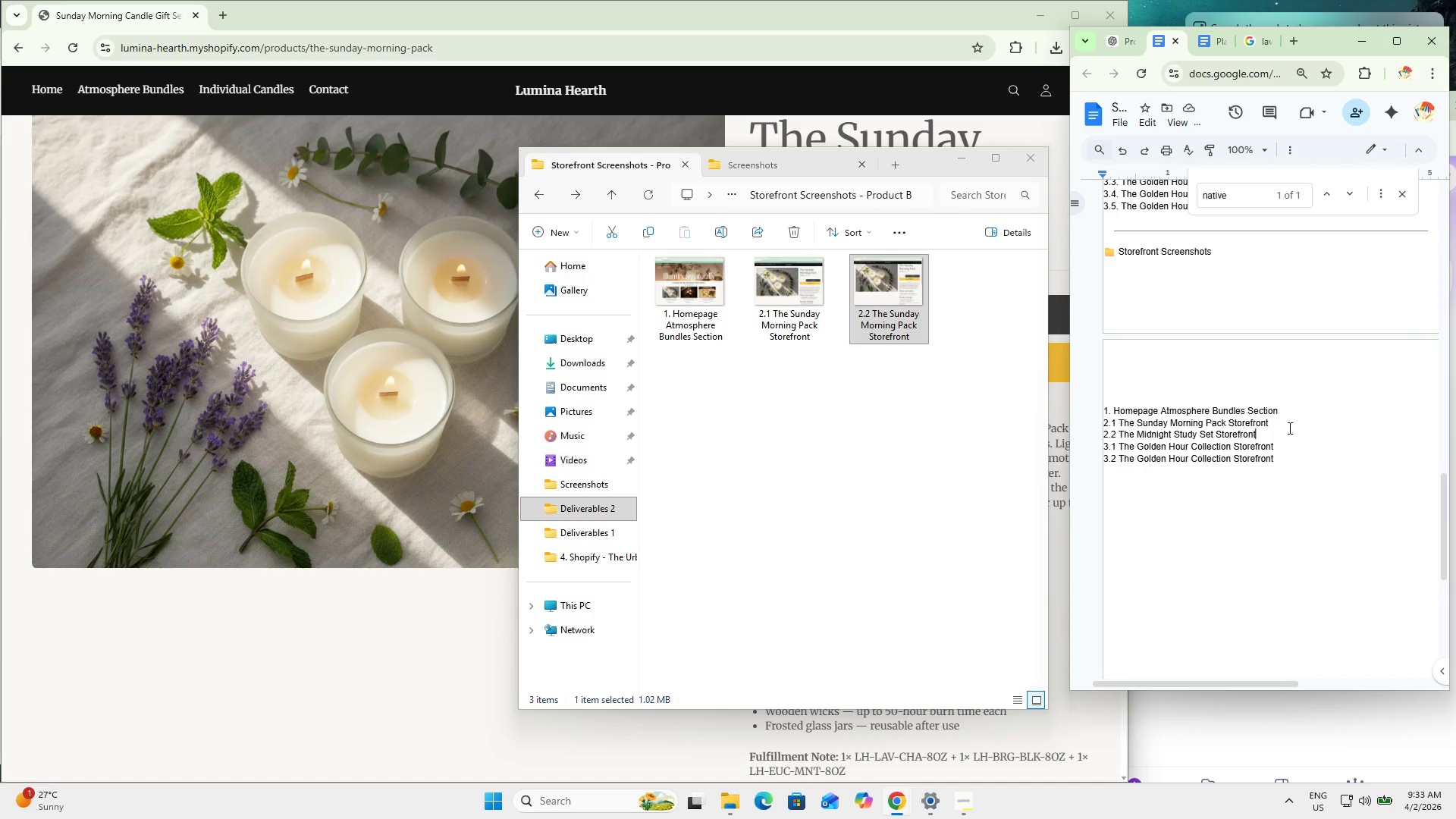 
key(ArrowRight)
 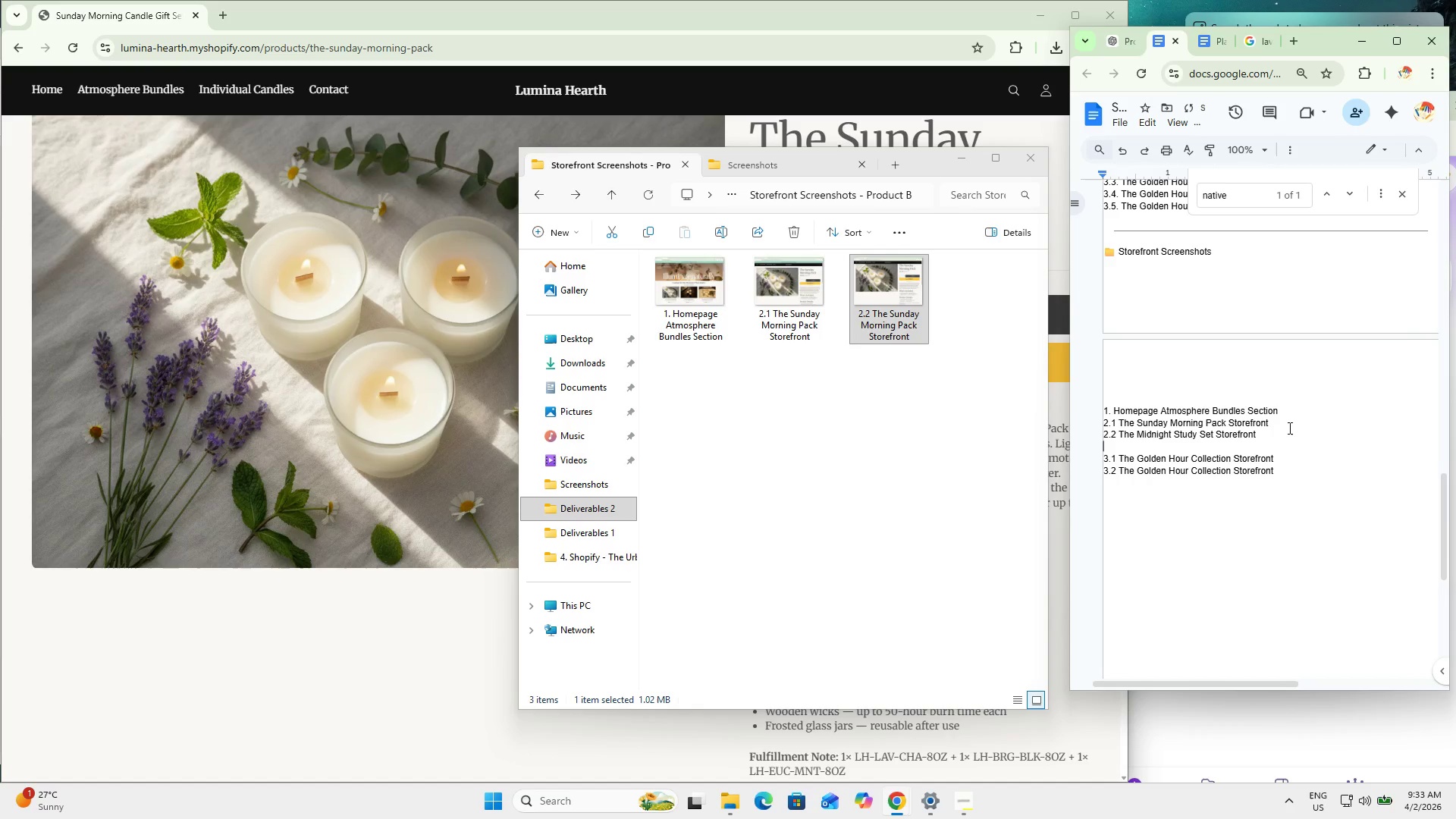 
key(Shift+ShiftRight)
 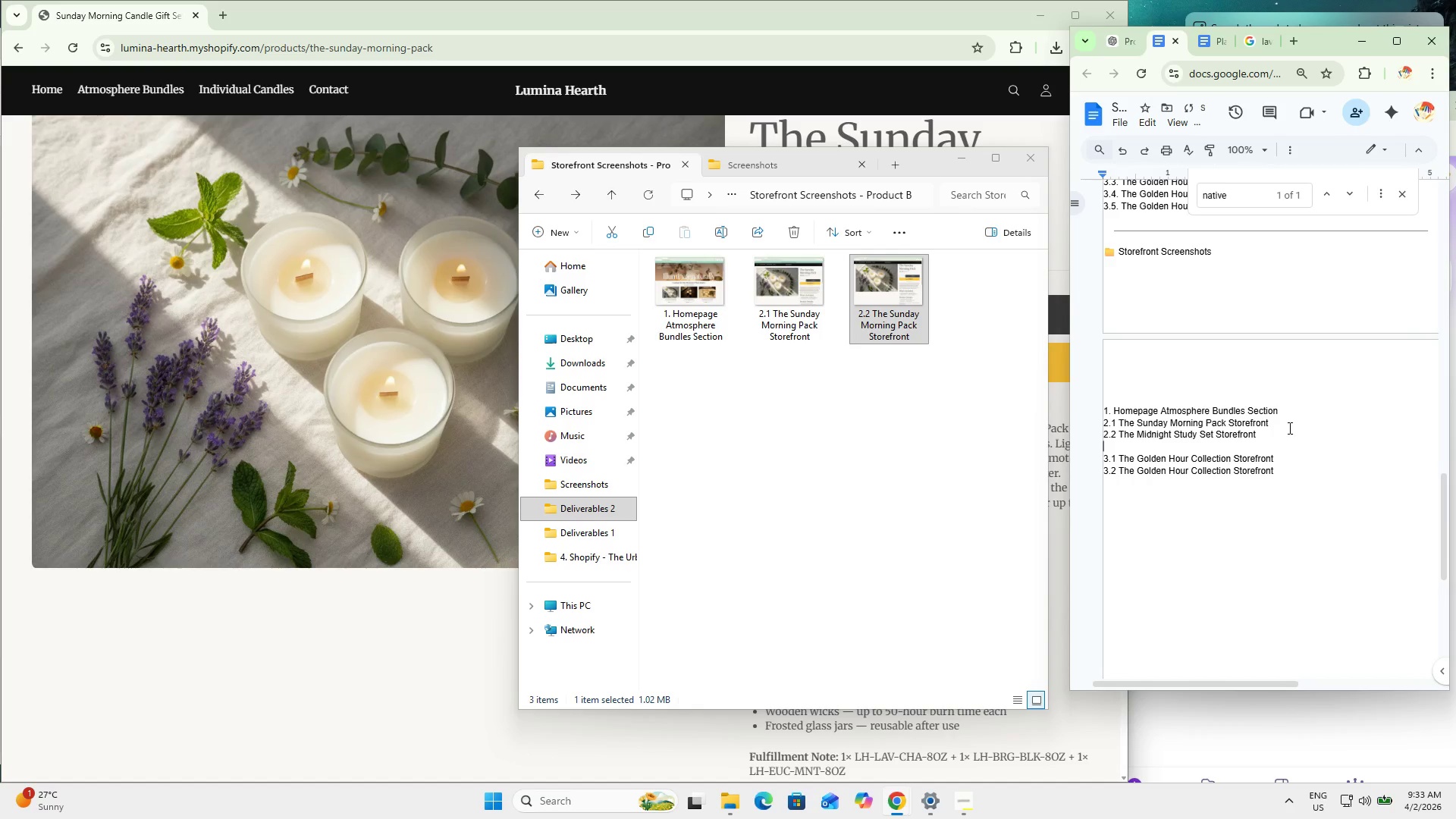 
key(Shift+Enter)
 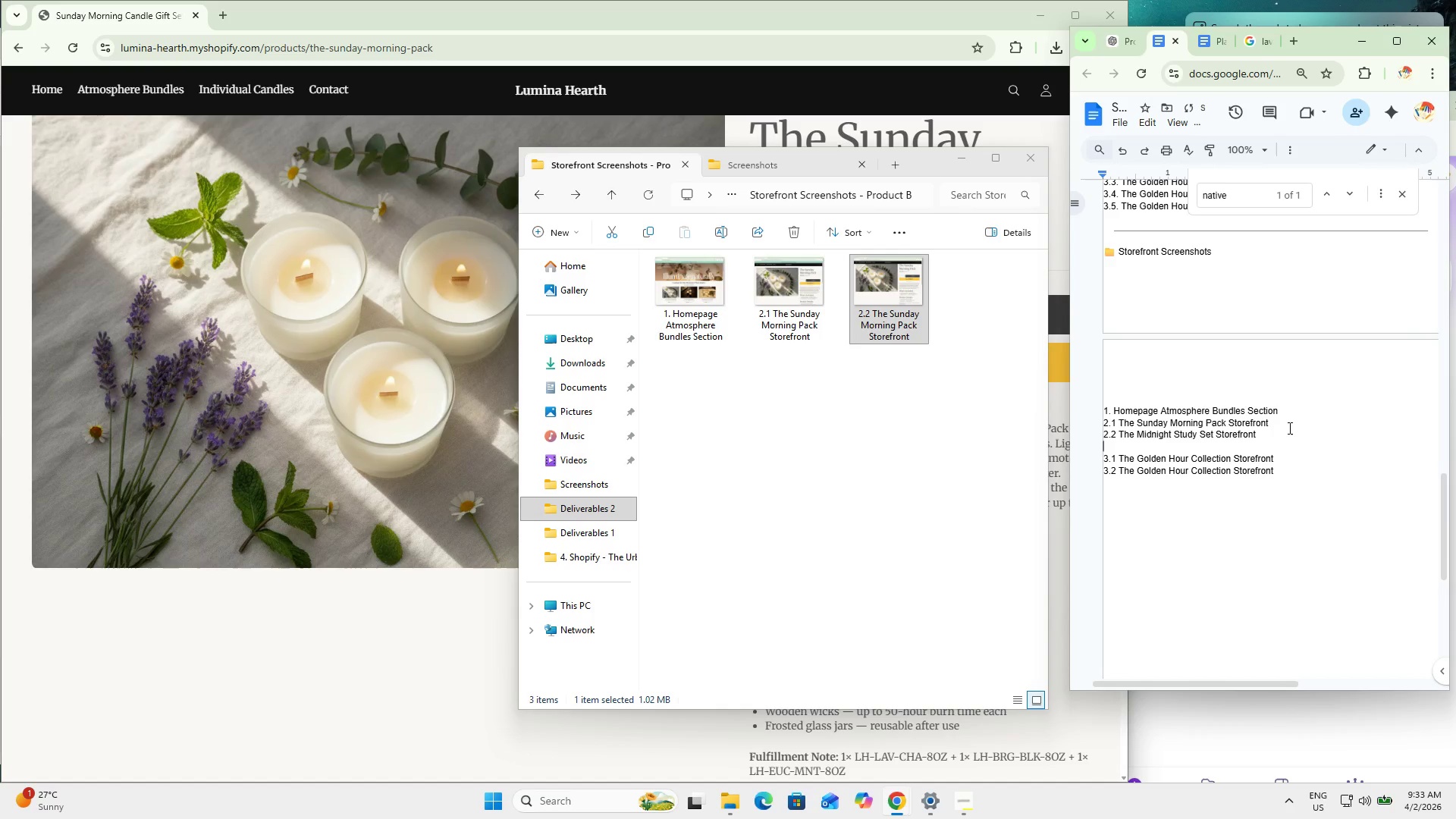 
key(Control+ControlLeft)
 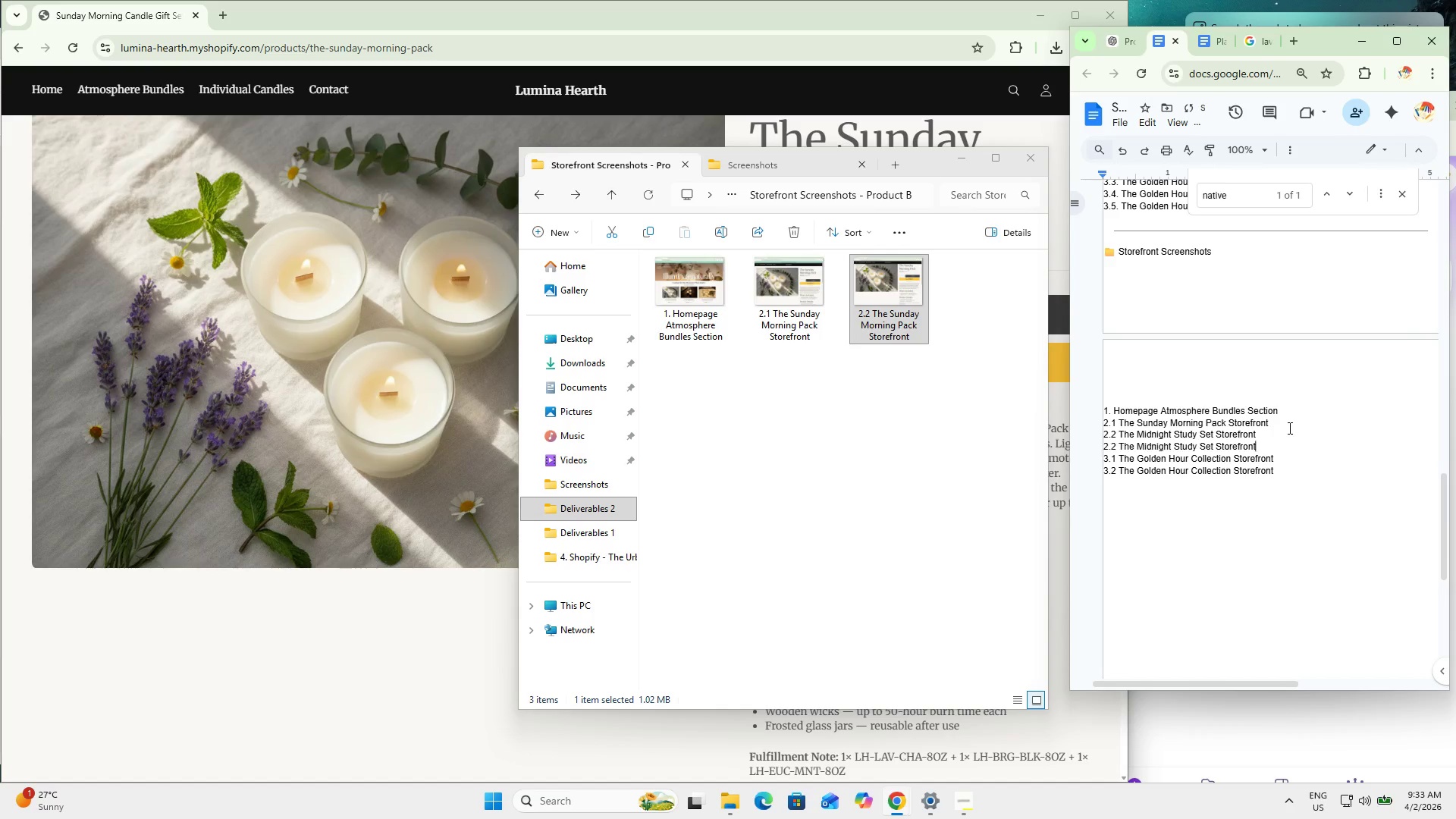 
key(Control+V)
 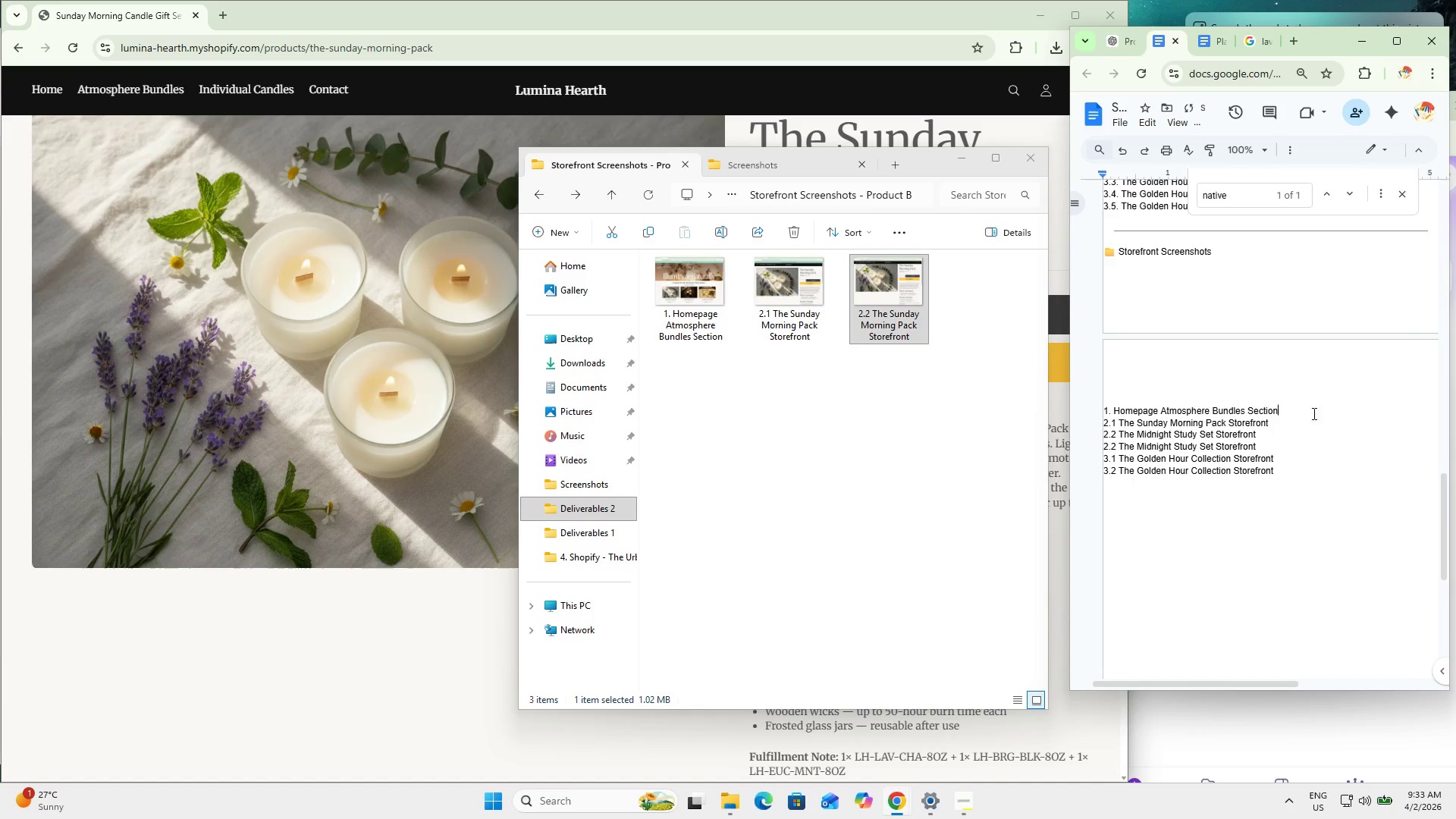 
double_click([1285, 419])
 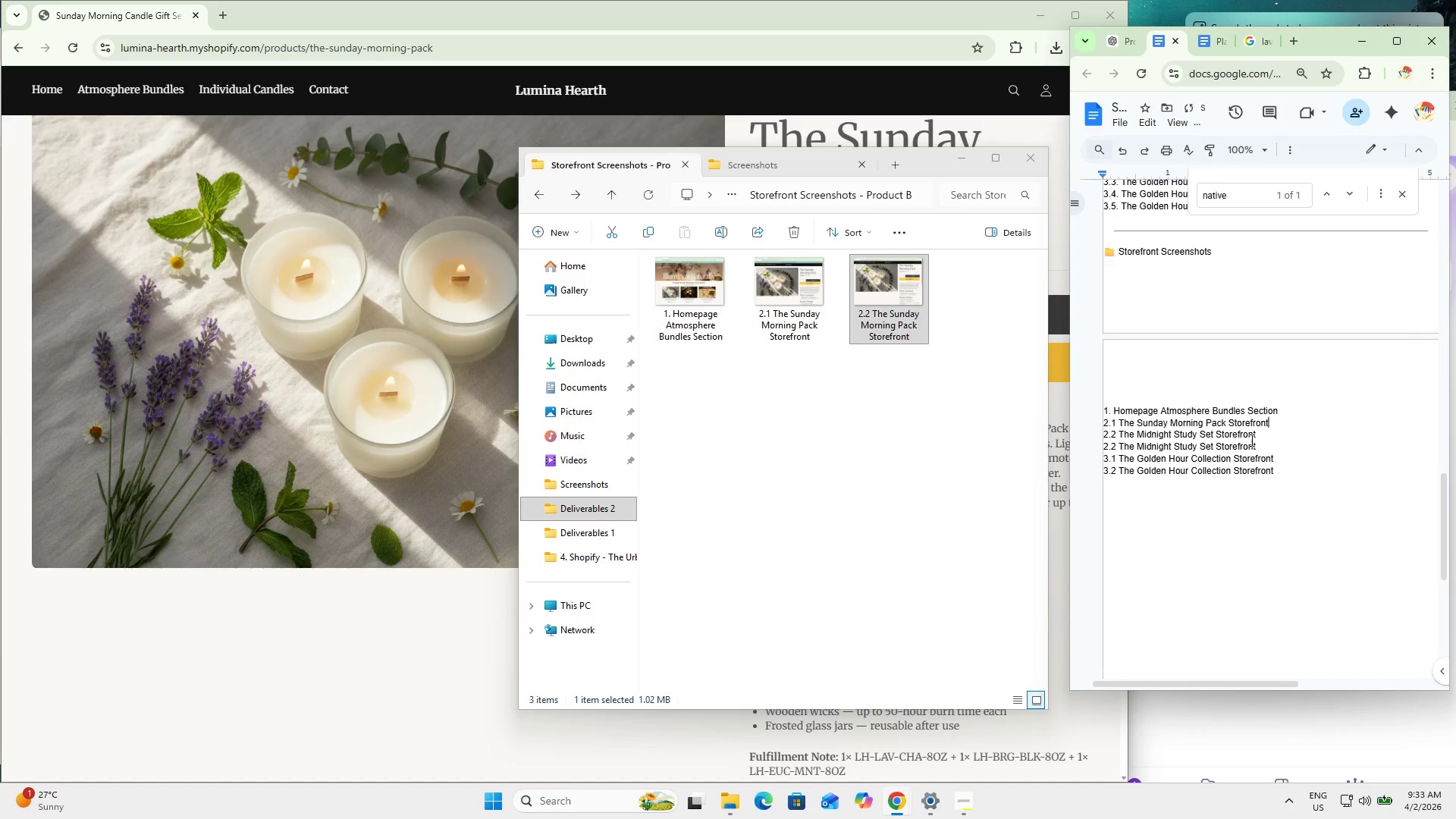 
key(Enter)
 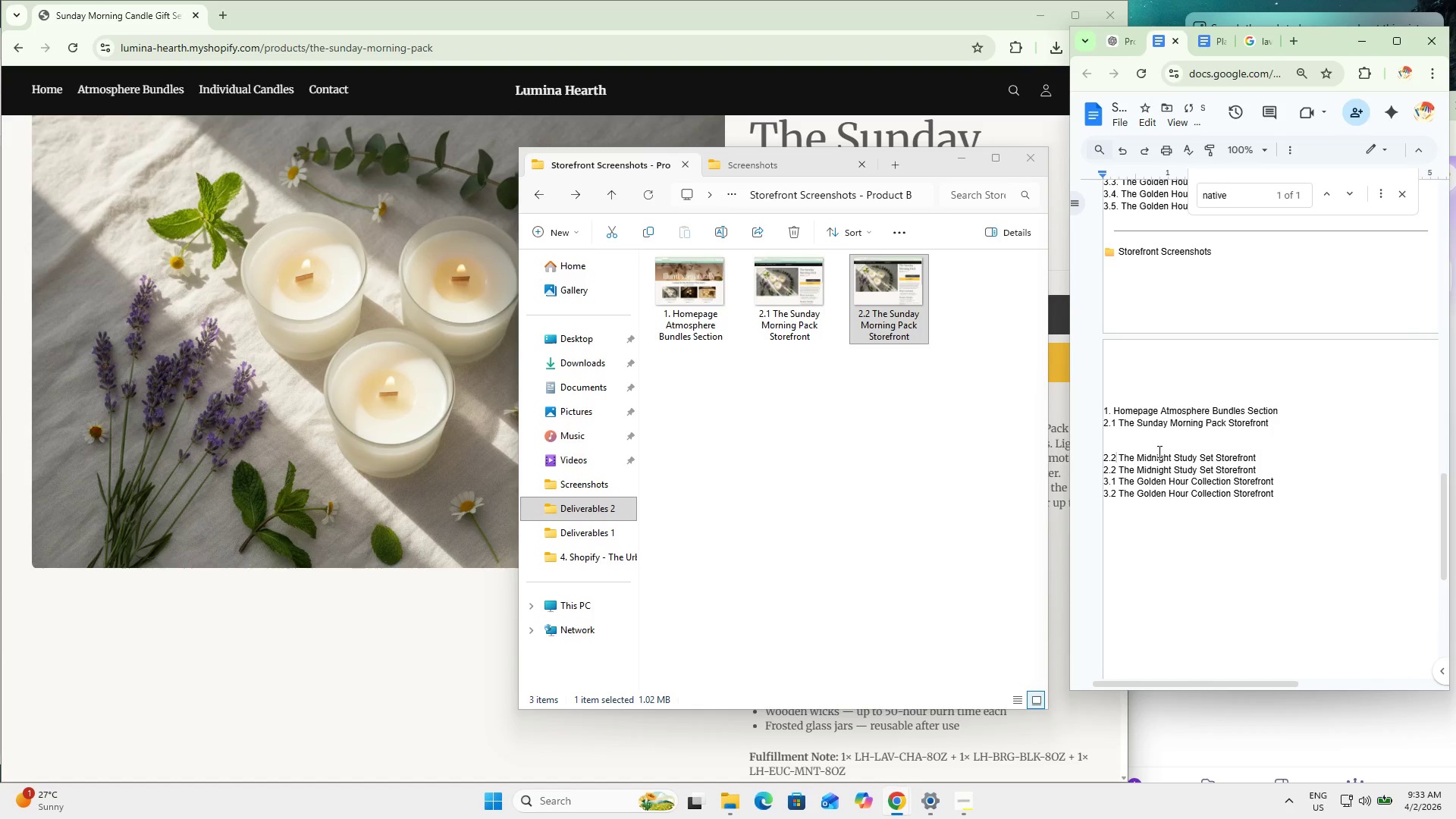 
key(ArrowLeft)
 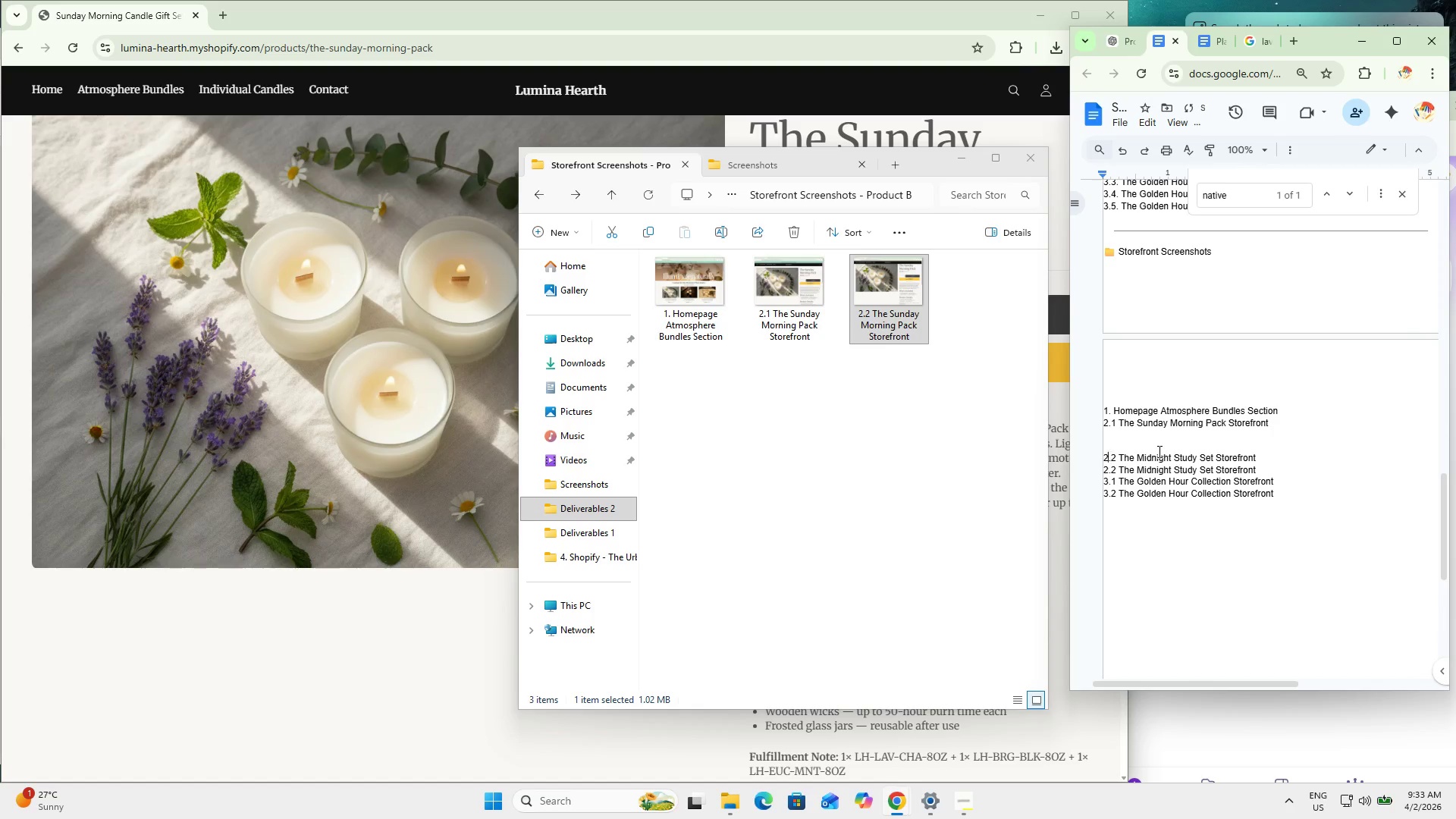 
key(ArrowLeft)
 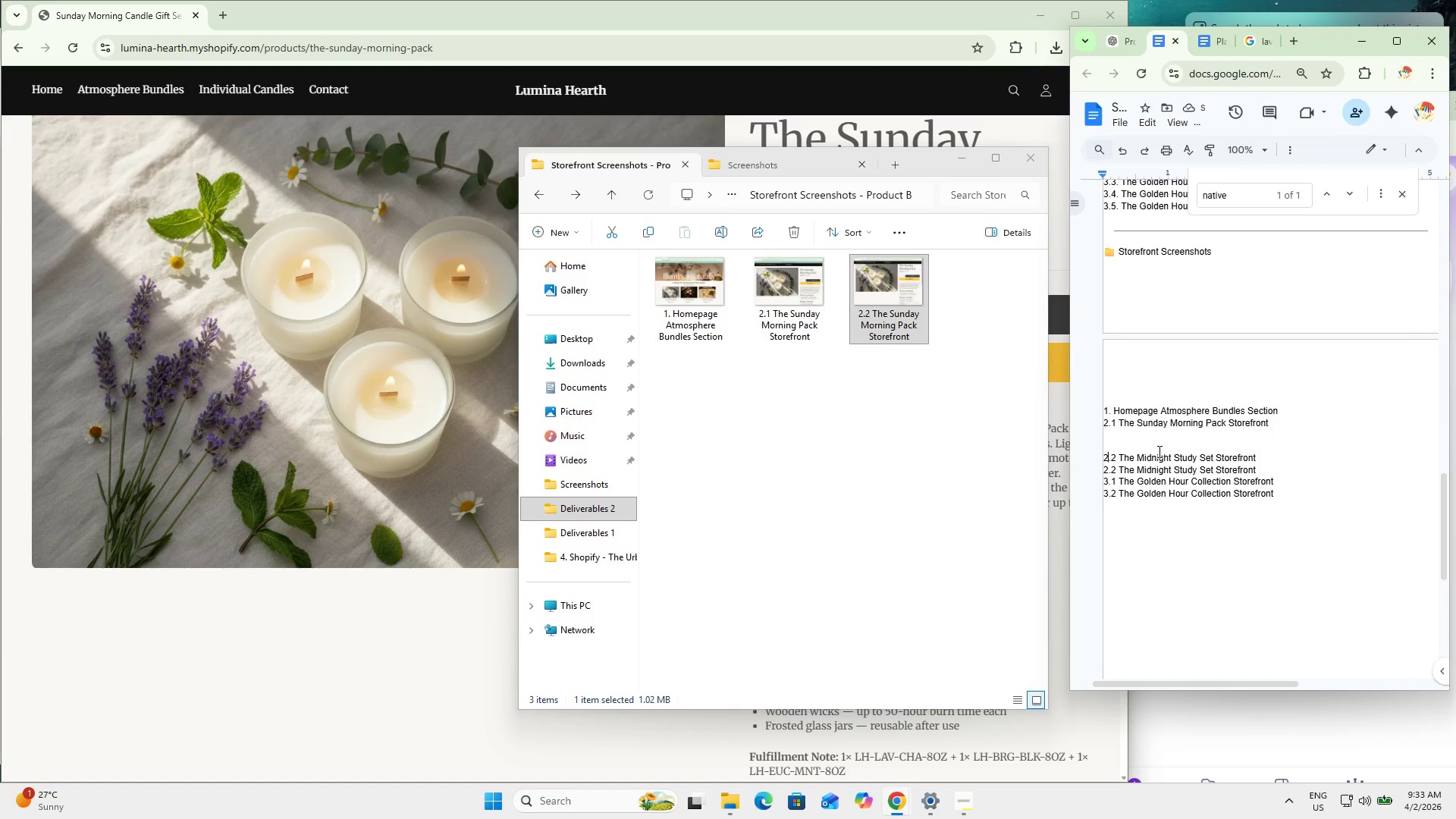 
key(Numpad3)
 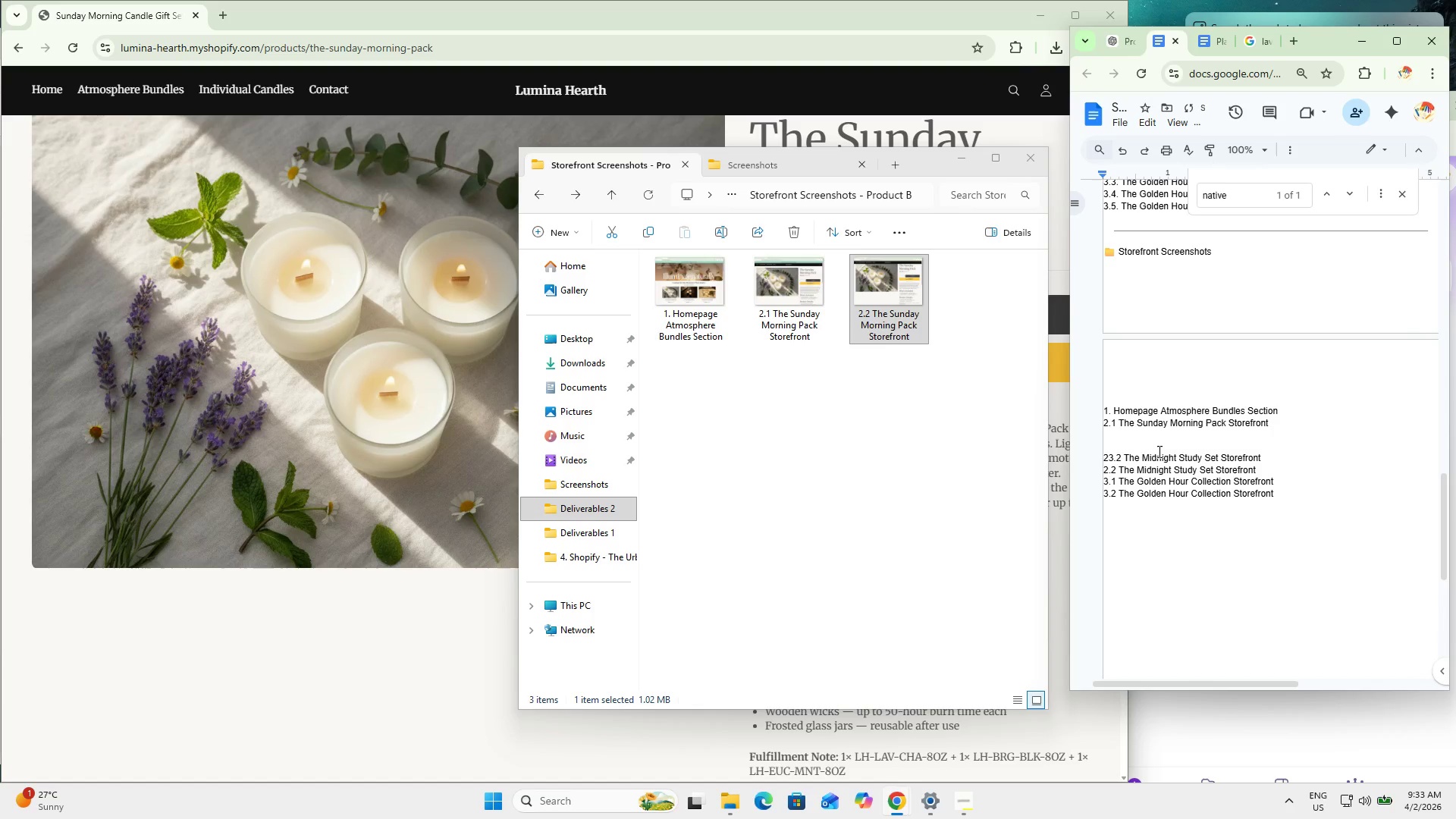 
key(Backspace)
 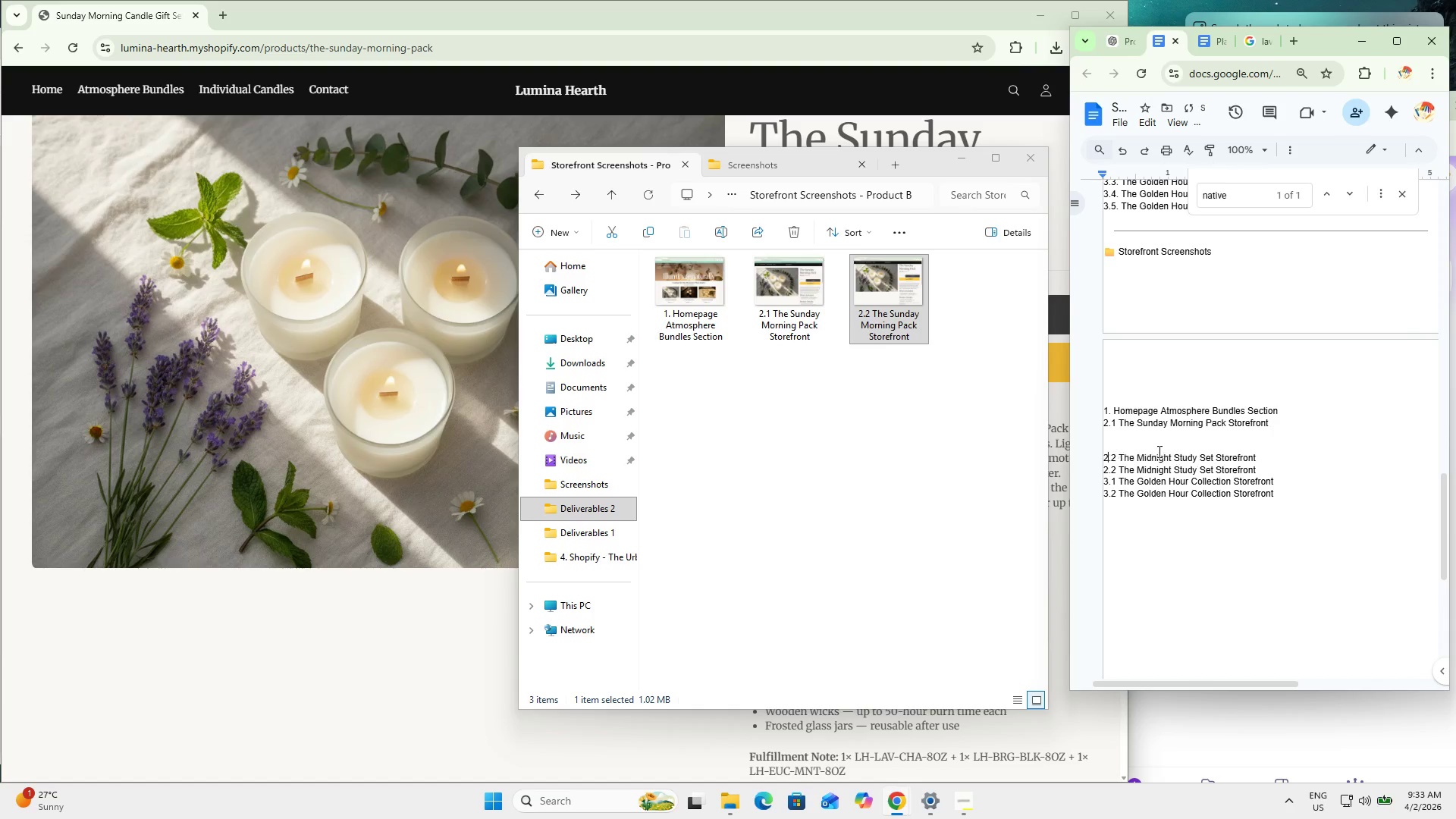 
key(Backspace)
 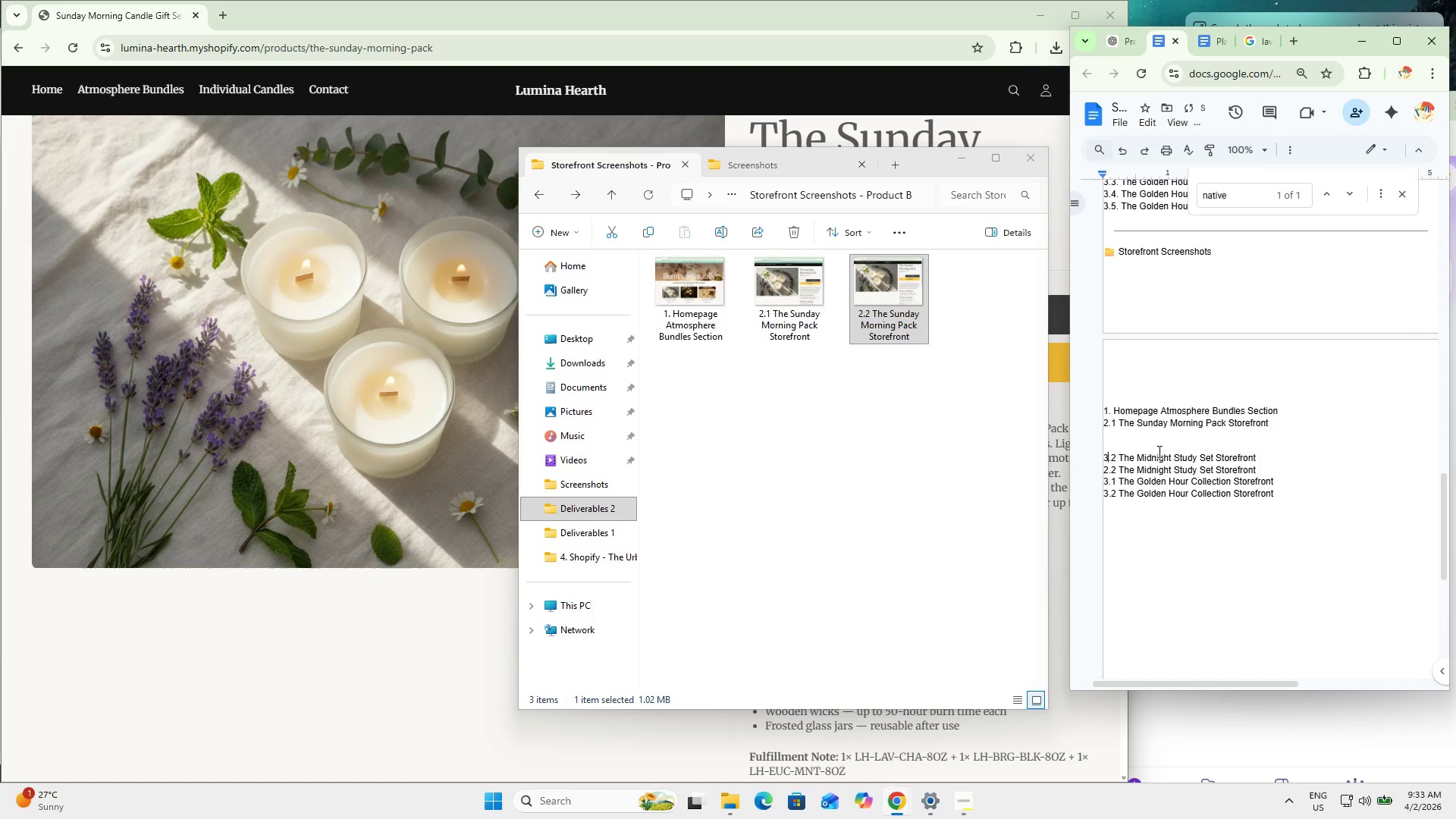 
key(Numpad3)
 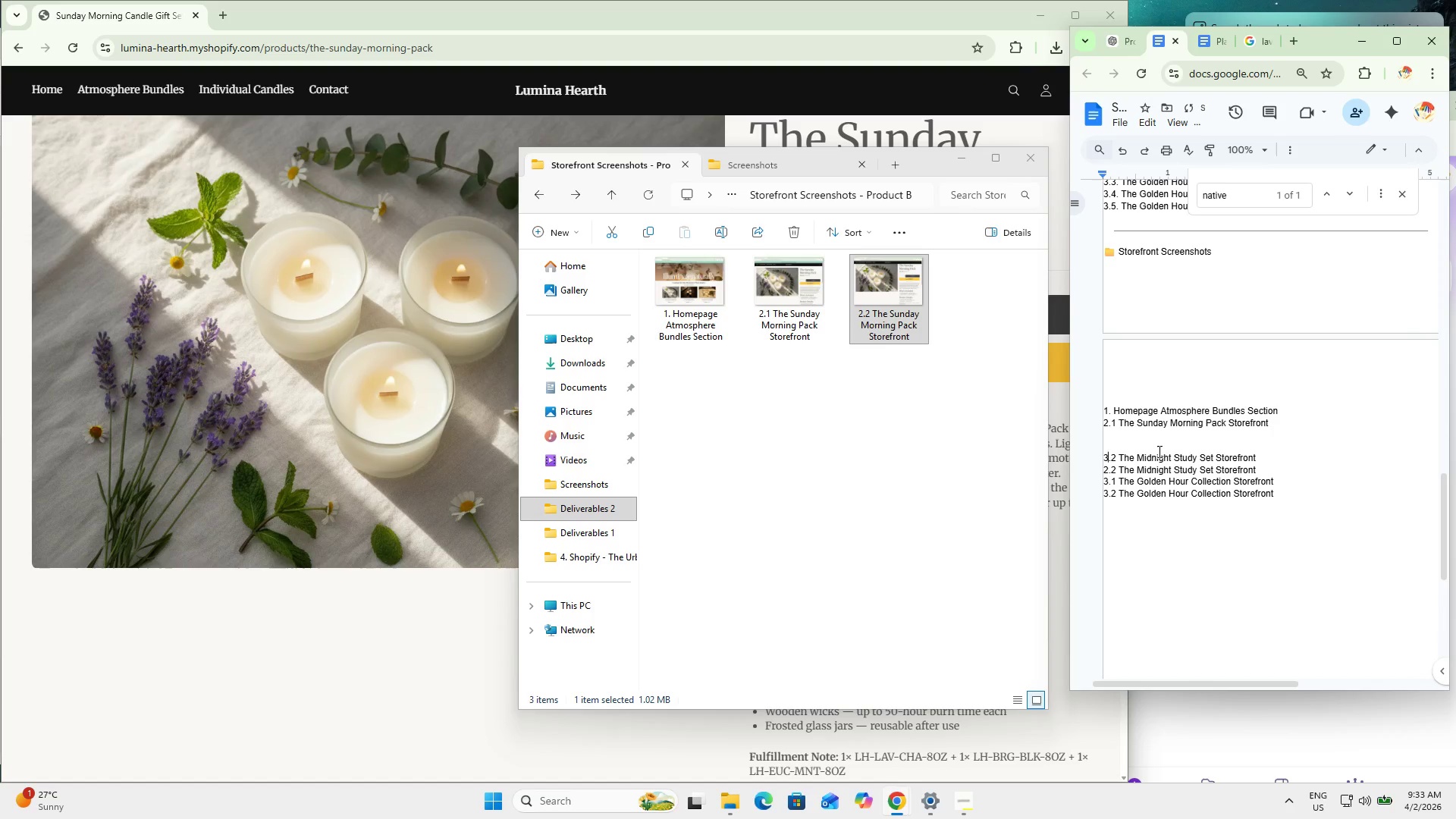 
key(ArrowRight)
 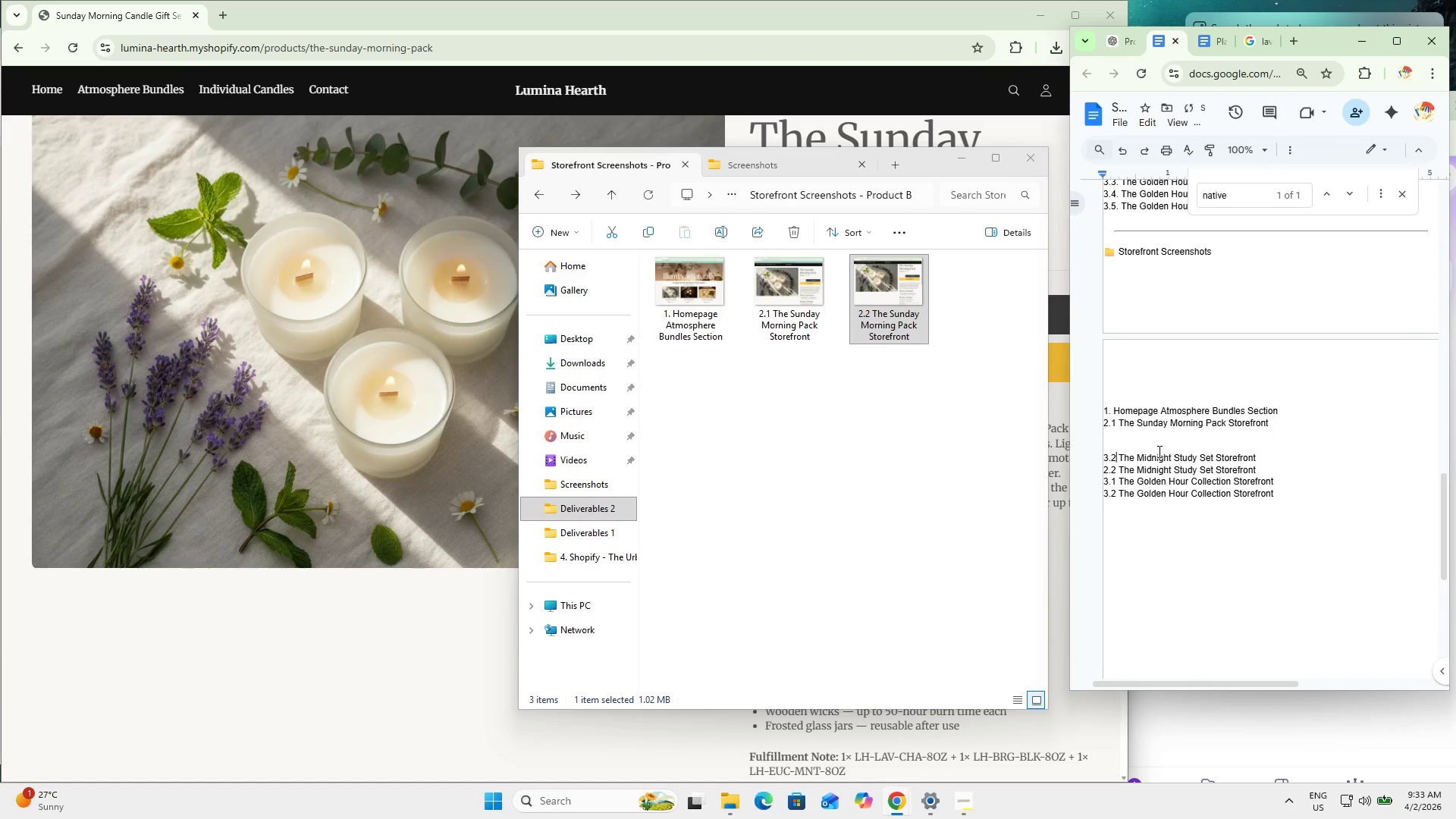 
key(ArrowRight)
 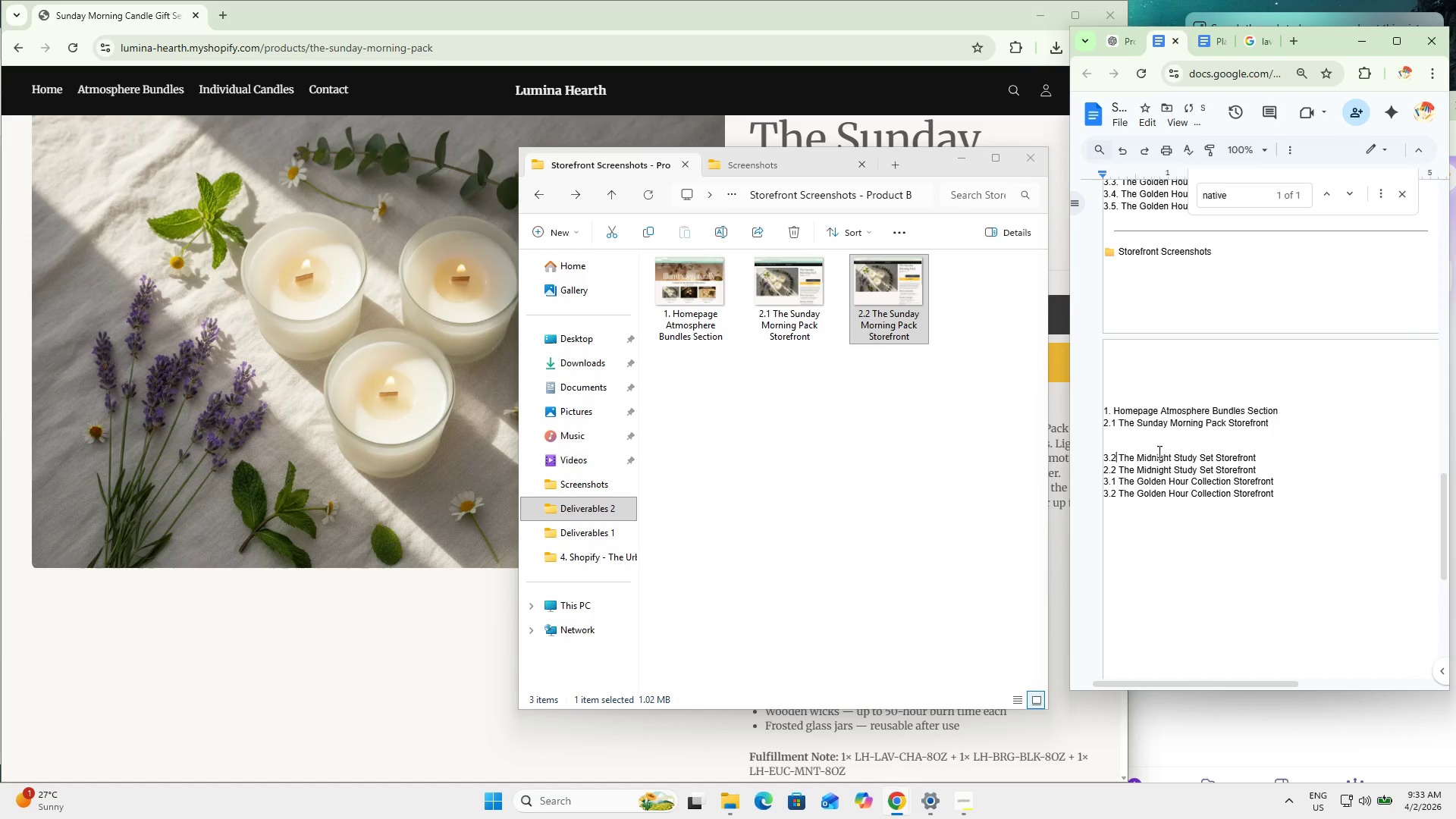 
key(Backspace)
 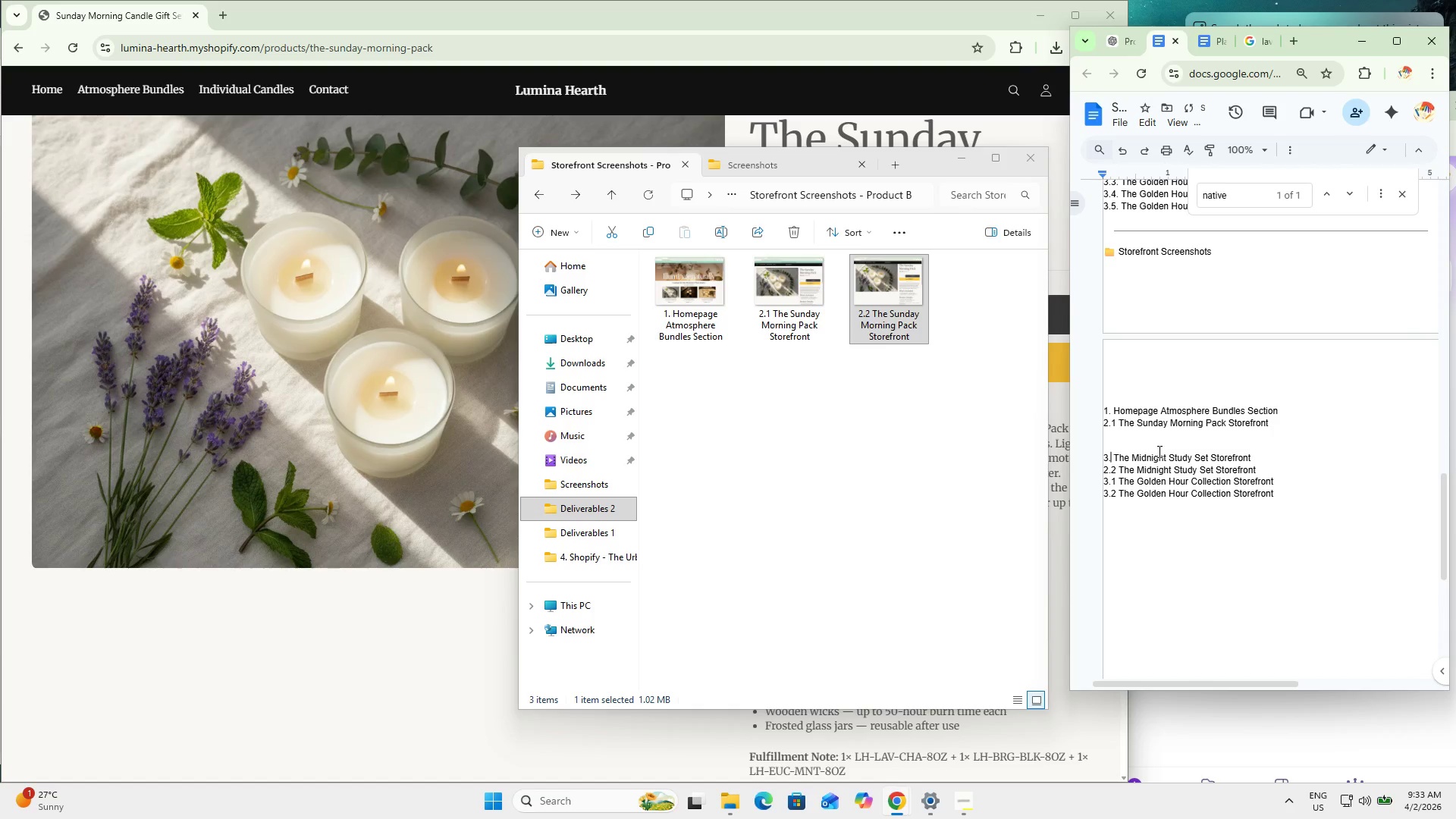 
key(Numpad1)
 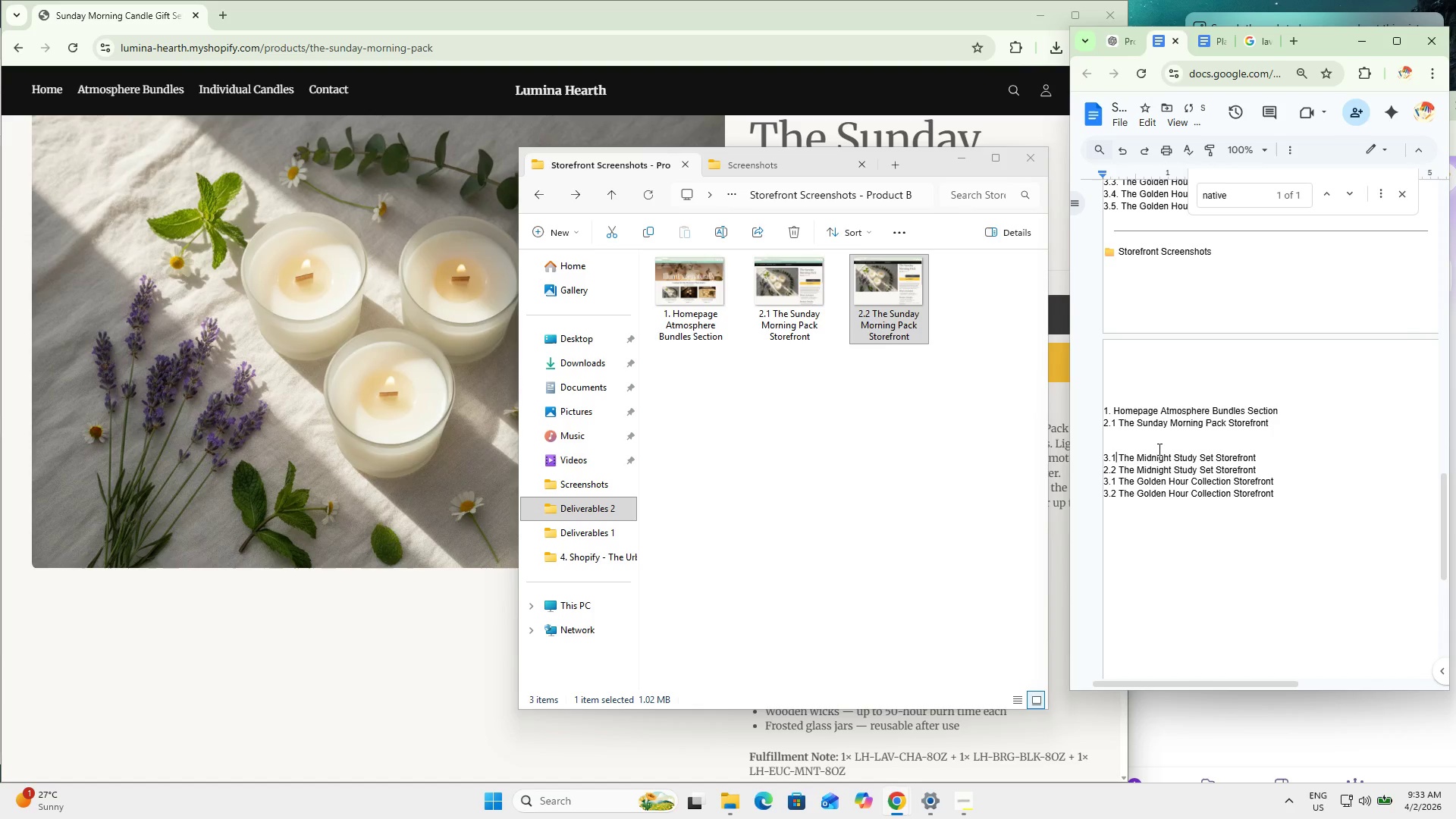 
key(ArrowDown)
 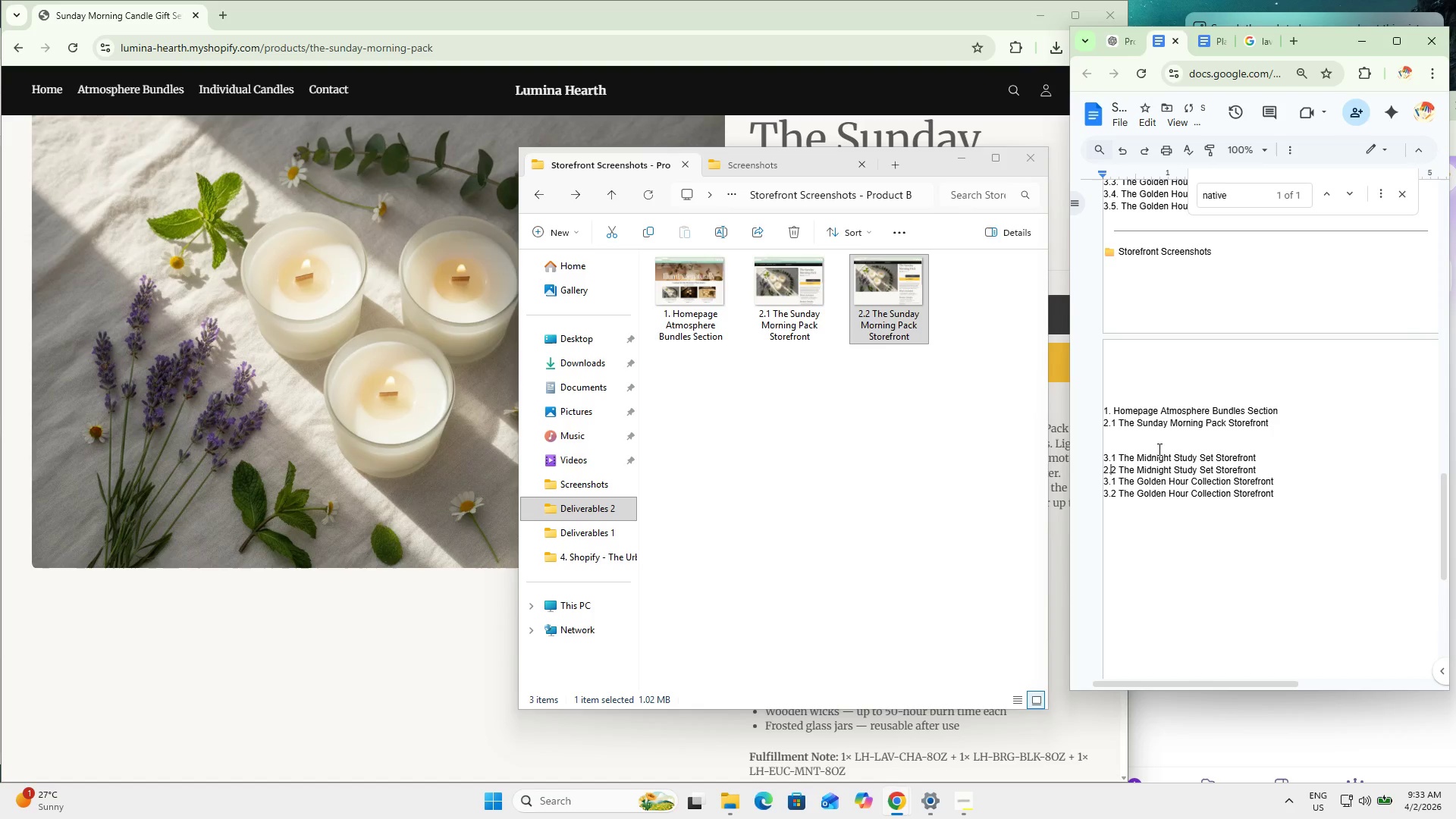 
key(ArrowLeft)
 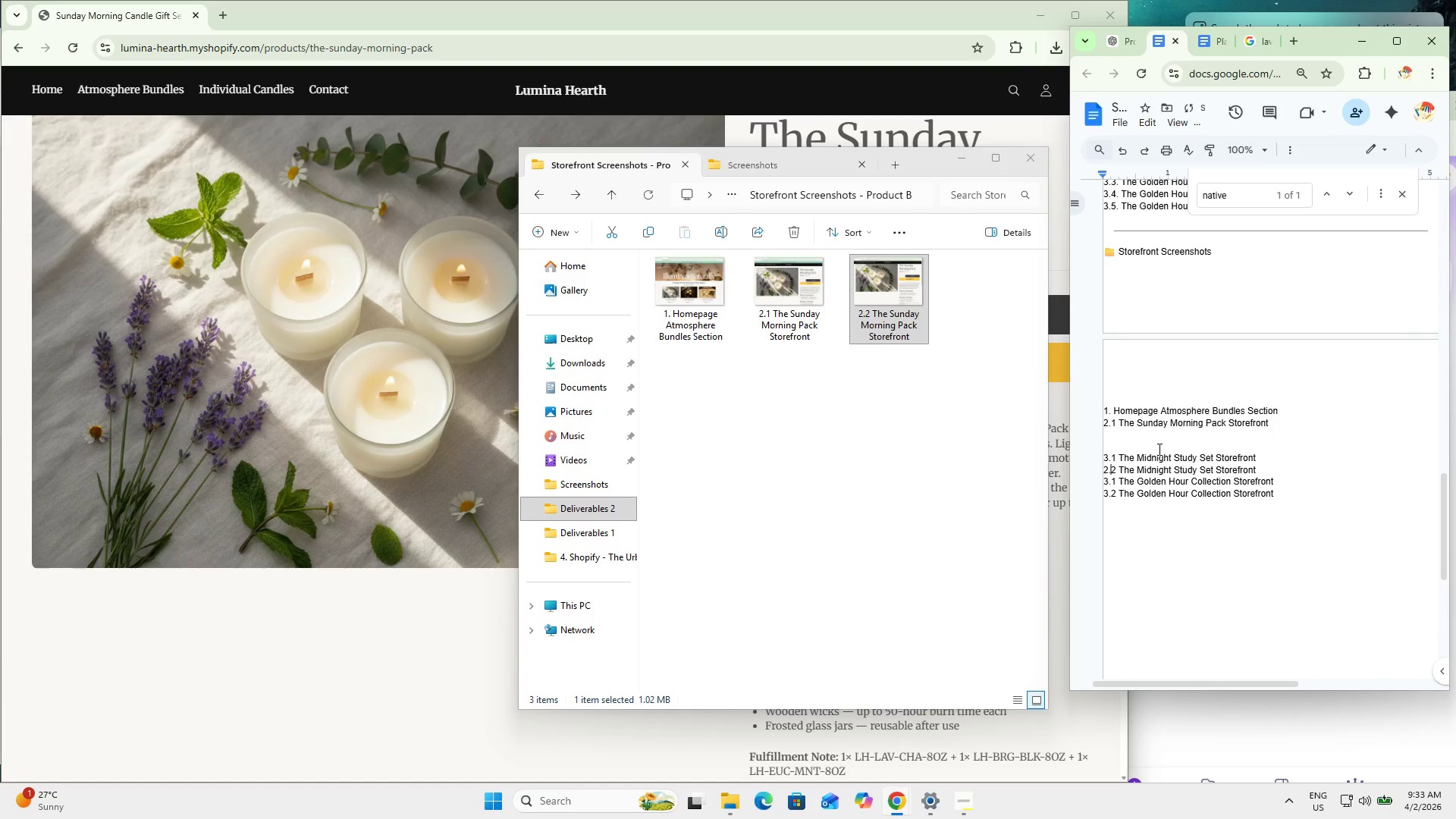 
key(ArrowLeft)
 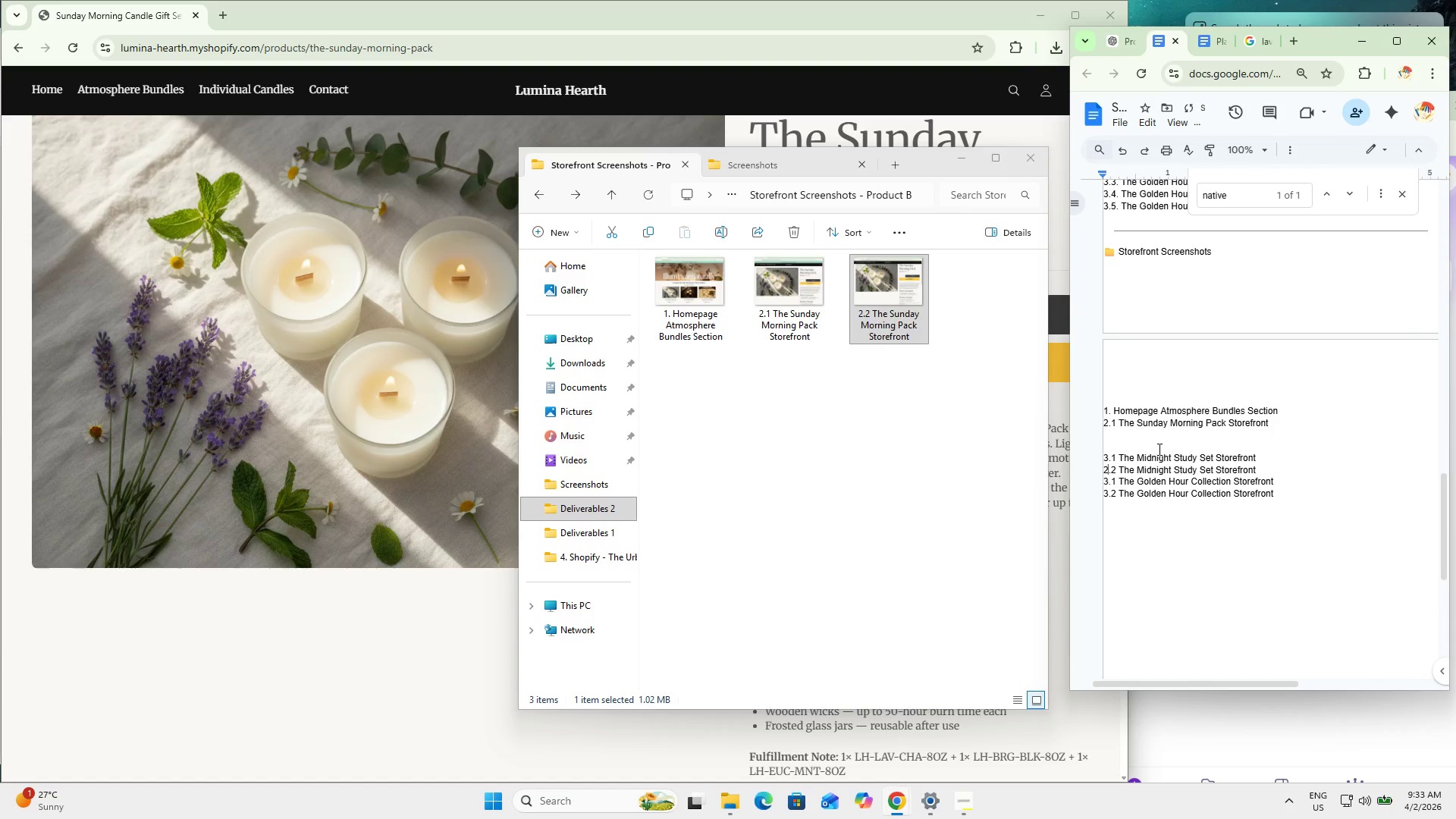 
key(Backspace)
 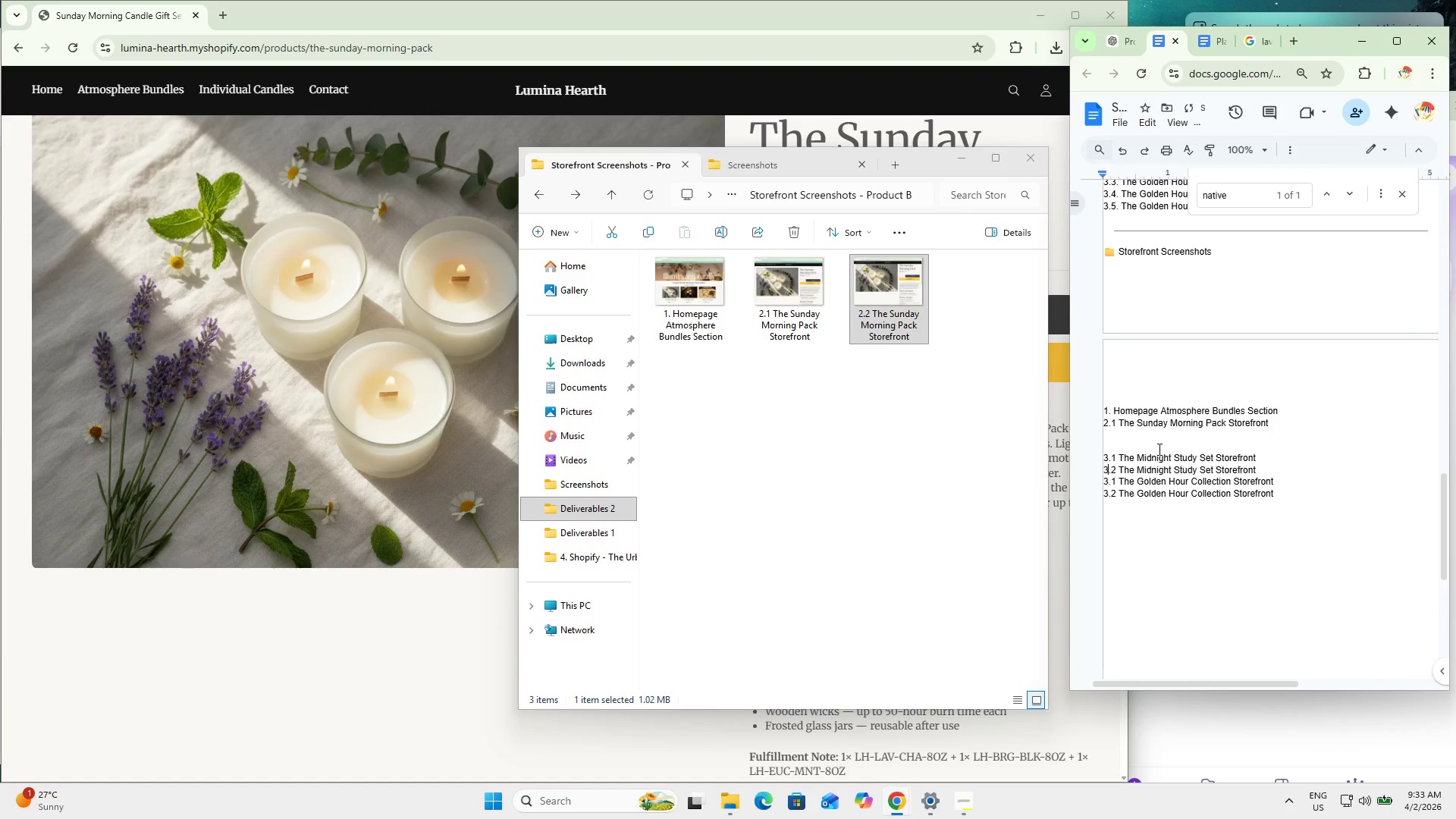 
key(Numpad3)
 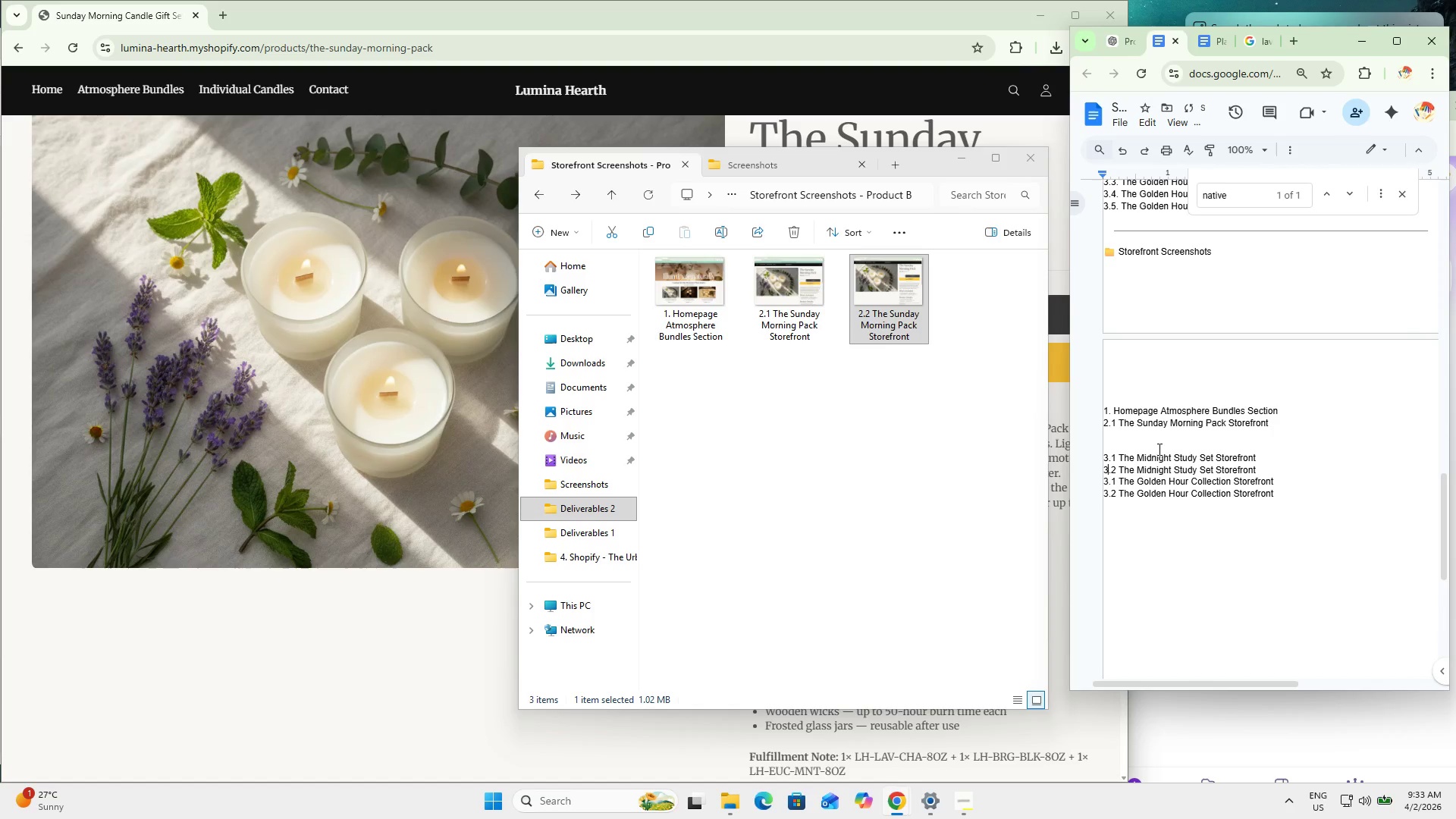 
key(ArrowRight)
 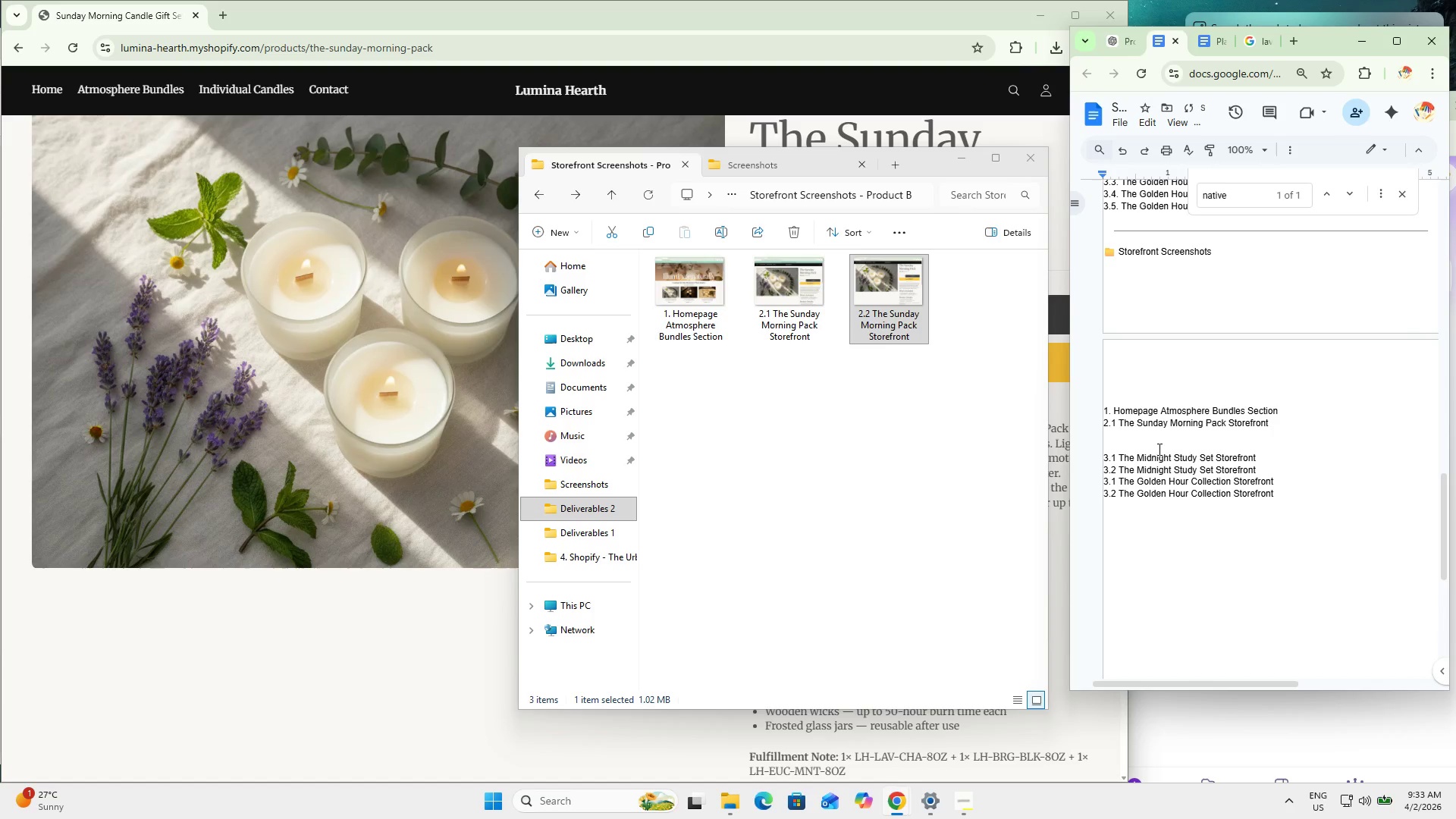 
key(ArrowUp)
 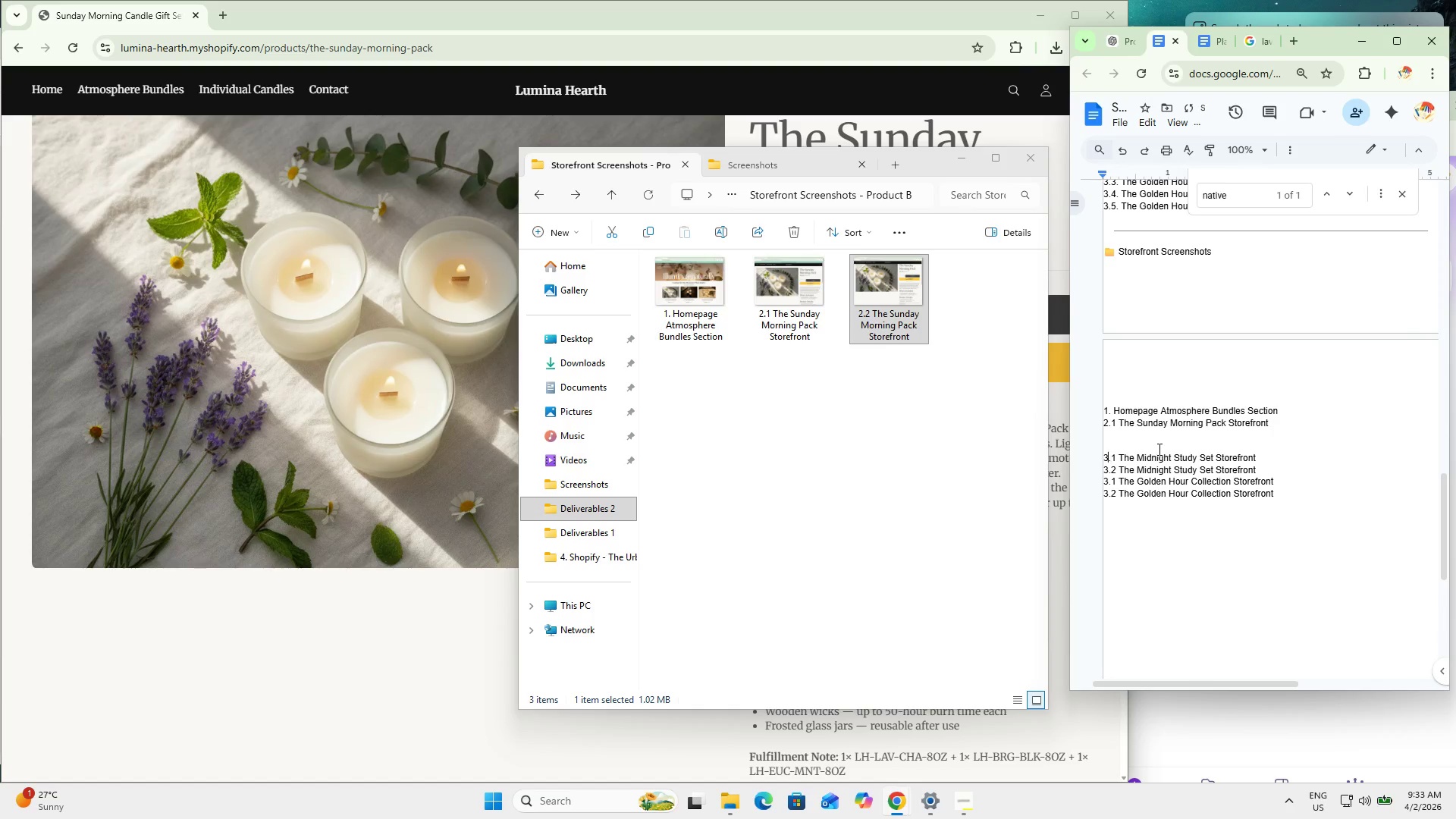 
key(ArrowLeft)
 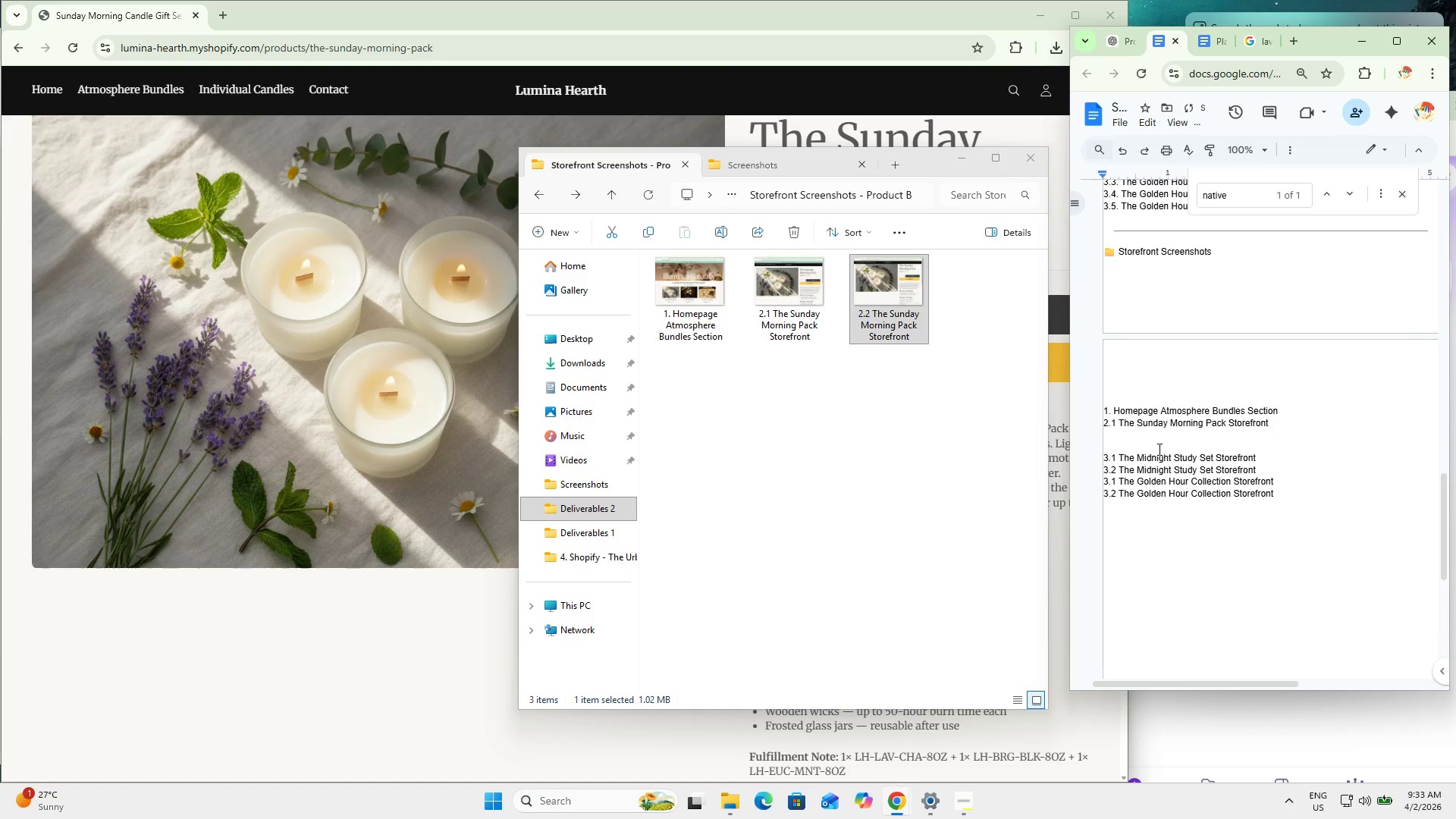 
key(Backspace)
 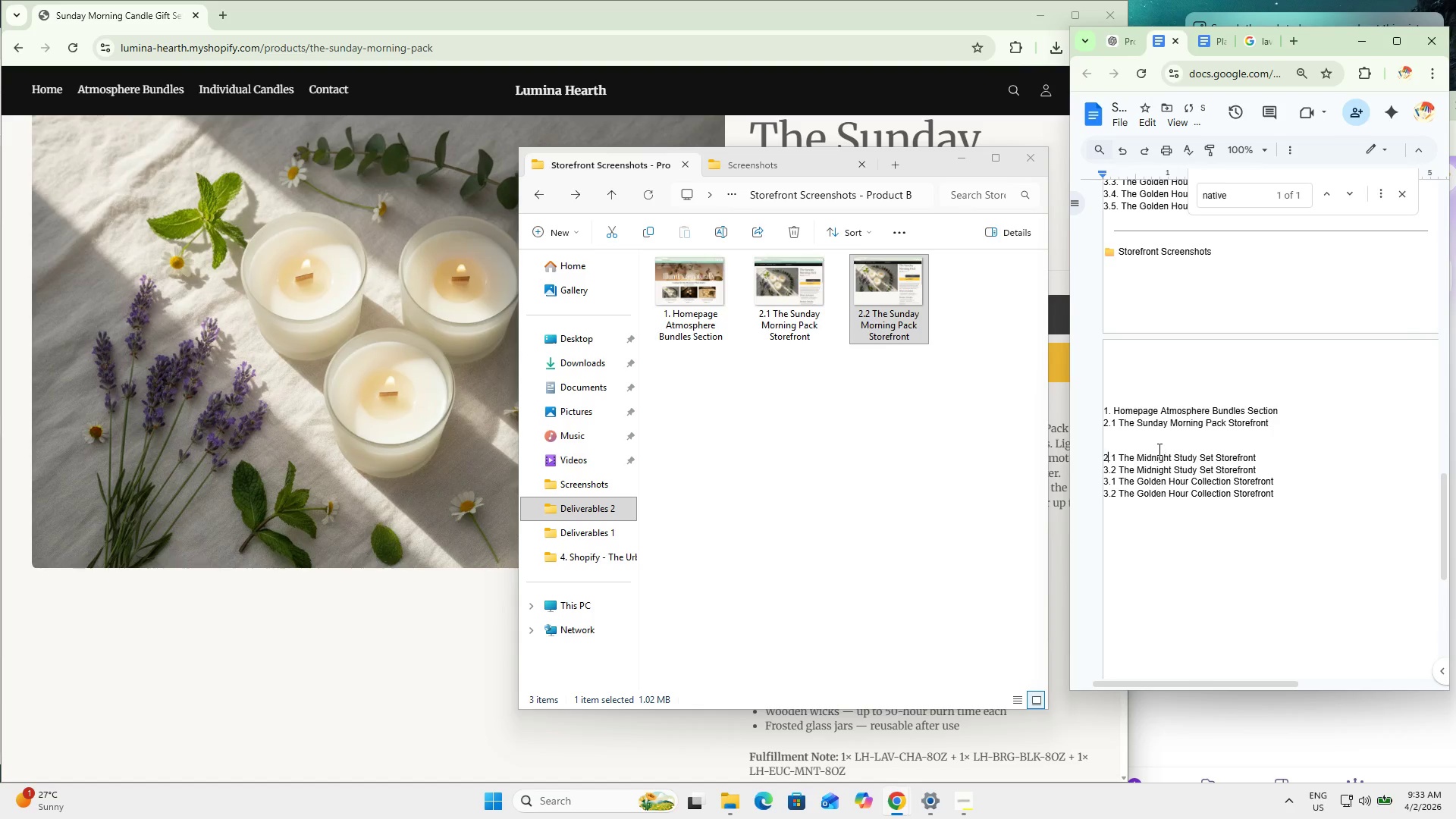 
key(Numpad2)
 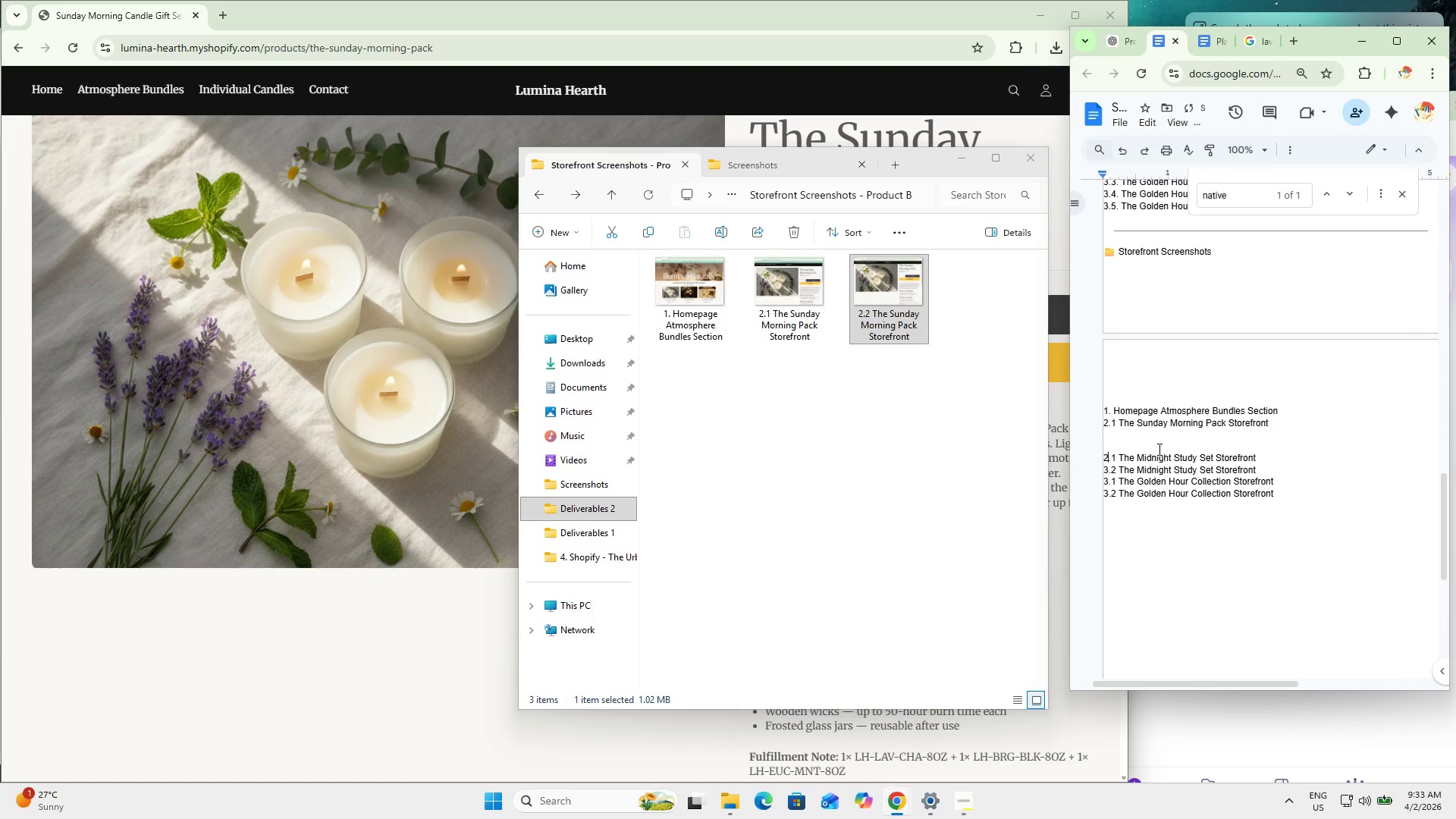 
key(ArrowDown)
 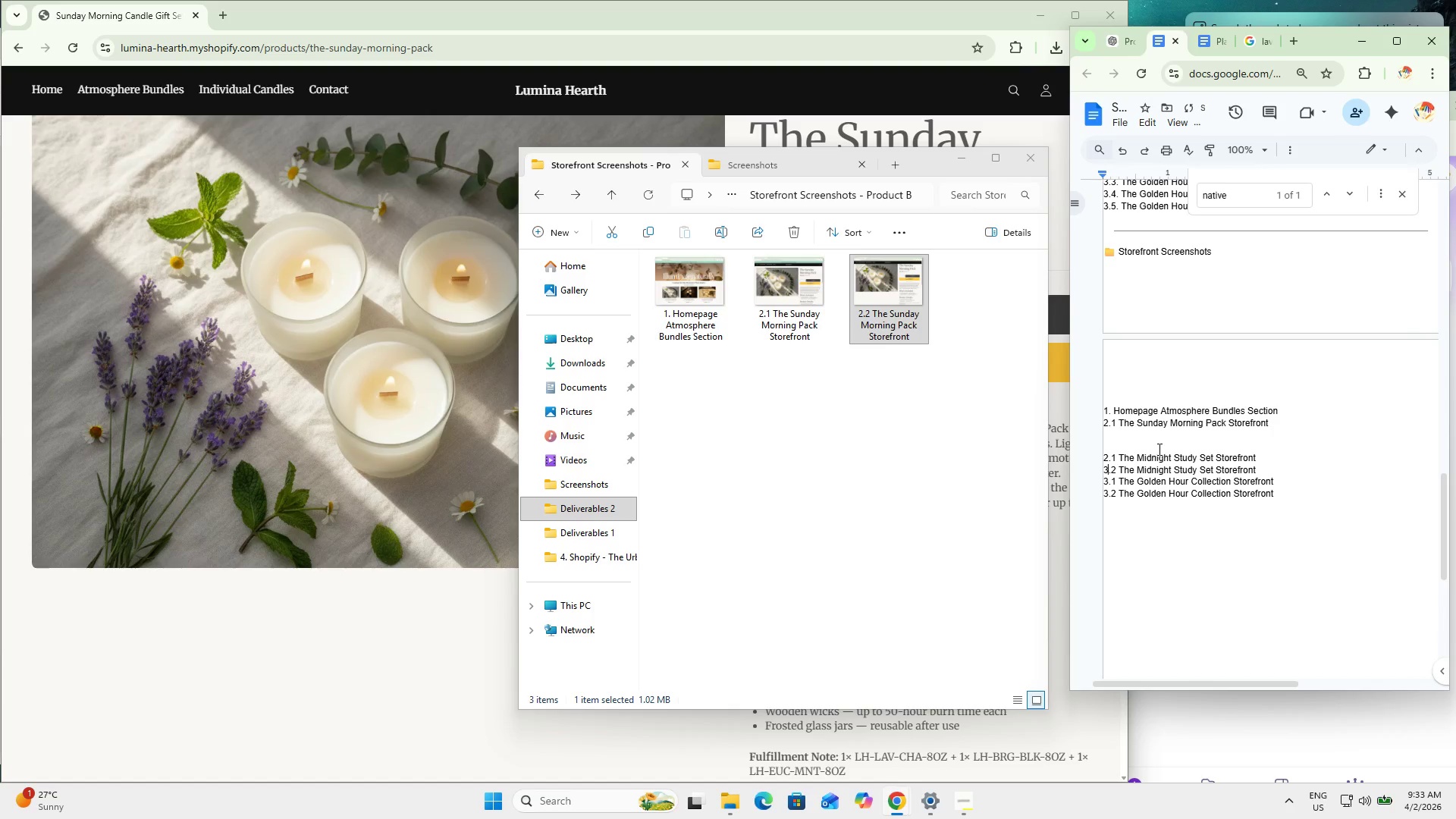 
key(ArrowLeft)
 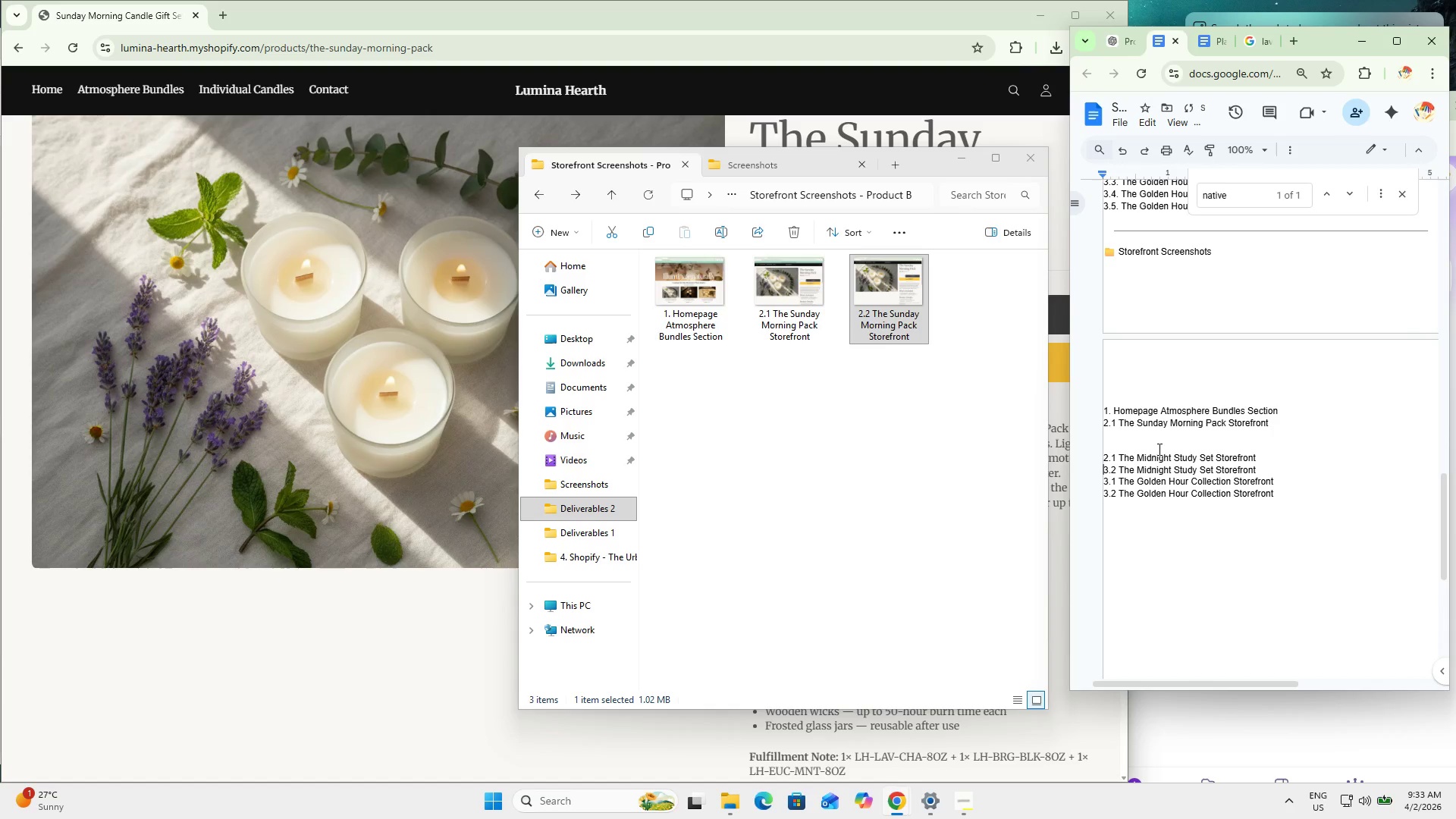 
key(ArrowRight)
 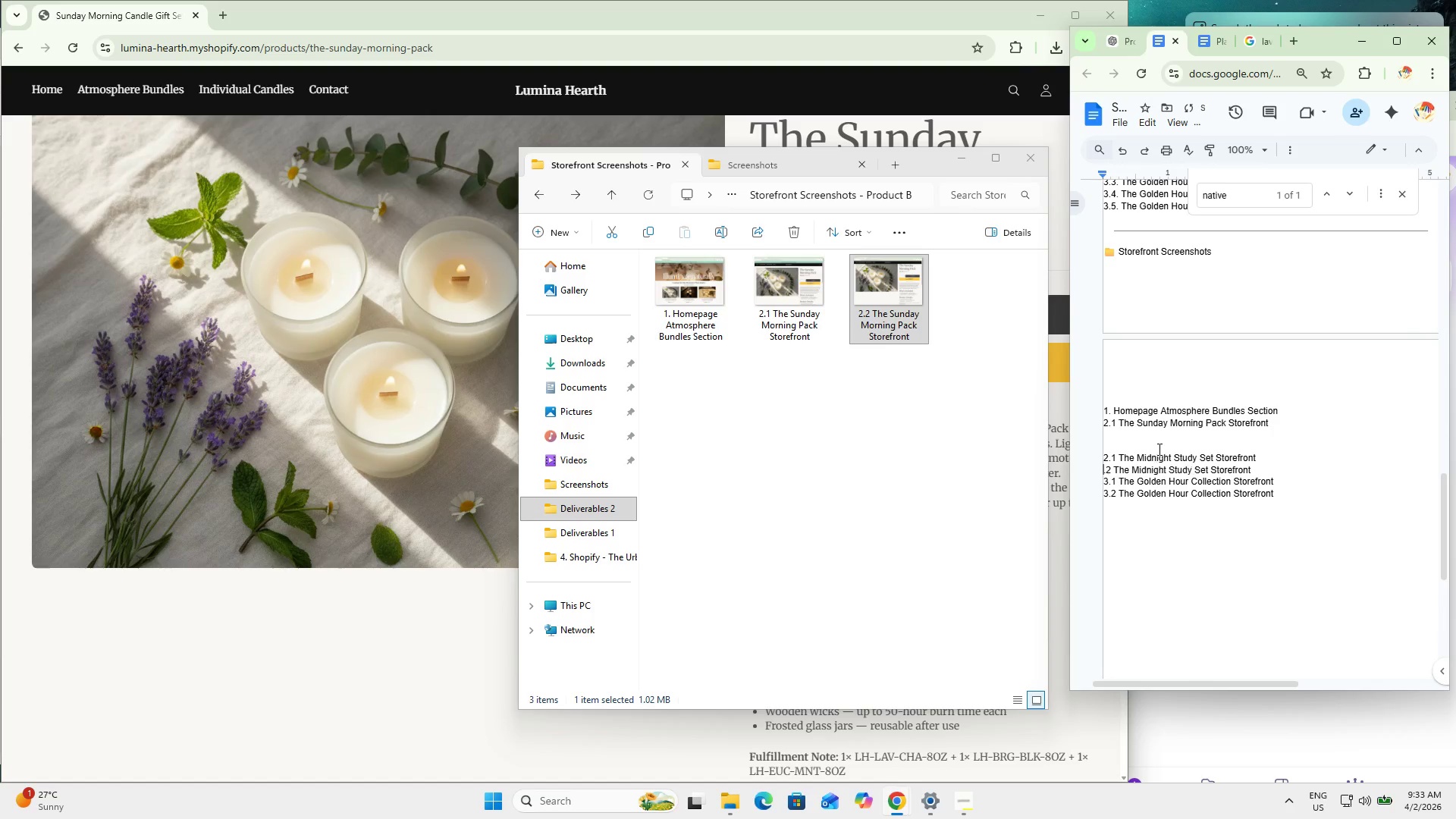 
key(Backspace)
 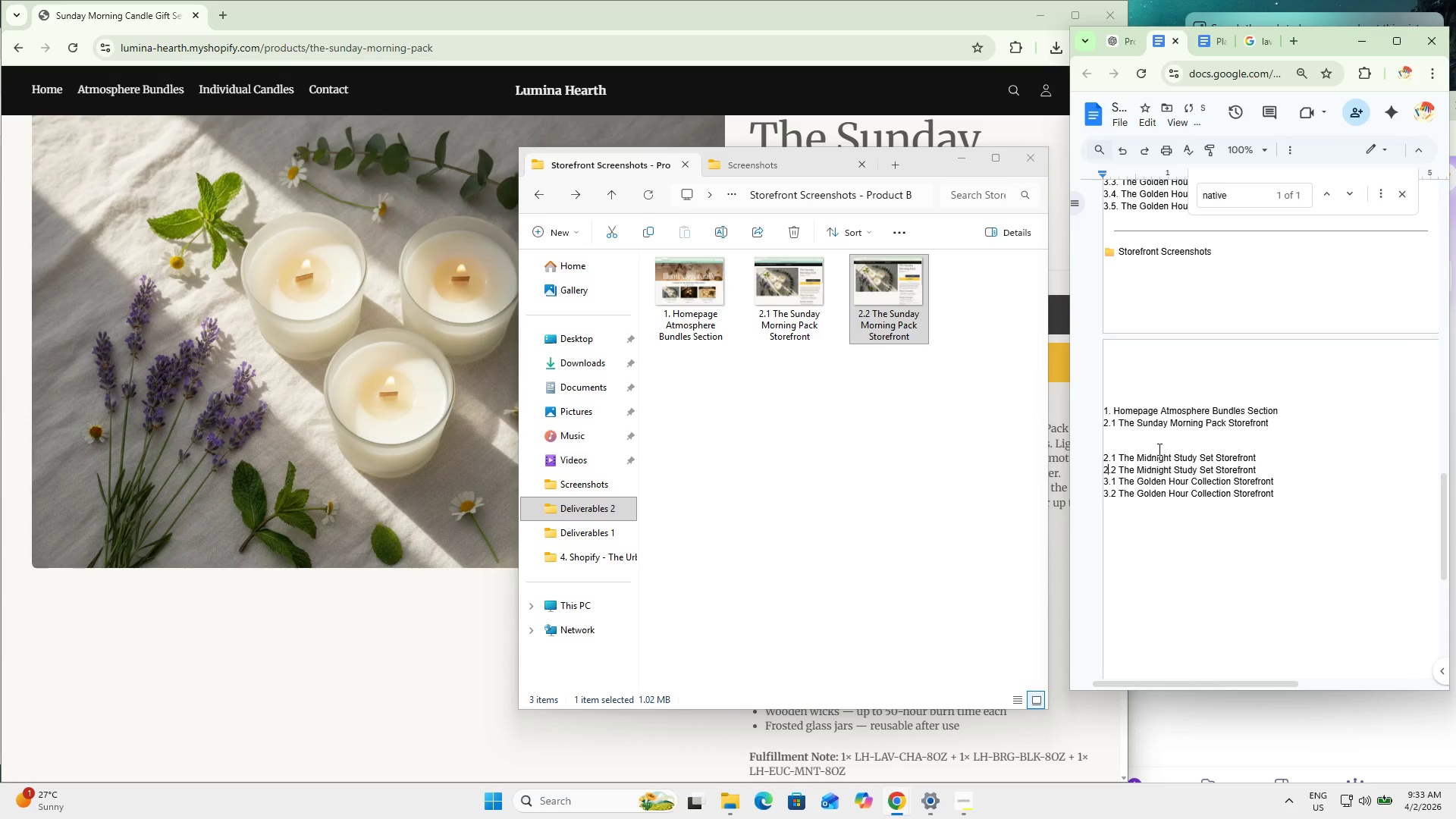 
key(Numpad2)
 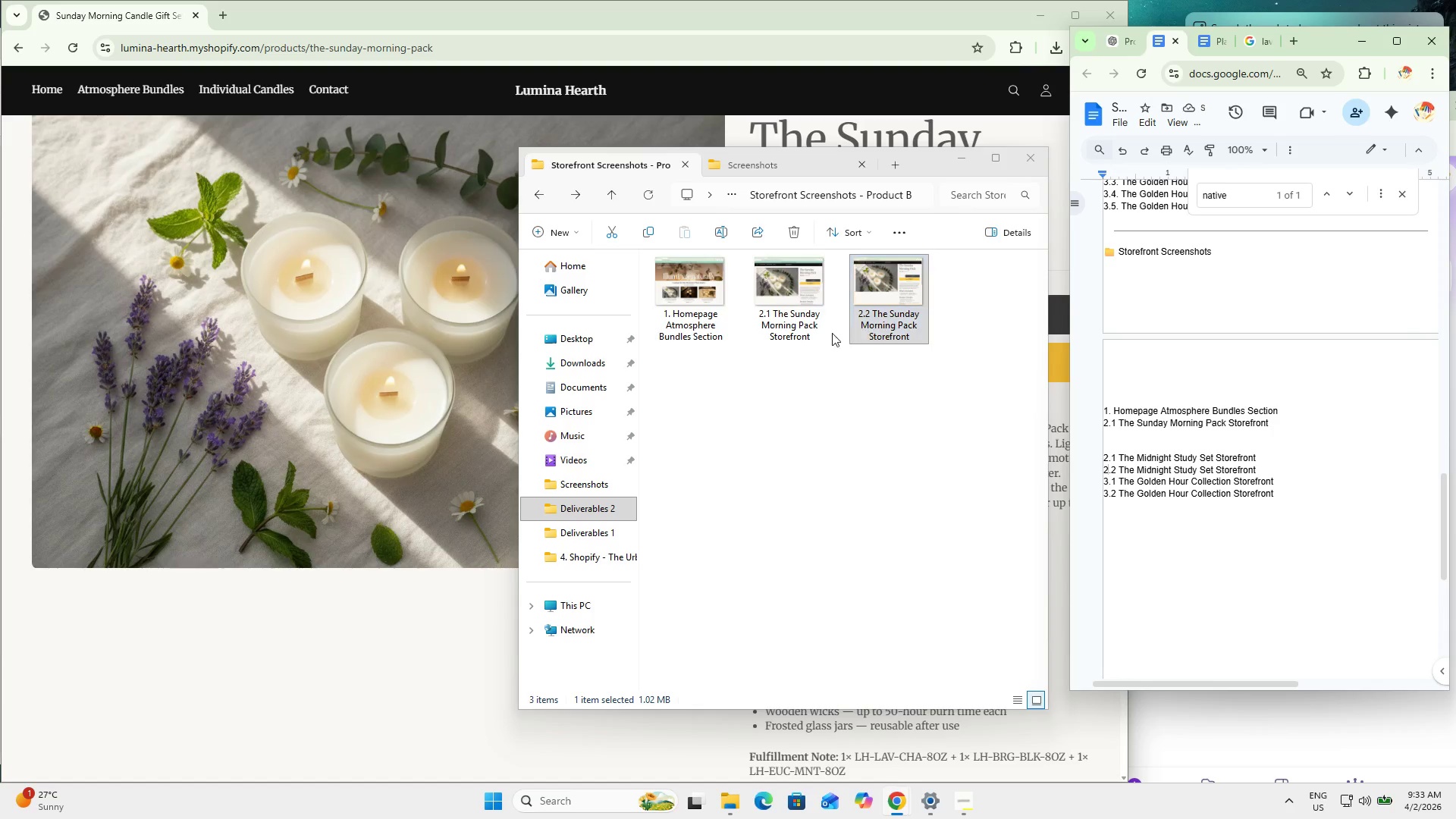 
left_click([796, 309])
 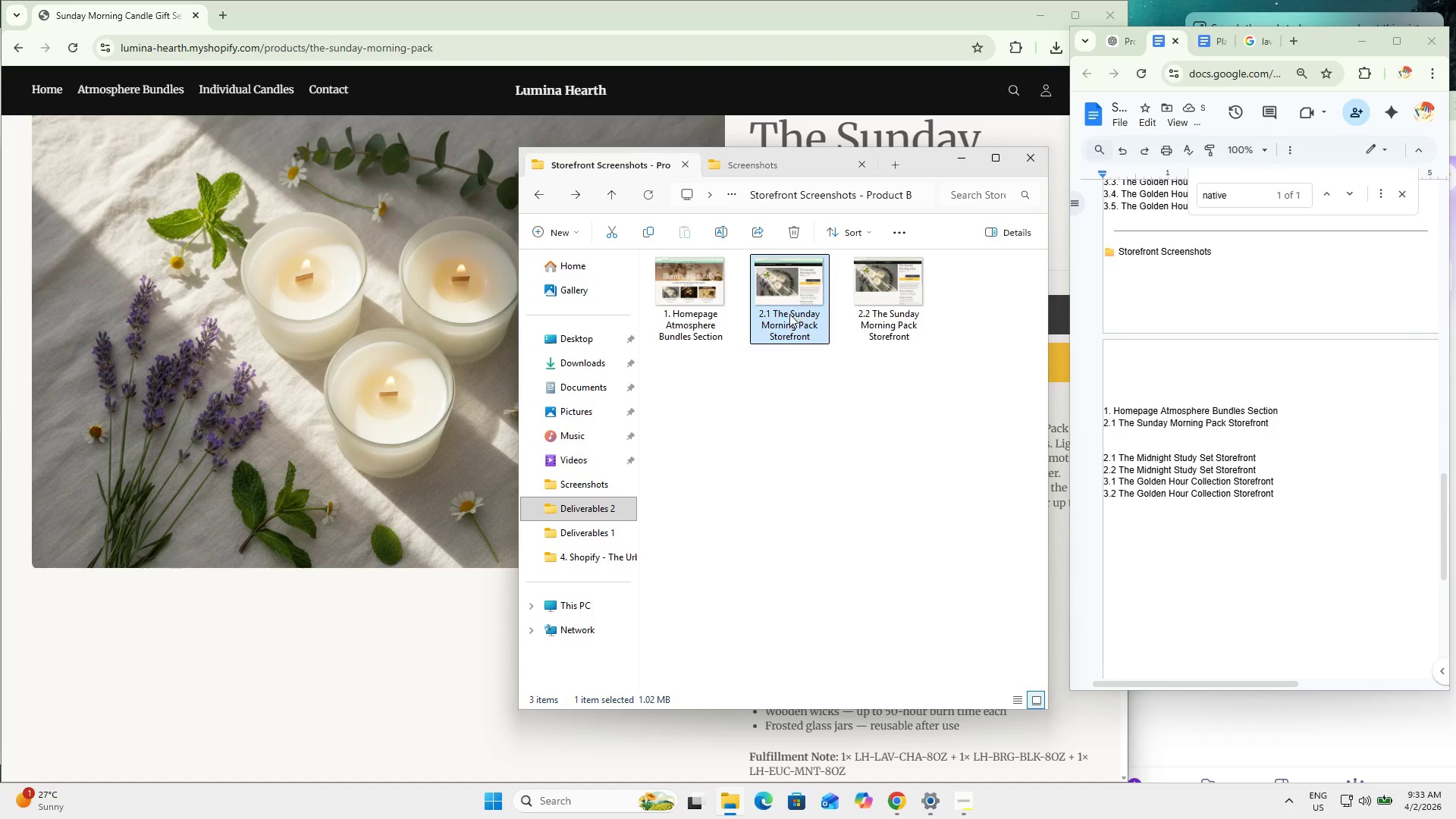 
key(F2)
 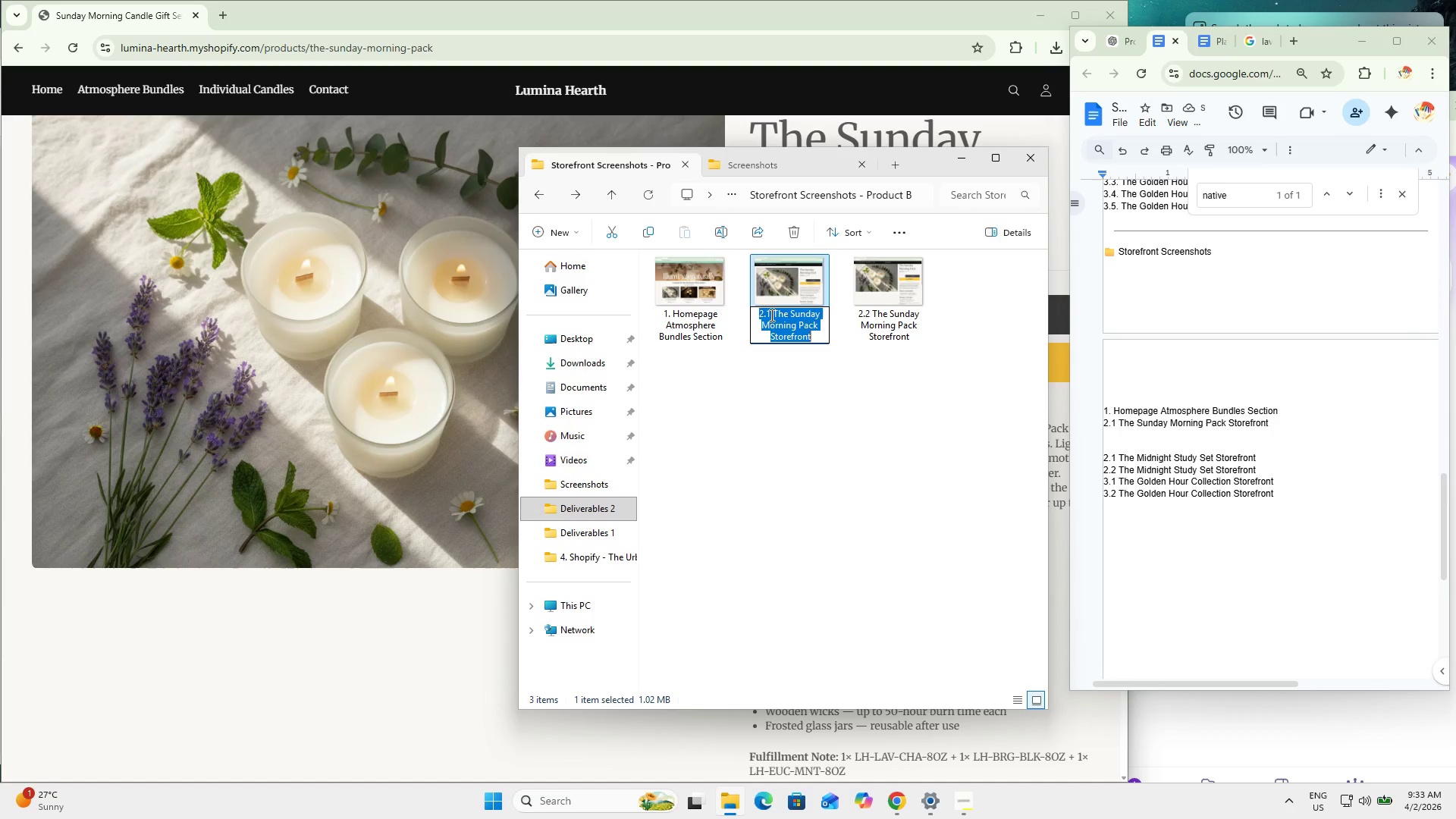 
left_click([770, 315])
 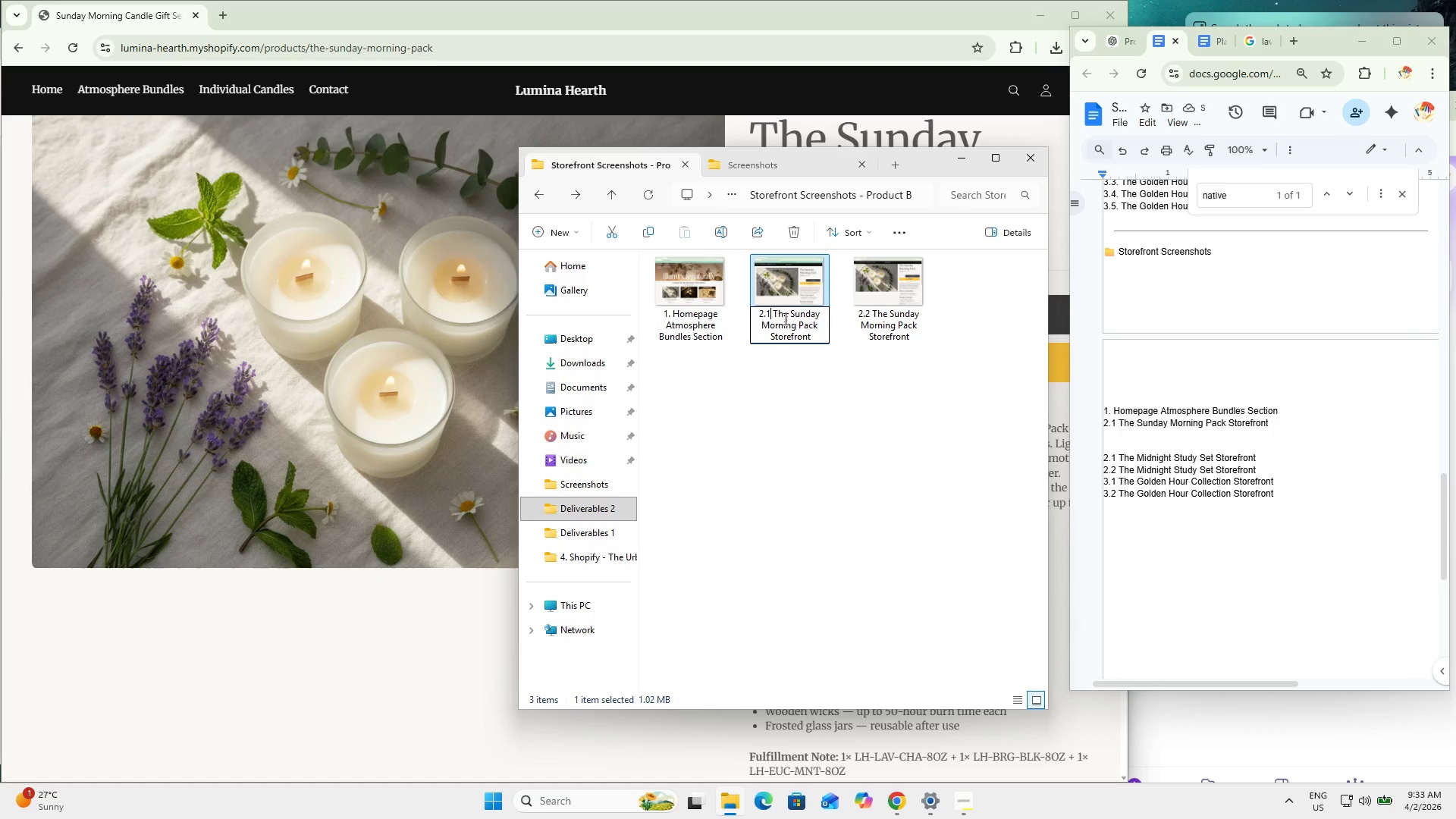 
key(Period)
 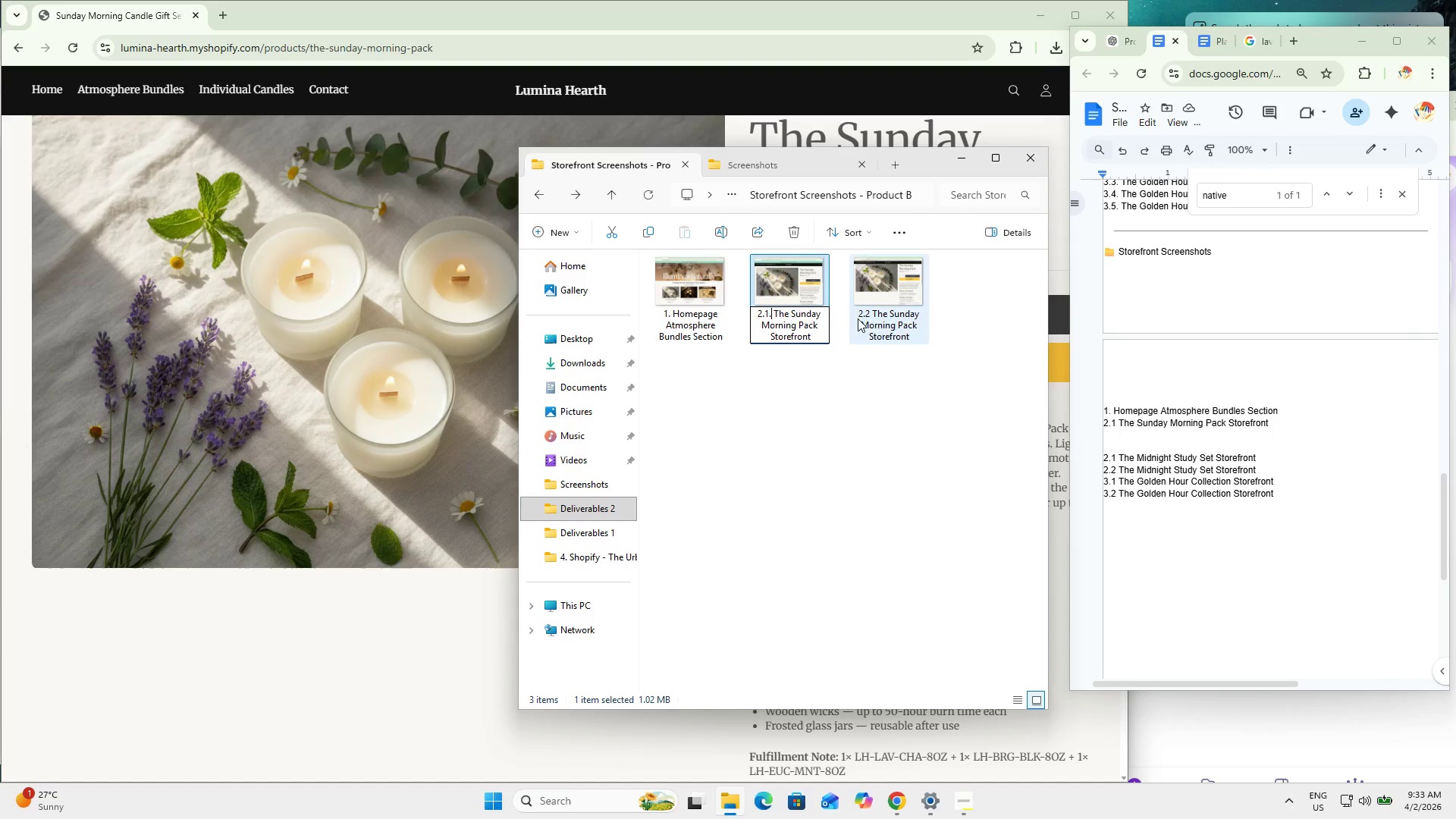 
left_click([871, 315])
 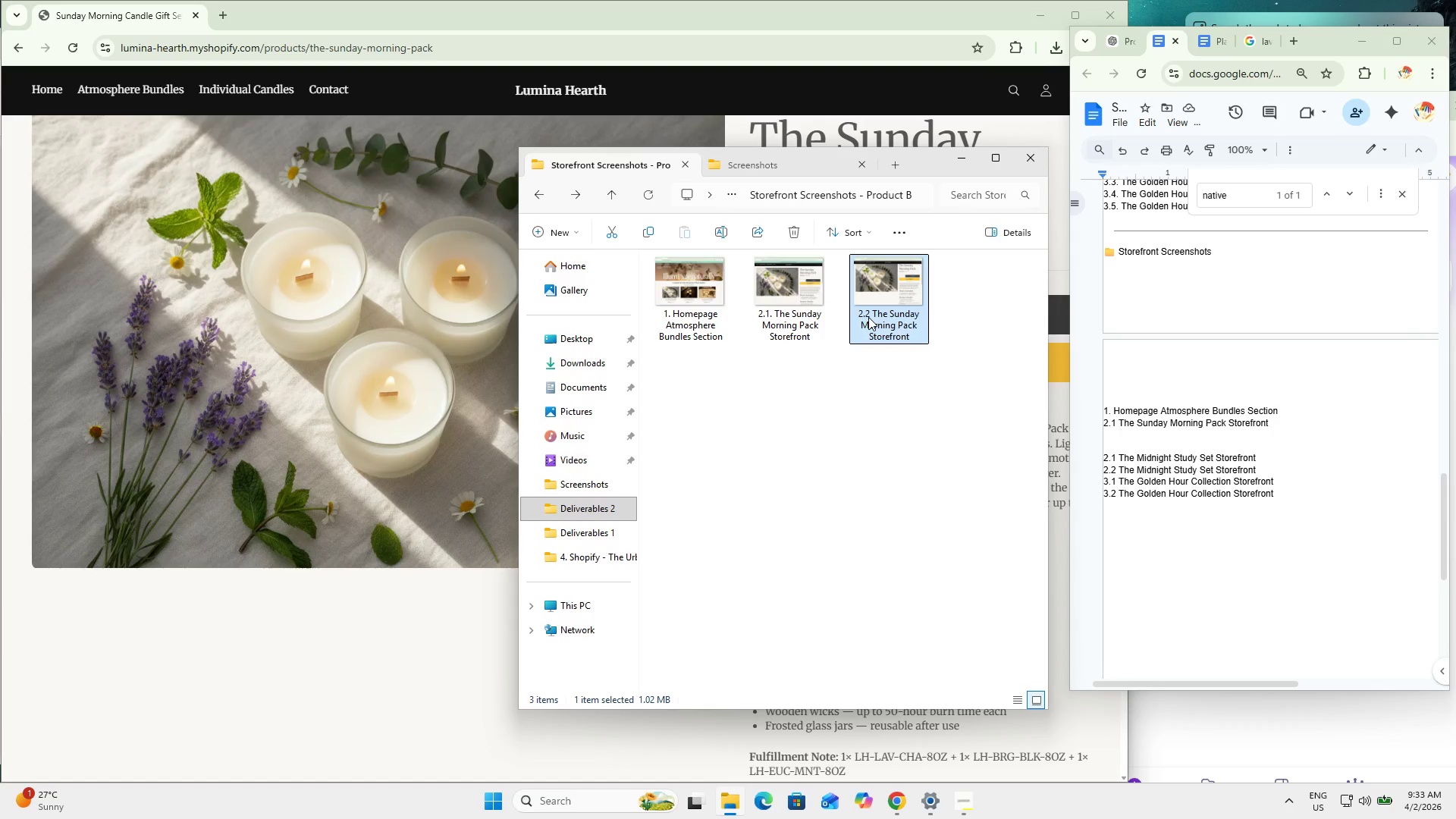 
key(F2)
 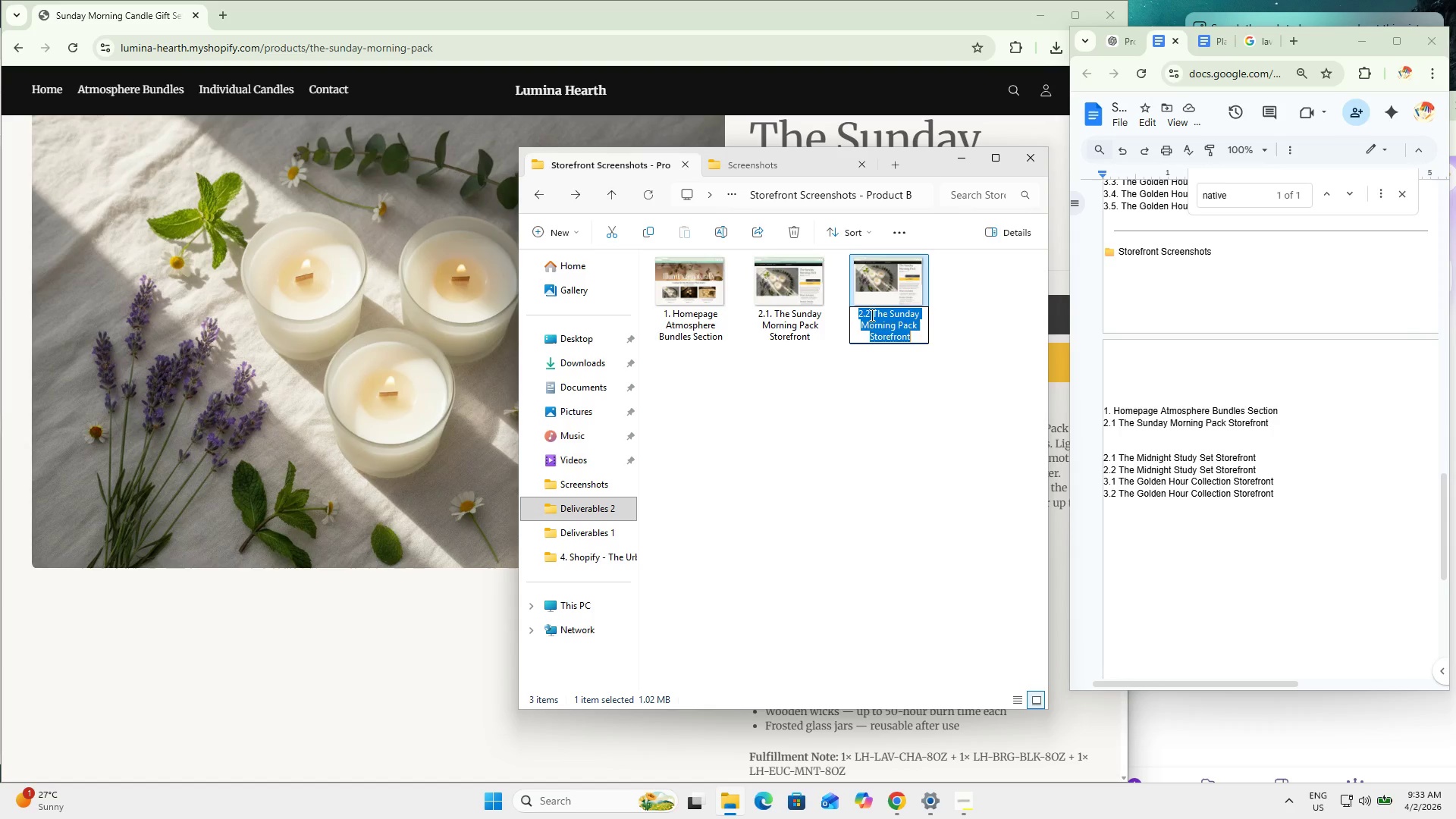 
left_click([871, 315])
 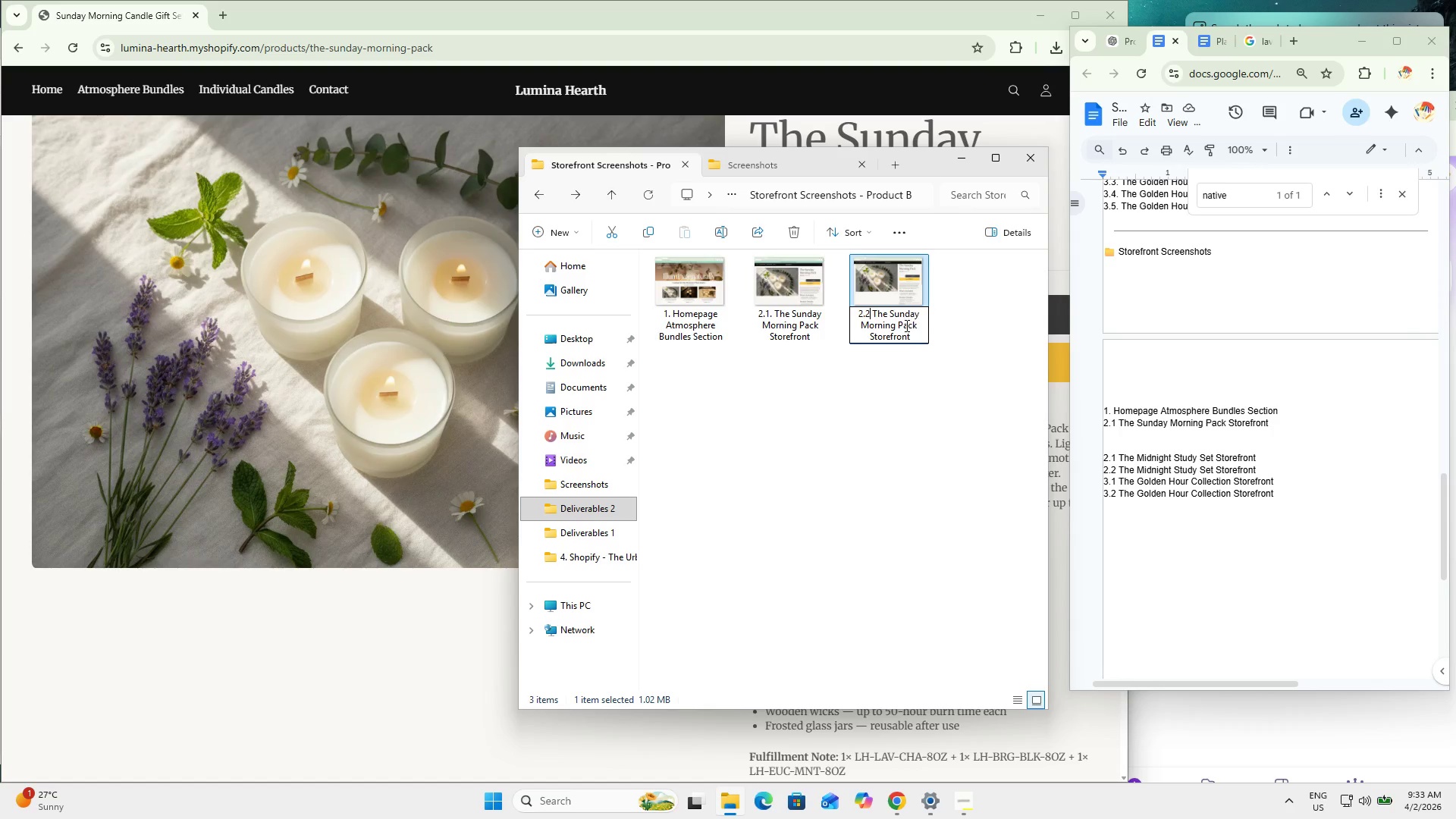 
key(Period)
 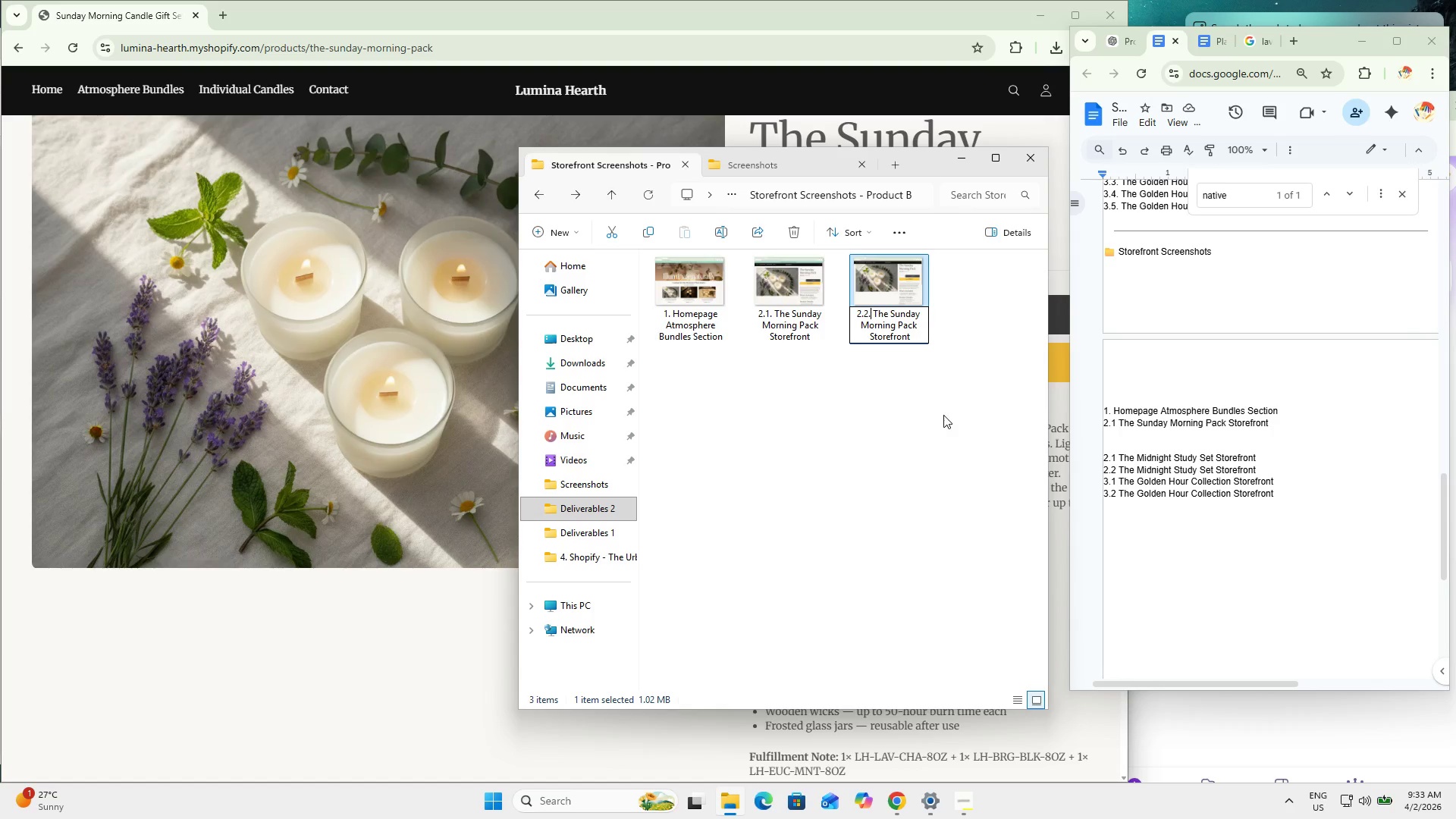 
left_click([945, 416])
 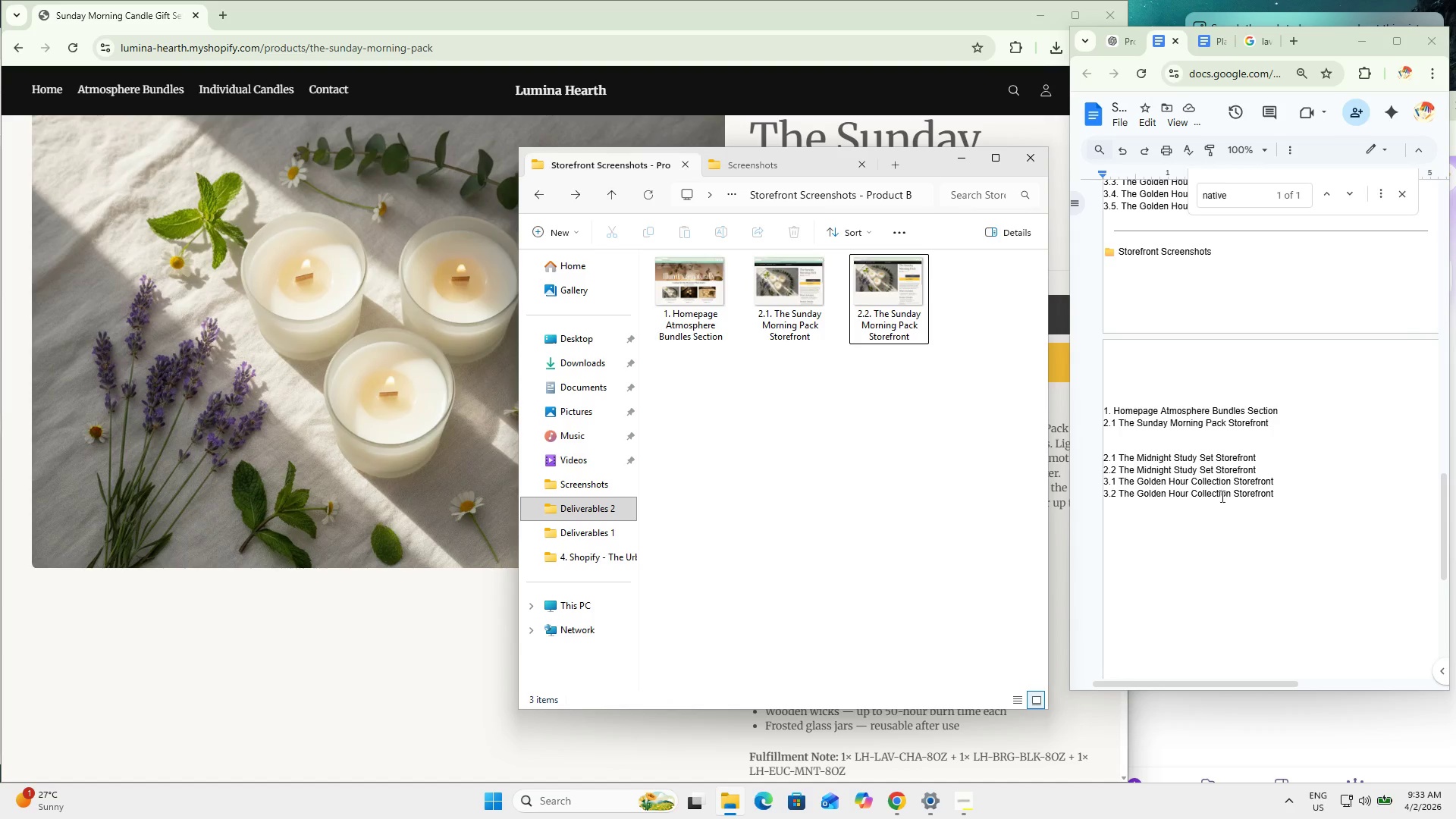 
left_click([1198, 488])
 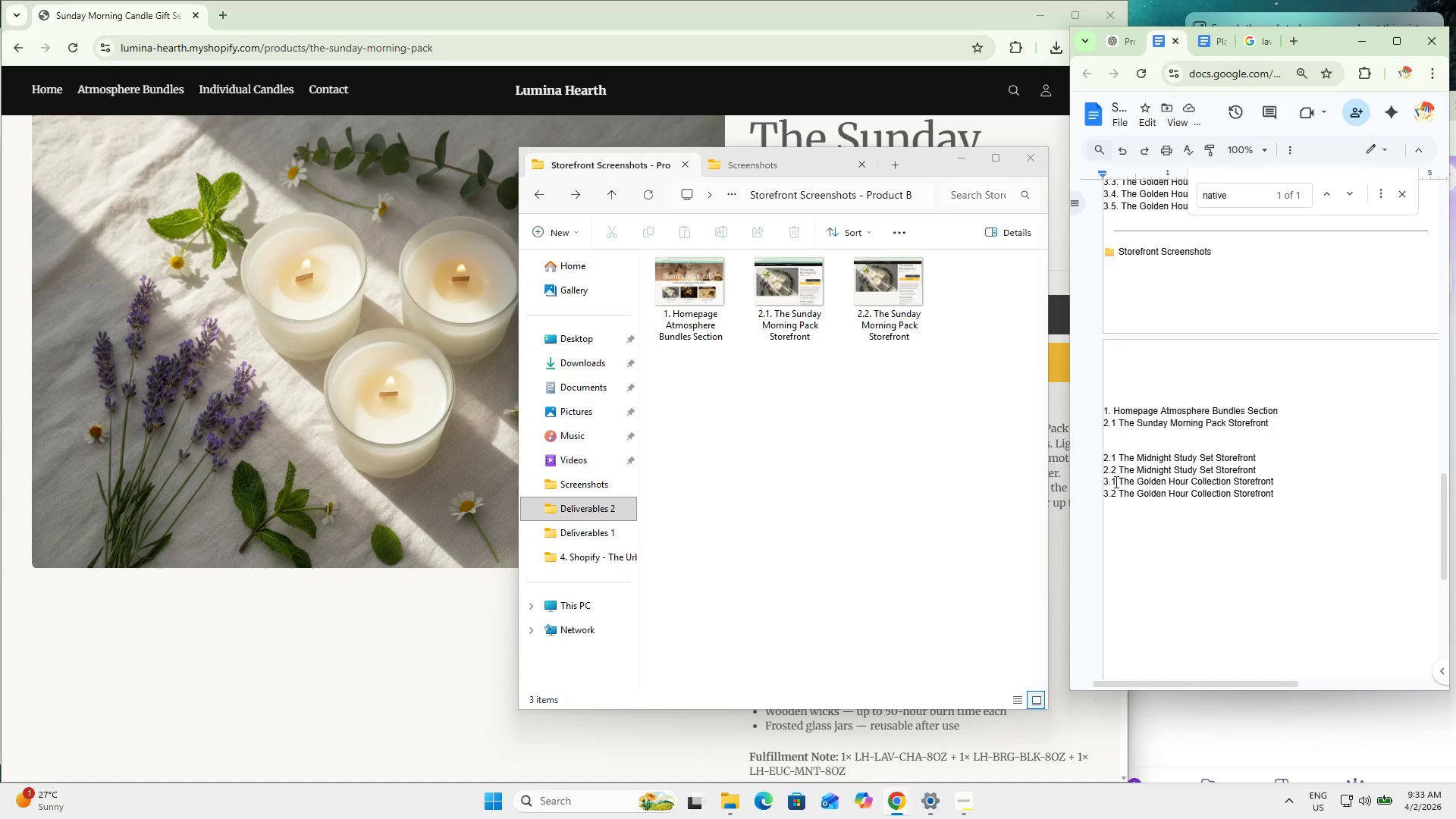 
left_click([1115, 482])
 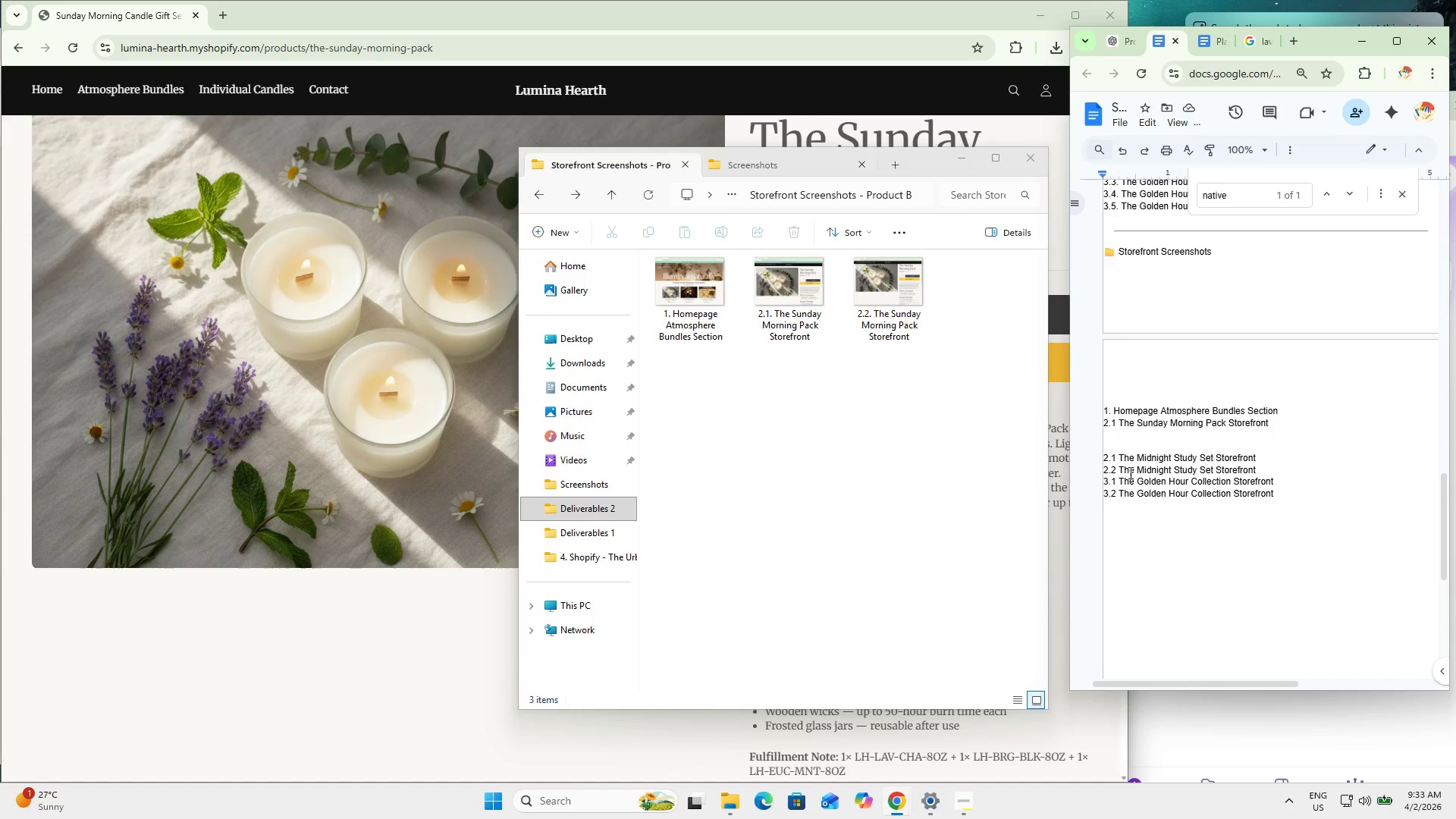 
key(NumpadDecimal)
 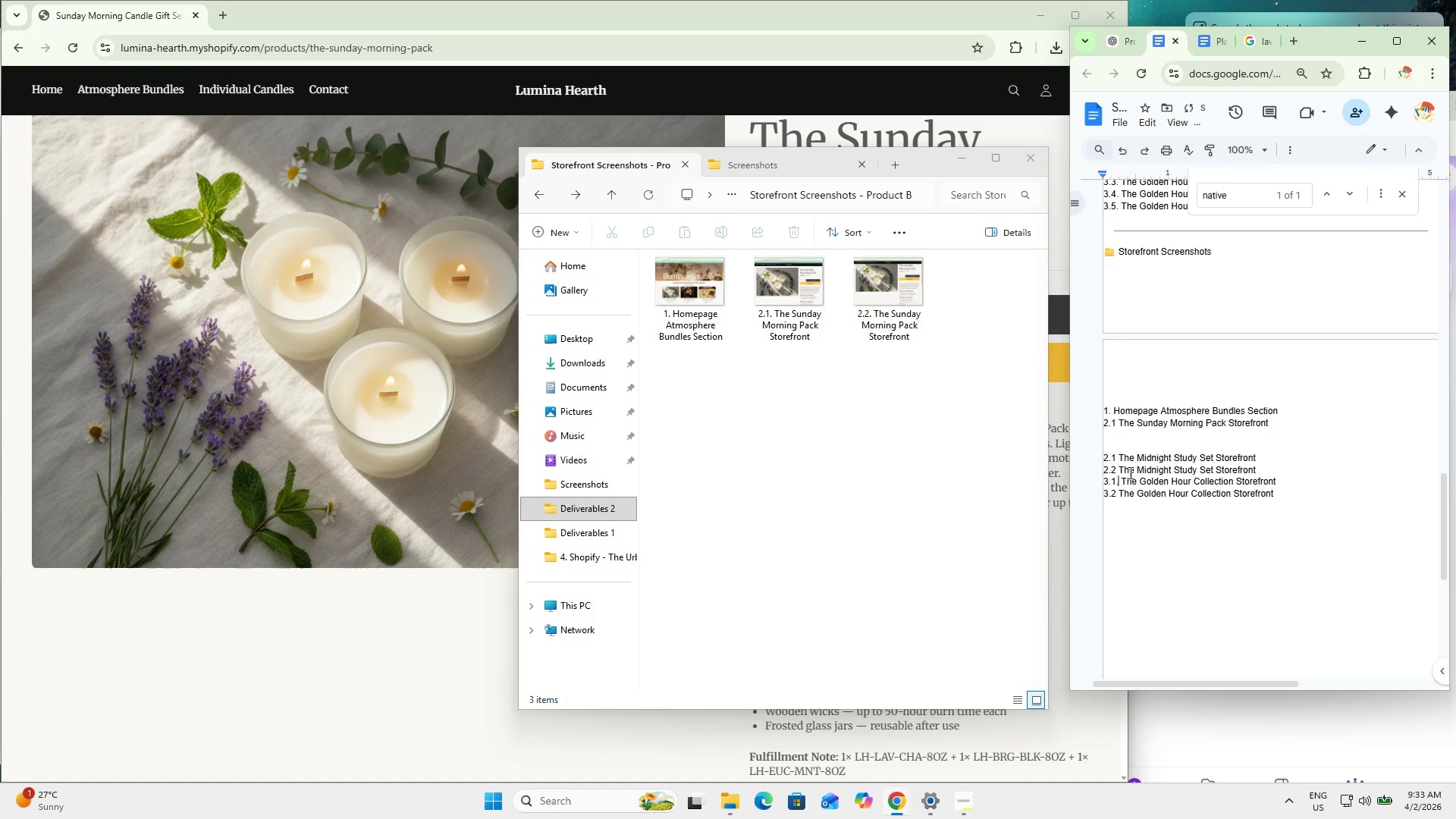 
key(ArrowDown)
 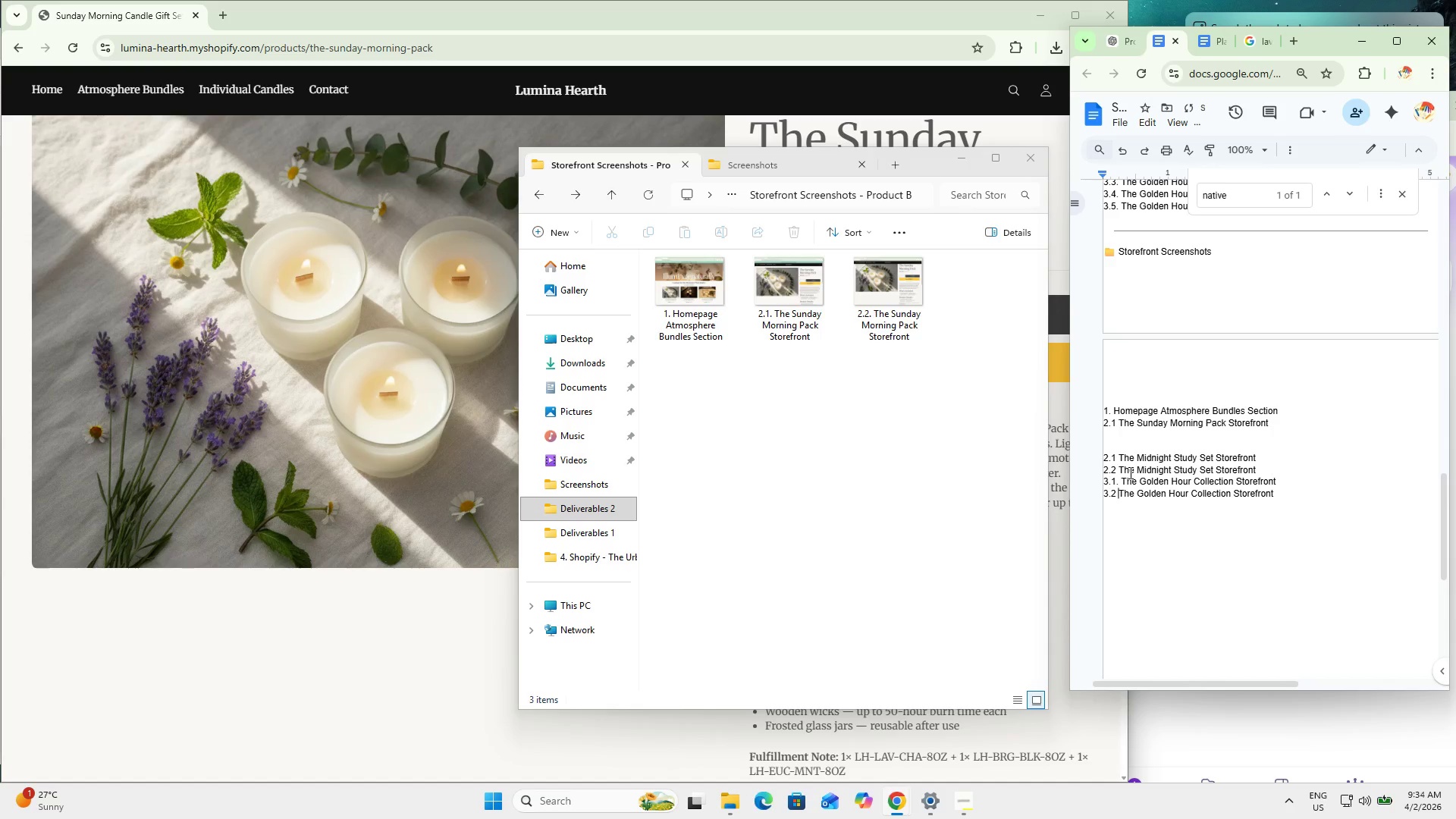 
key(NumpadDecimal)
 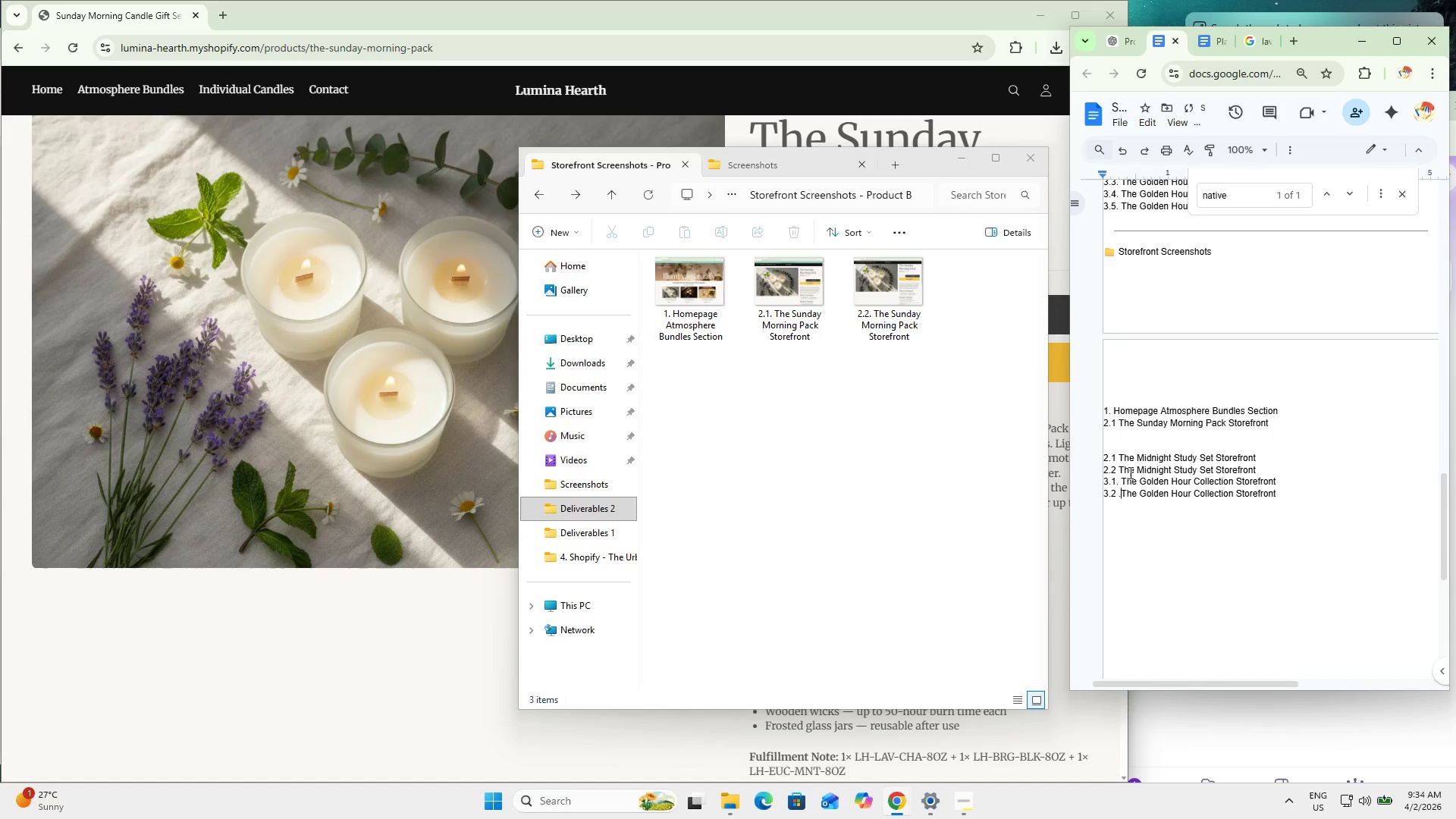 
key(ArrowUp)
 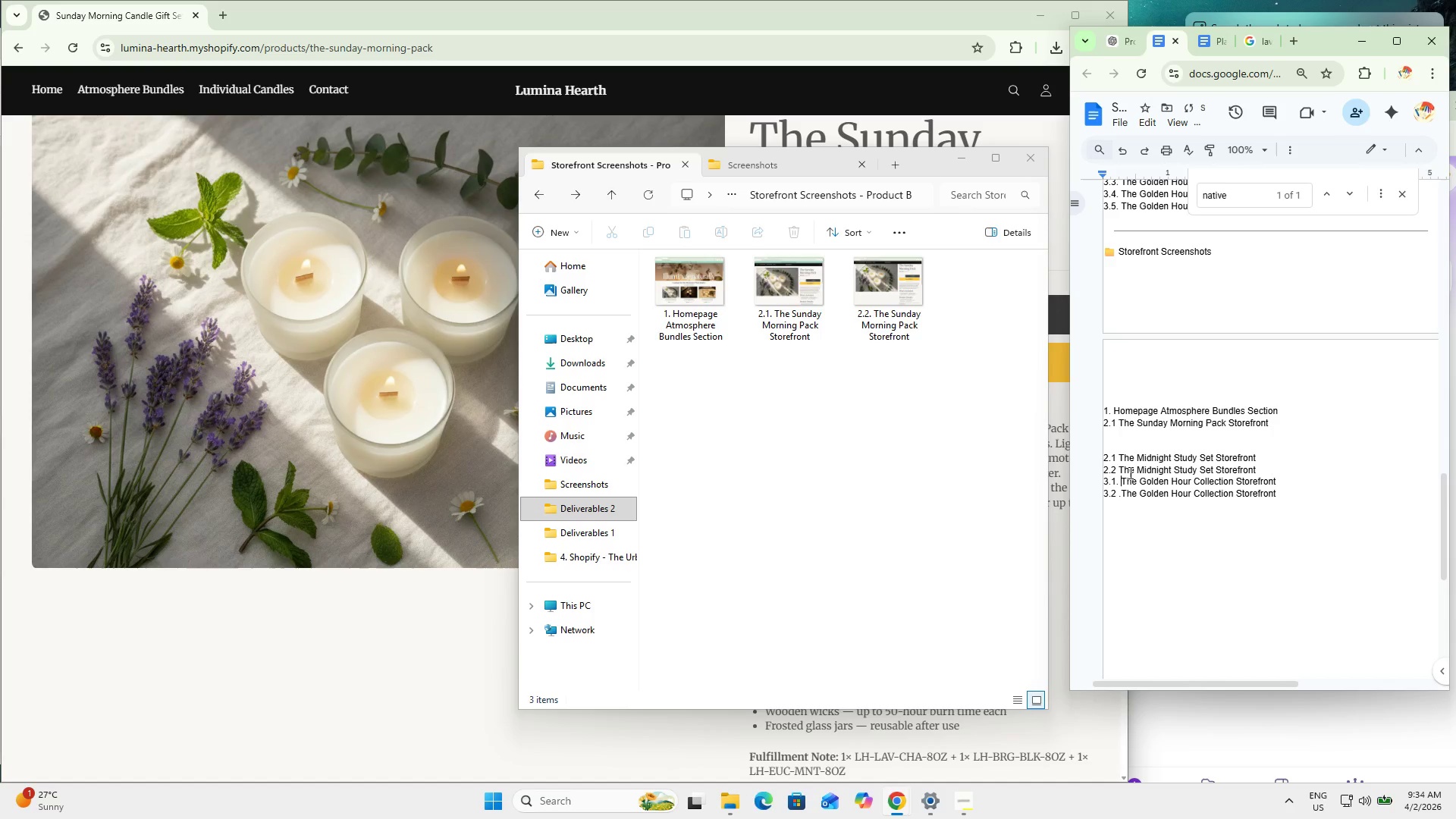 
key(ArrowDown)
 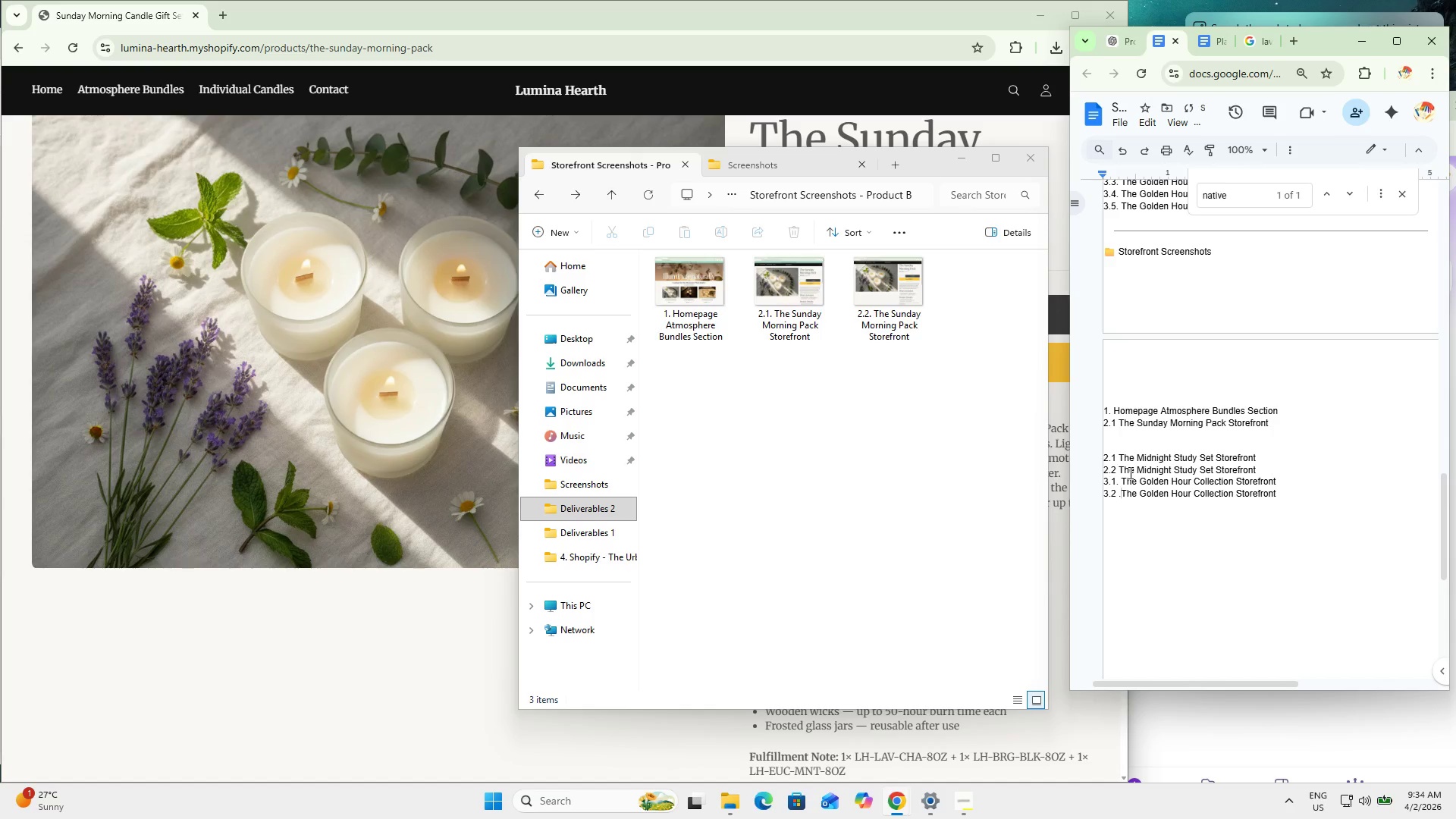 
key(Control+Z)
 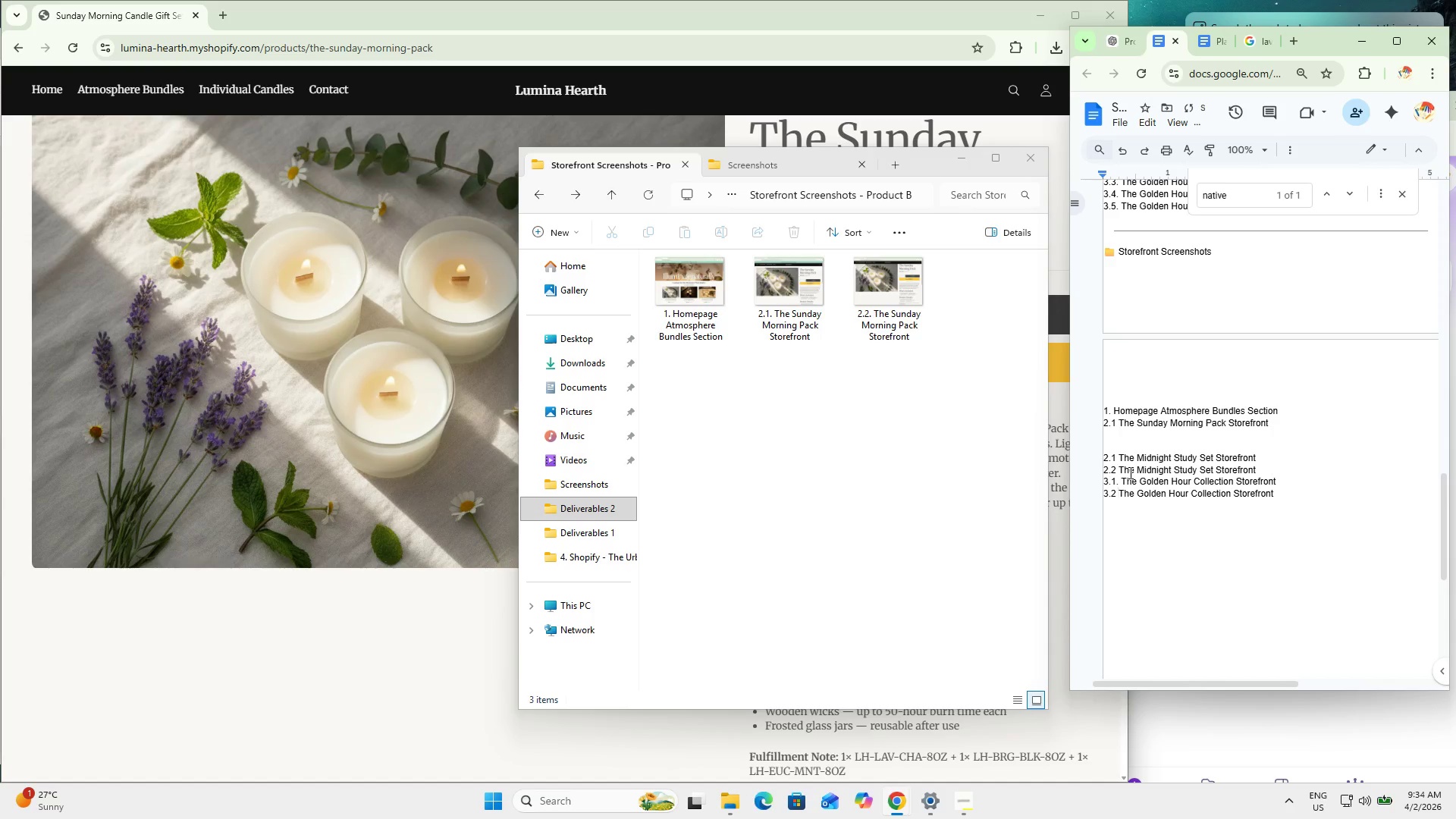 
key(ArrowLeft)
 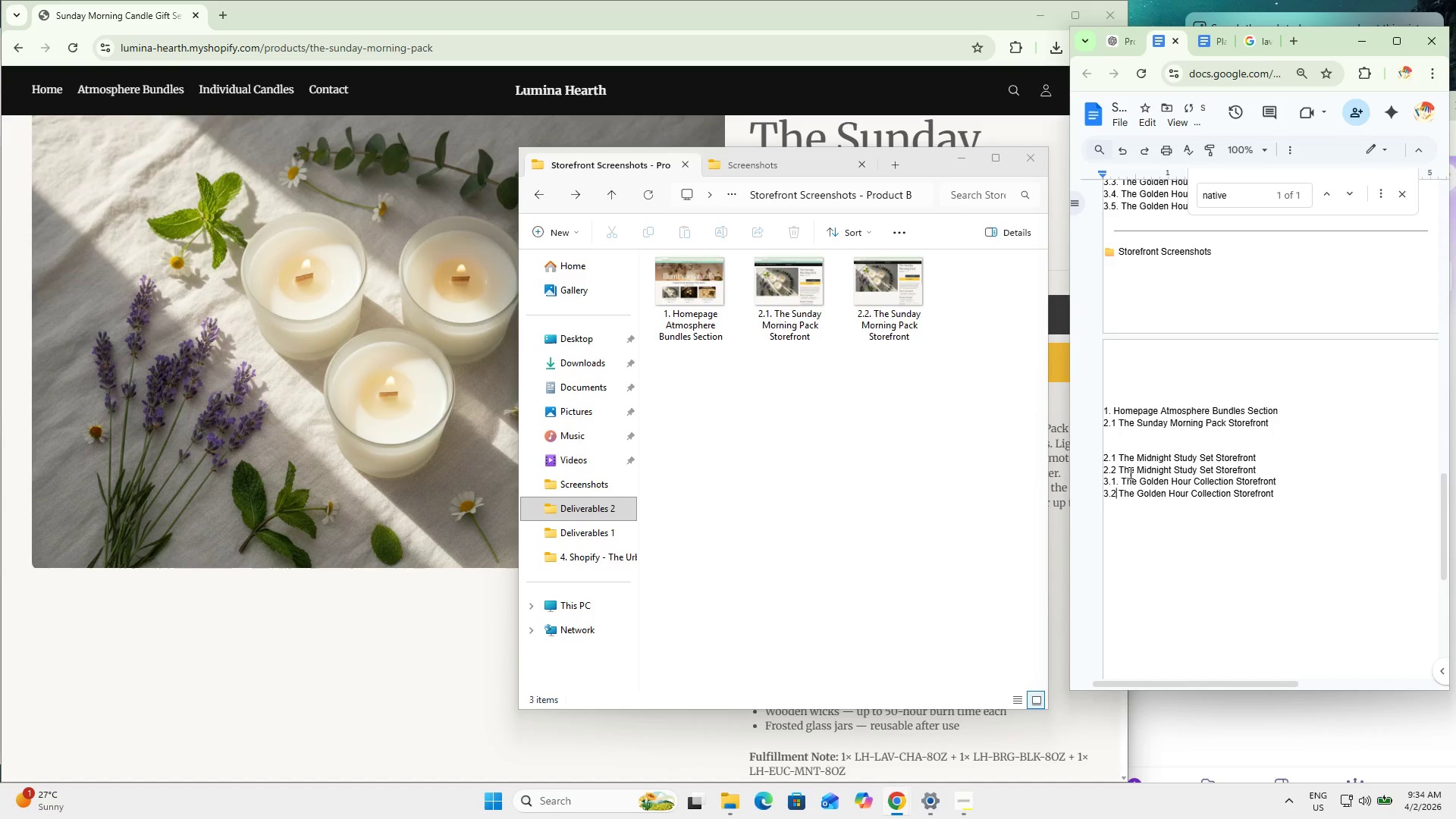 
key(NumpadDecimal)
 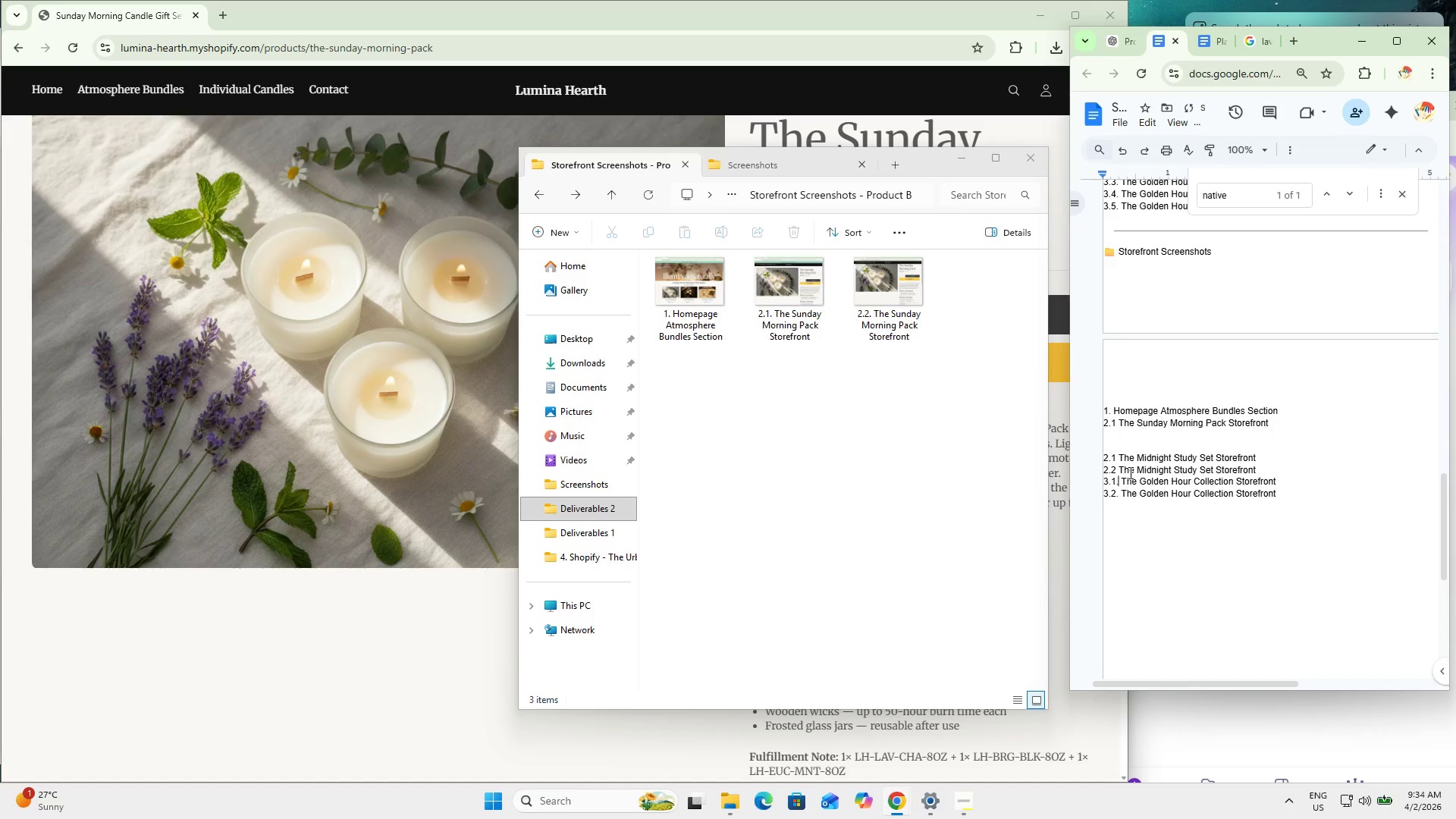 
key(ArrowUp)
 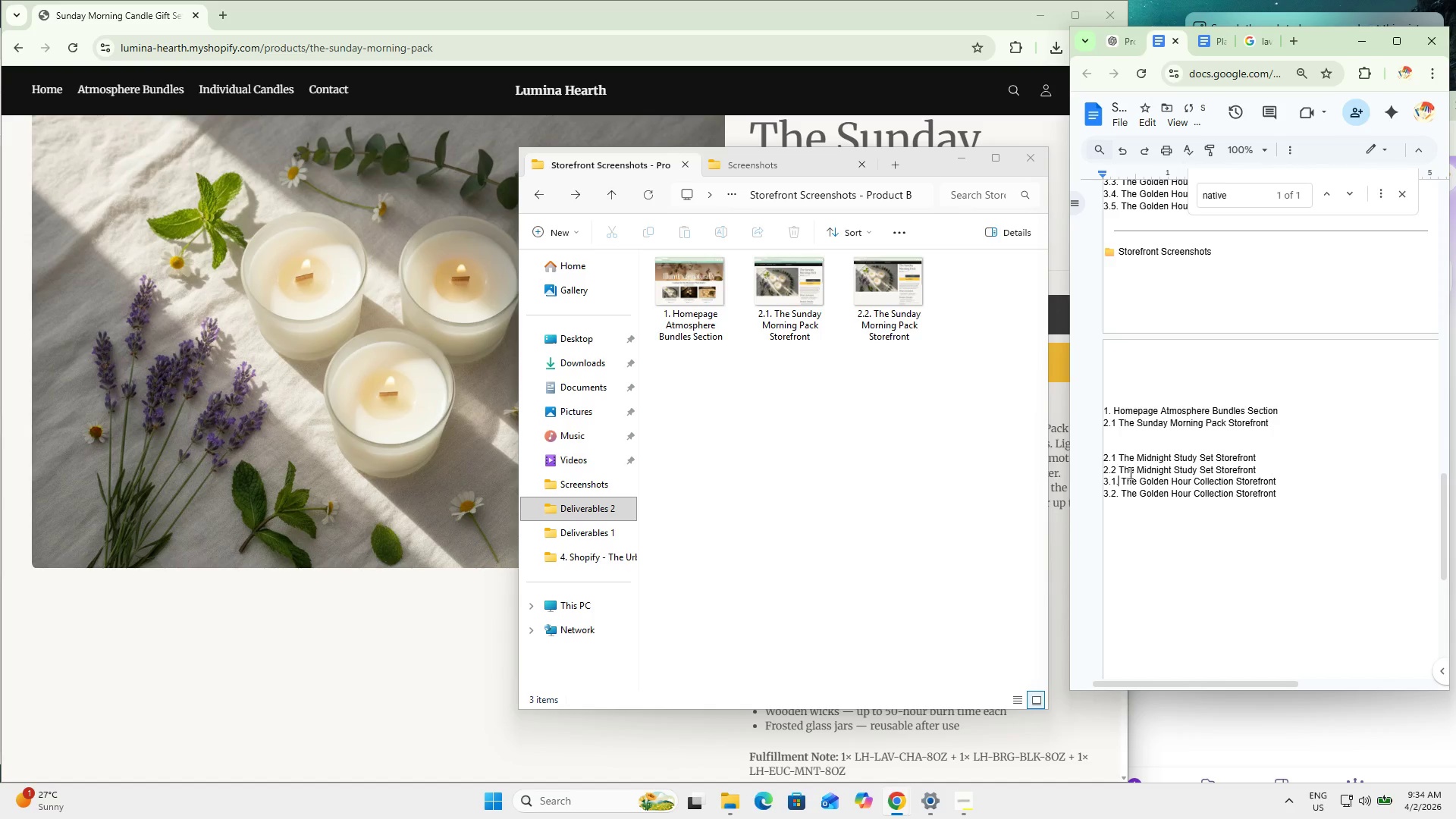 
key(ArrowUp)
 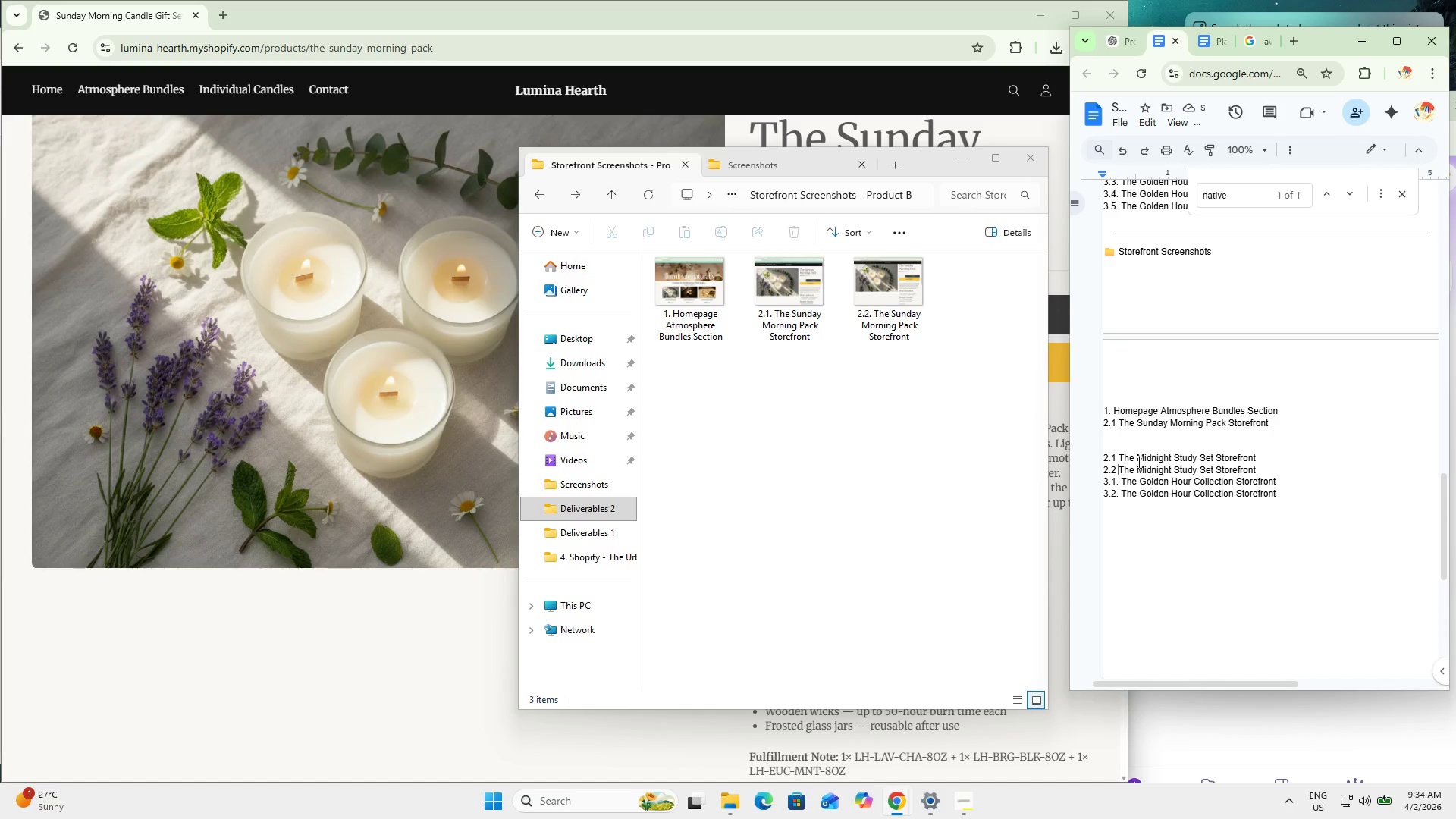 
left_click([1112, 463])
 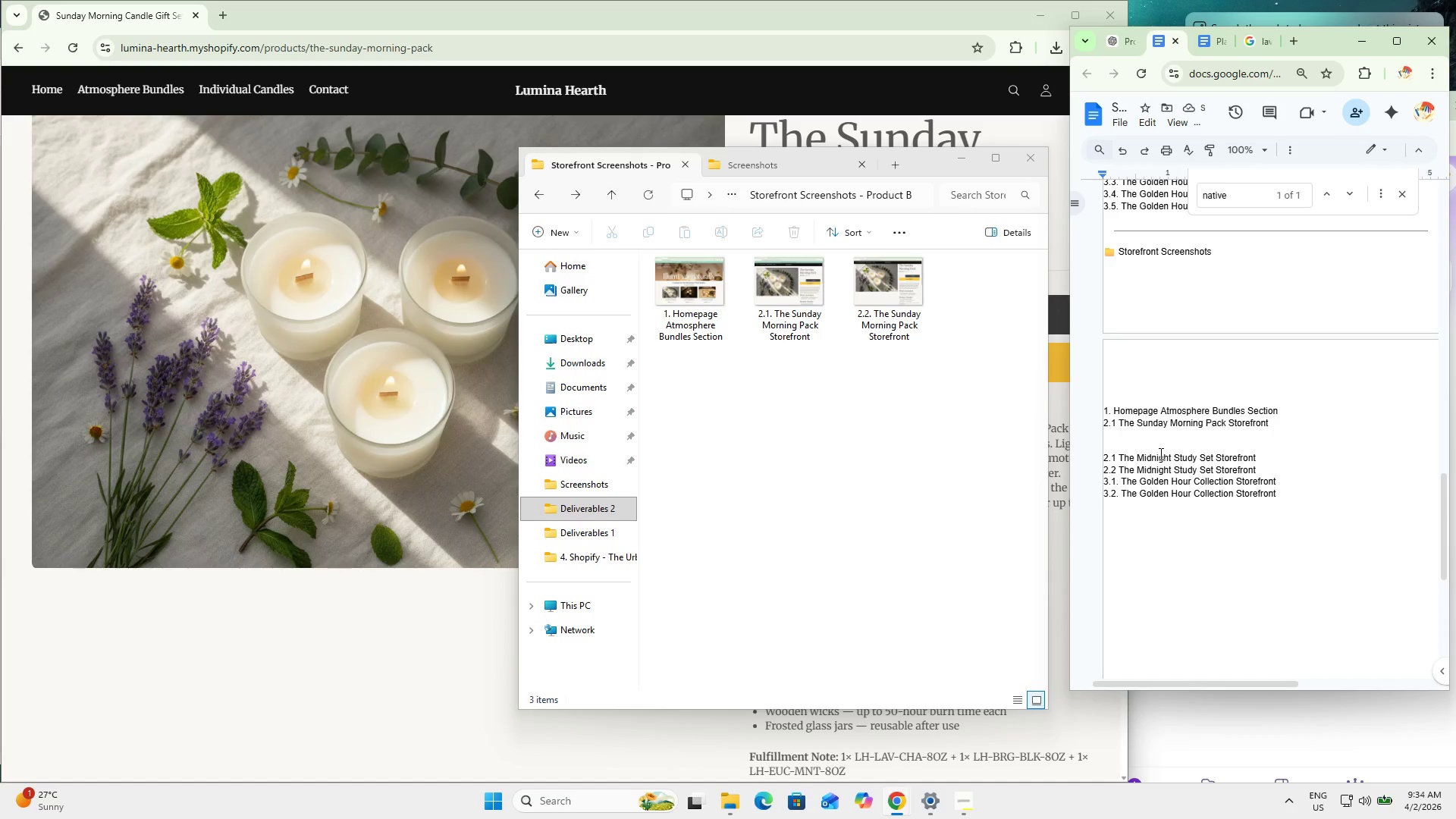 
key(ArrowRight)
 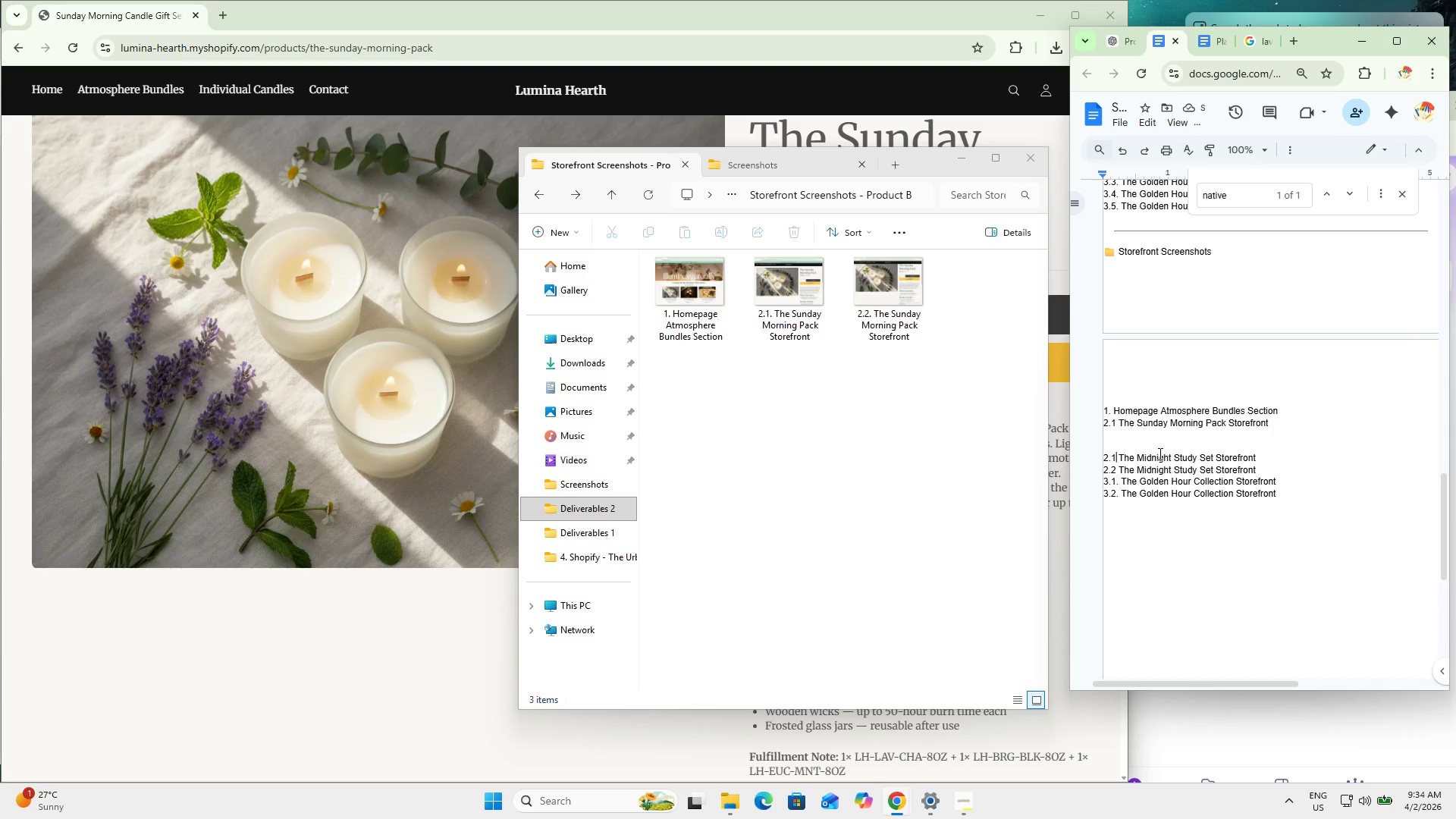 
key(NumpadDecimal)
 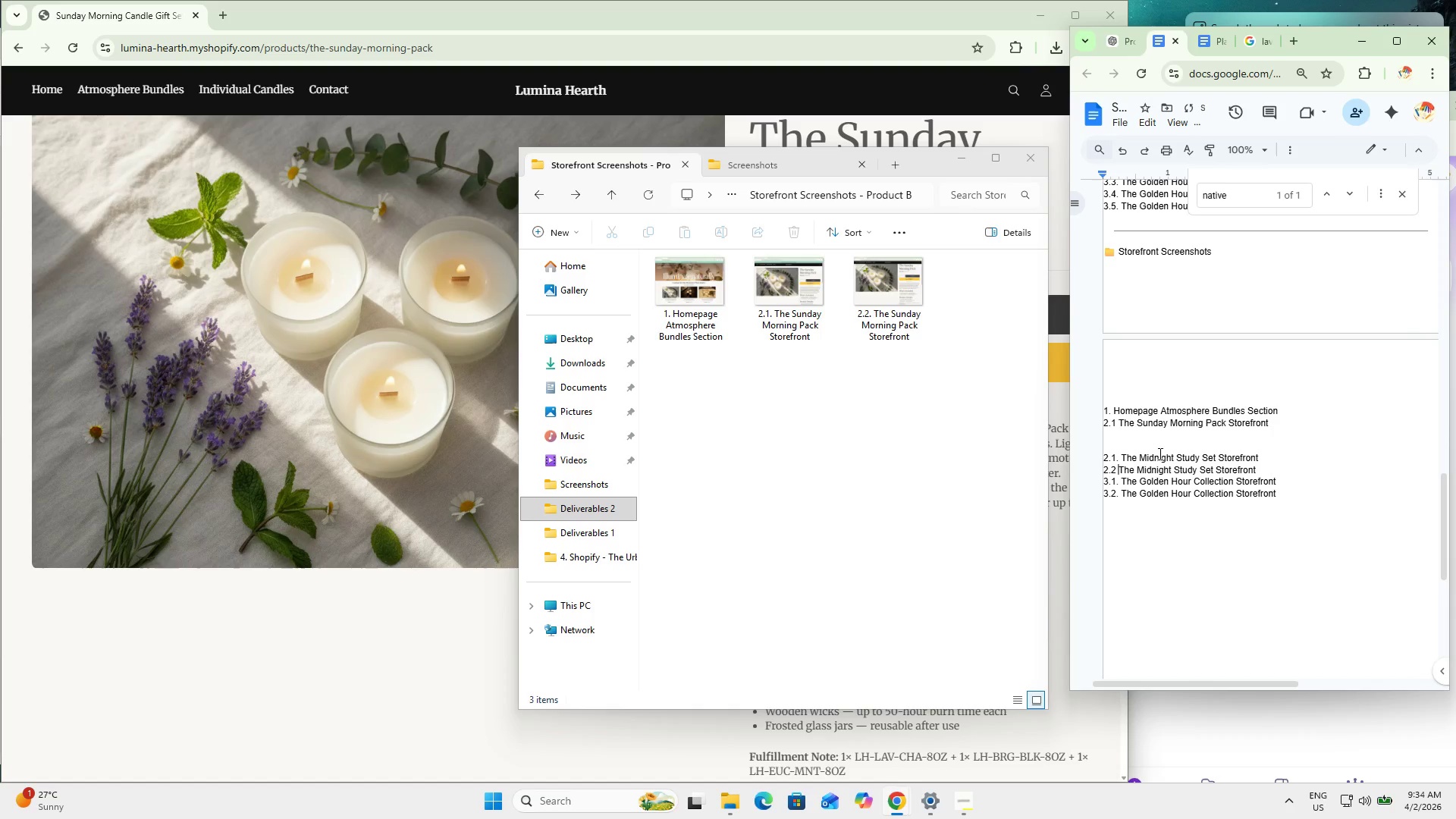 
key(ArrowDown)
 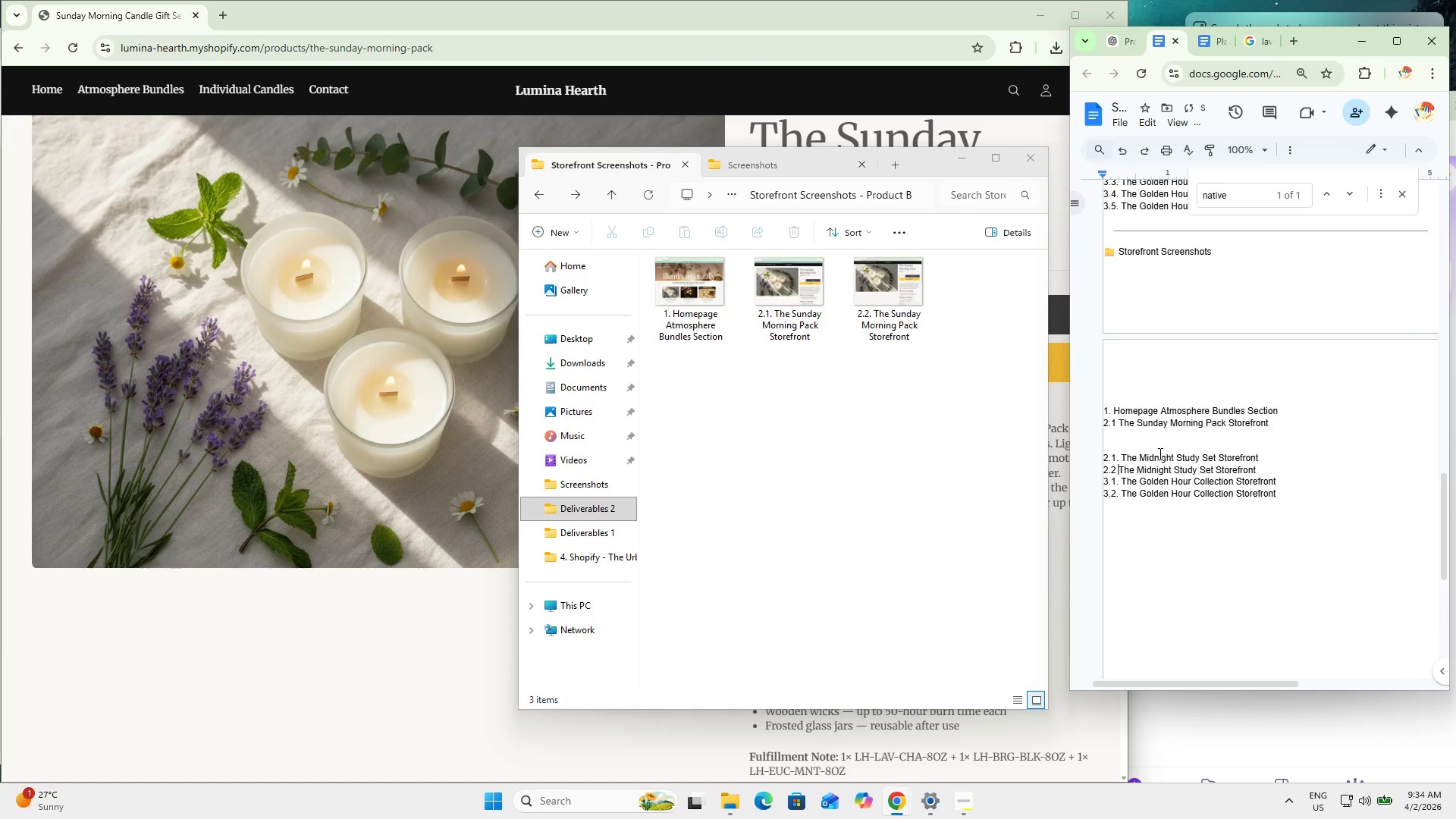 
key(NumpadDecimal)
 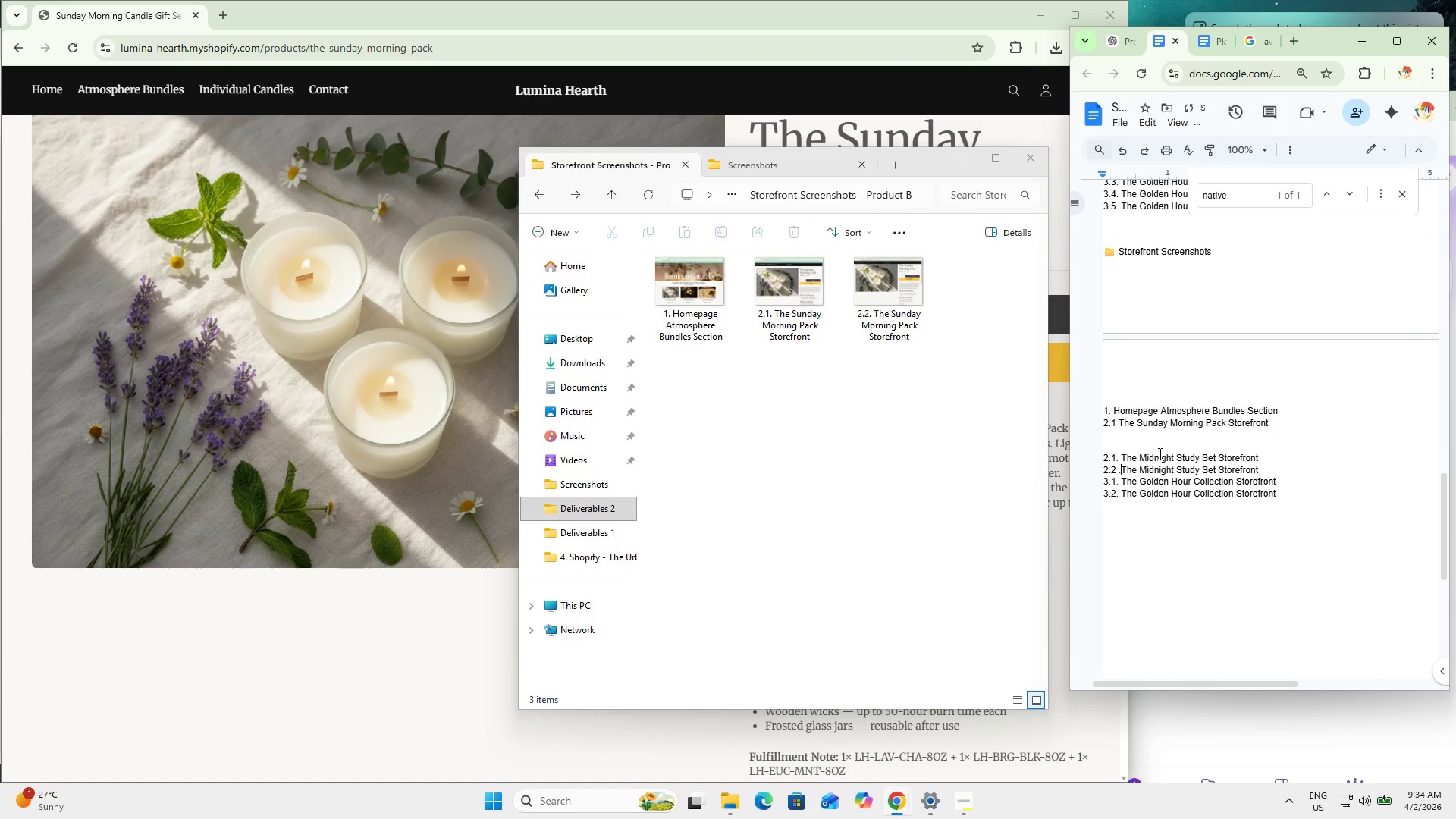 
key(Backspace)
 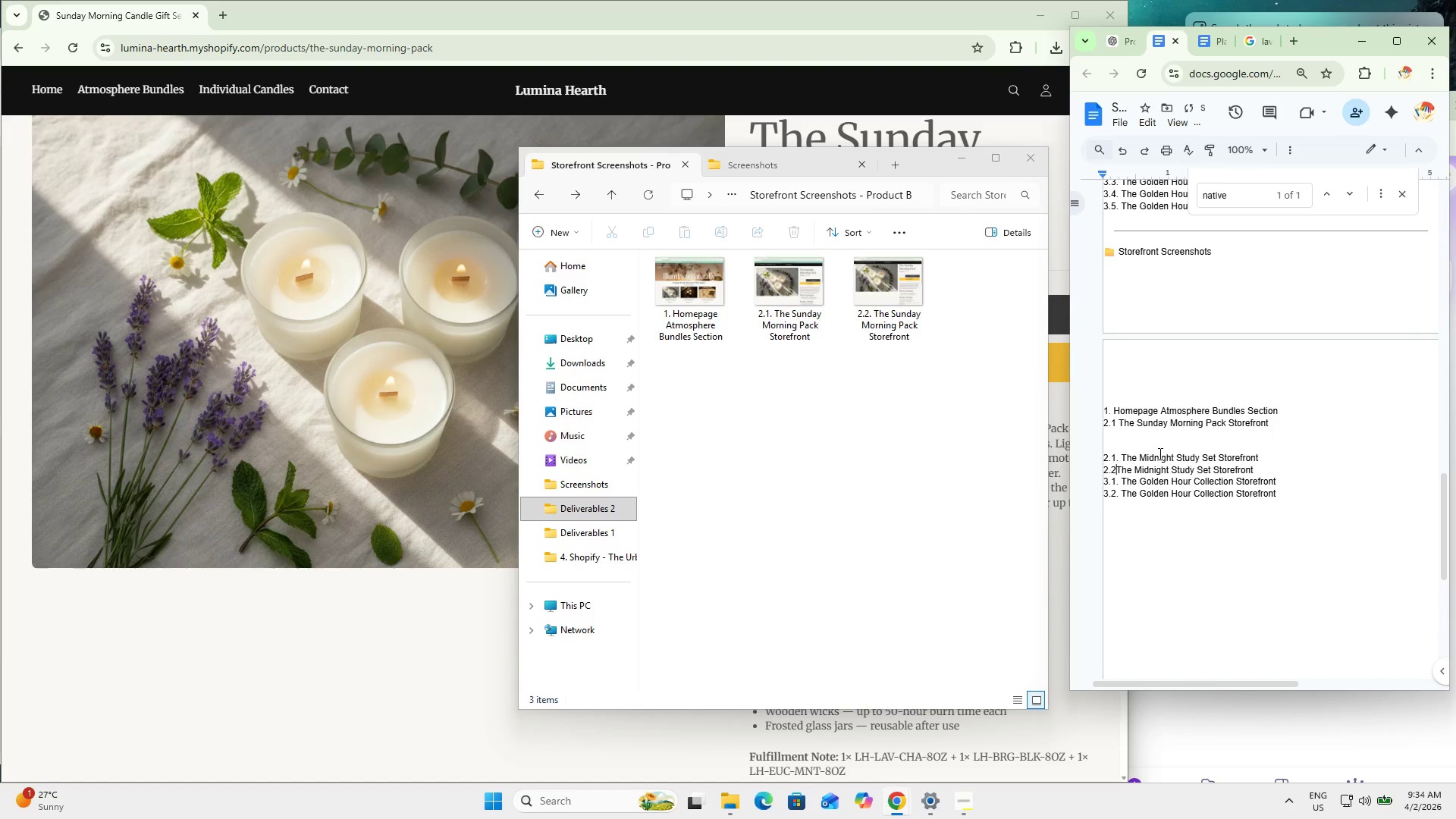 
key(Backspace)
 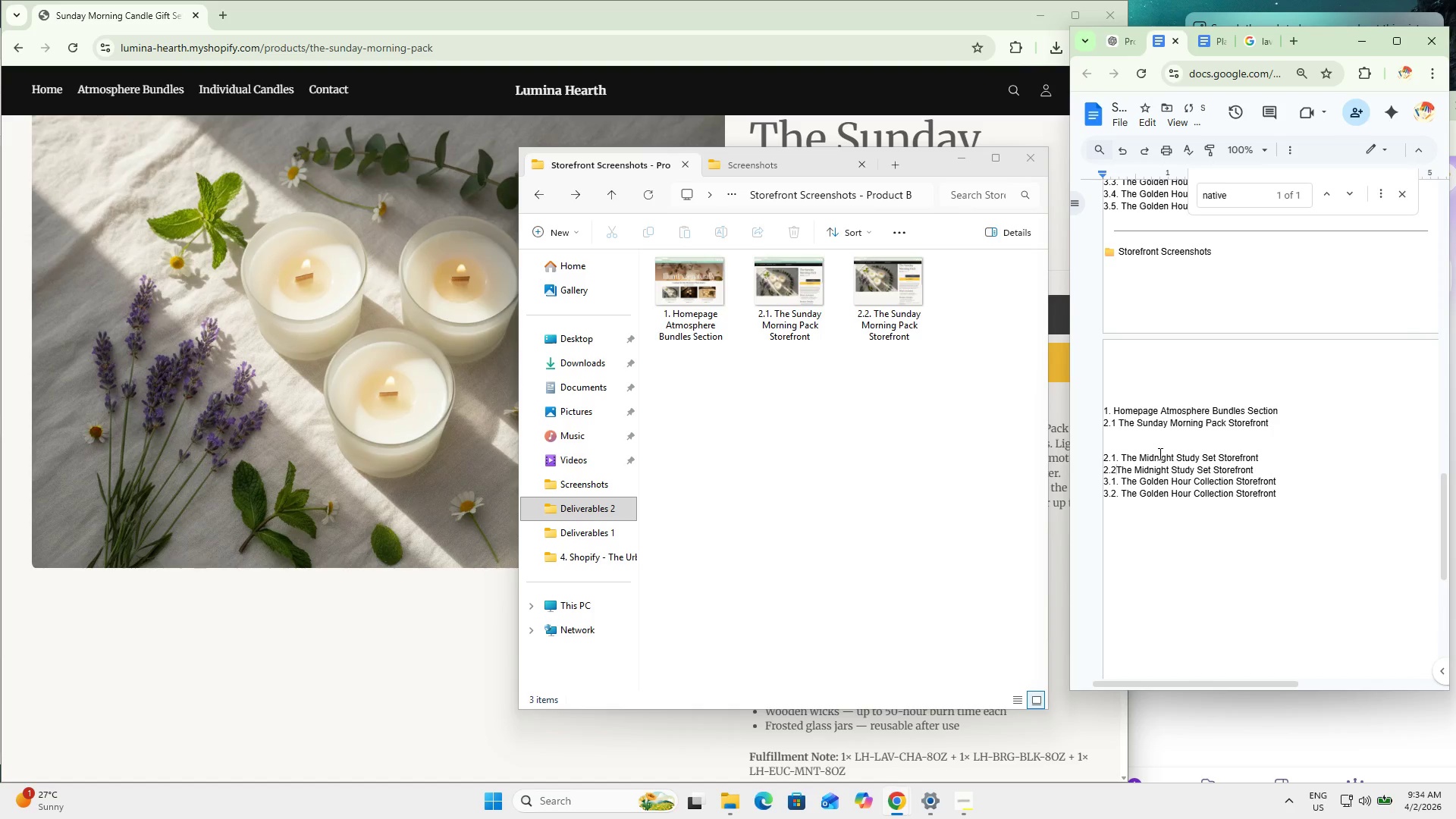 
key(NumpadDecimal)
 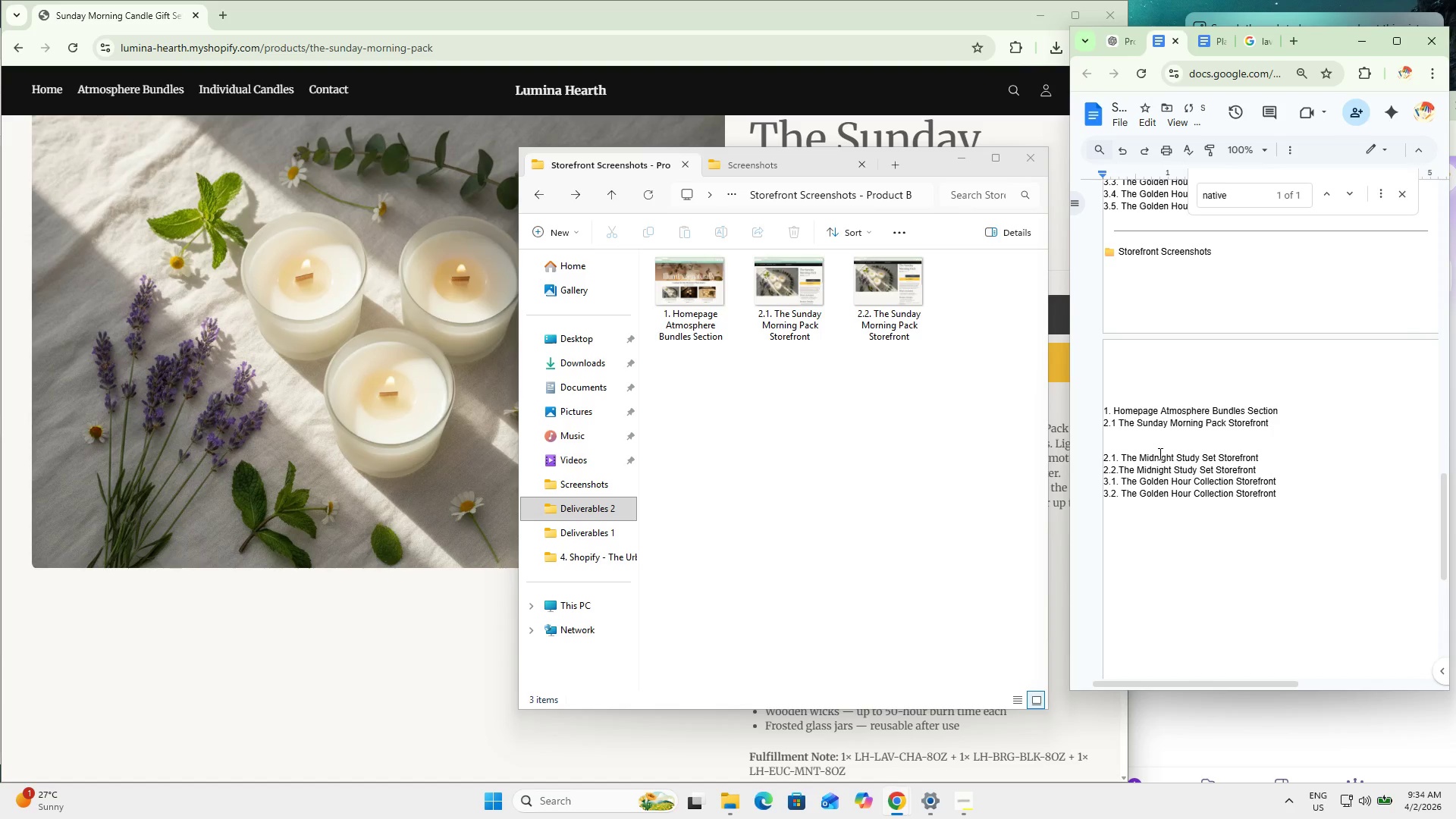 
key(Space)
 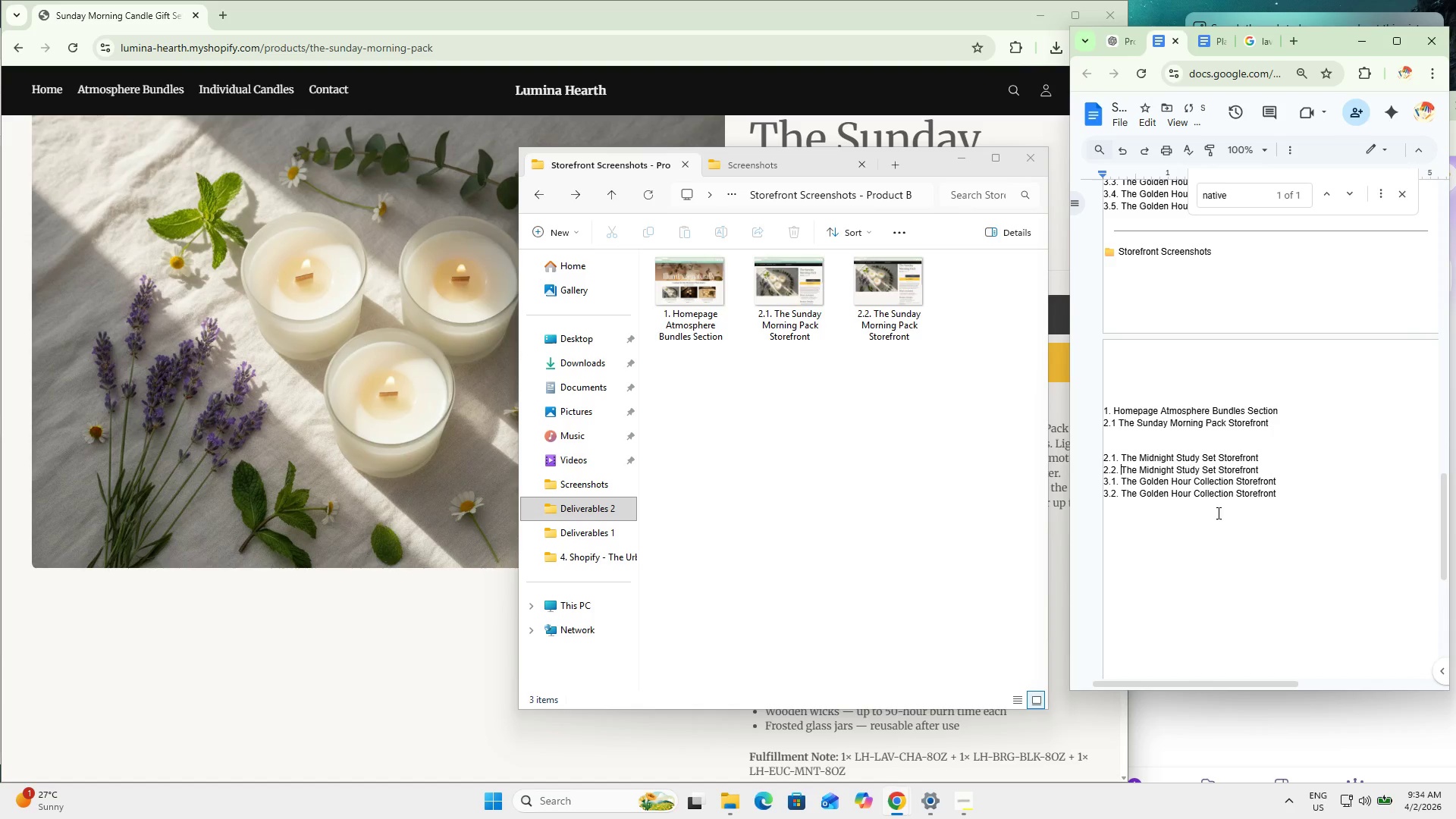 
left_click([1217, 513])
 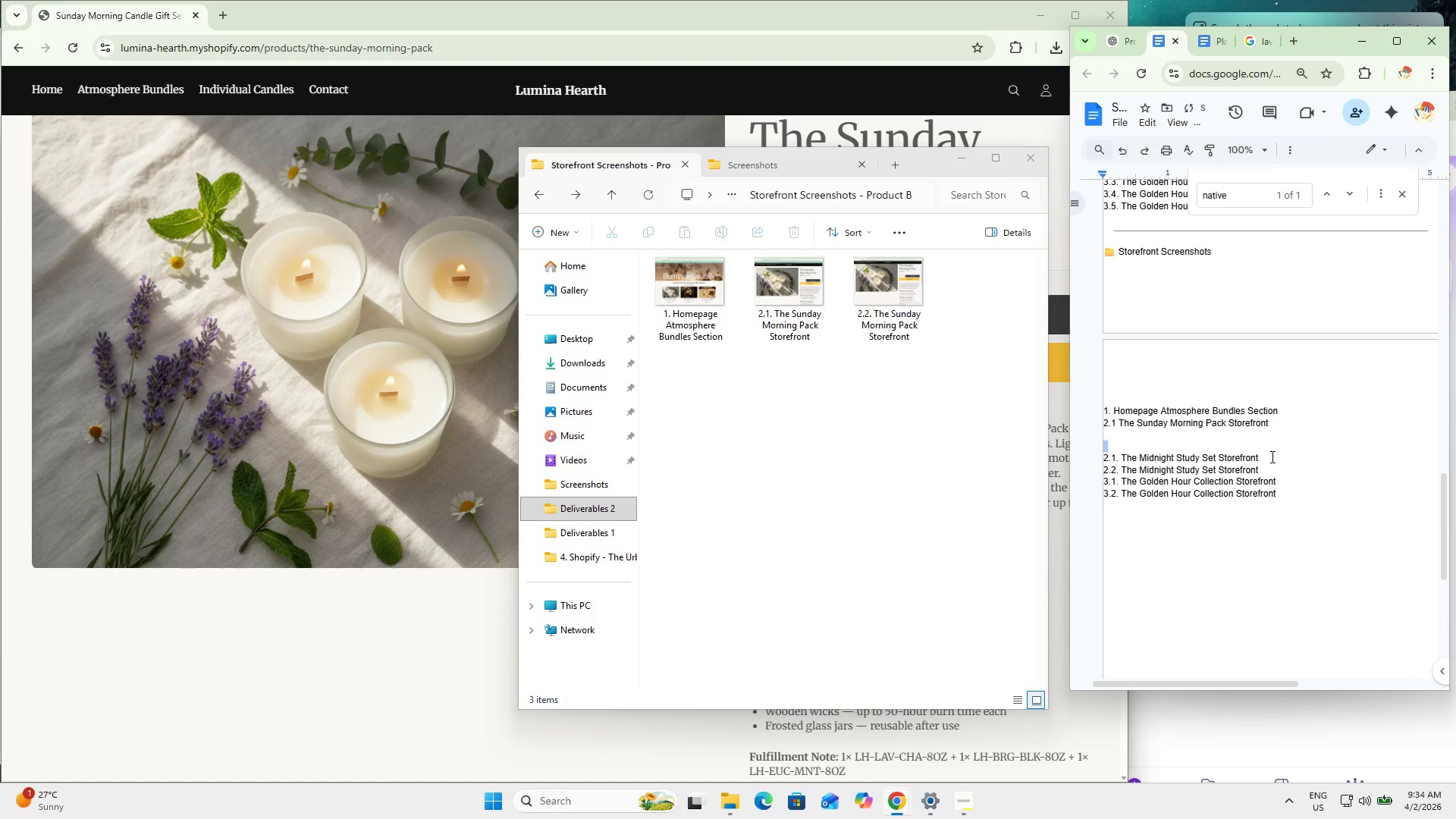 
left_click_drag(start_coordinate=[1270, 454], to_coordinate=[1099, 460])
 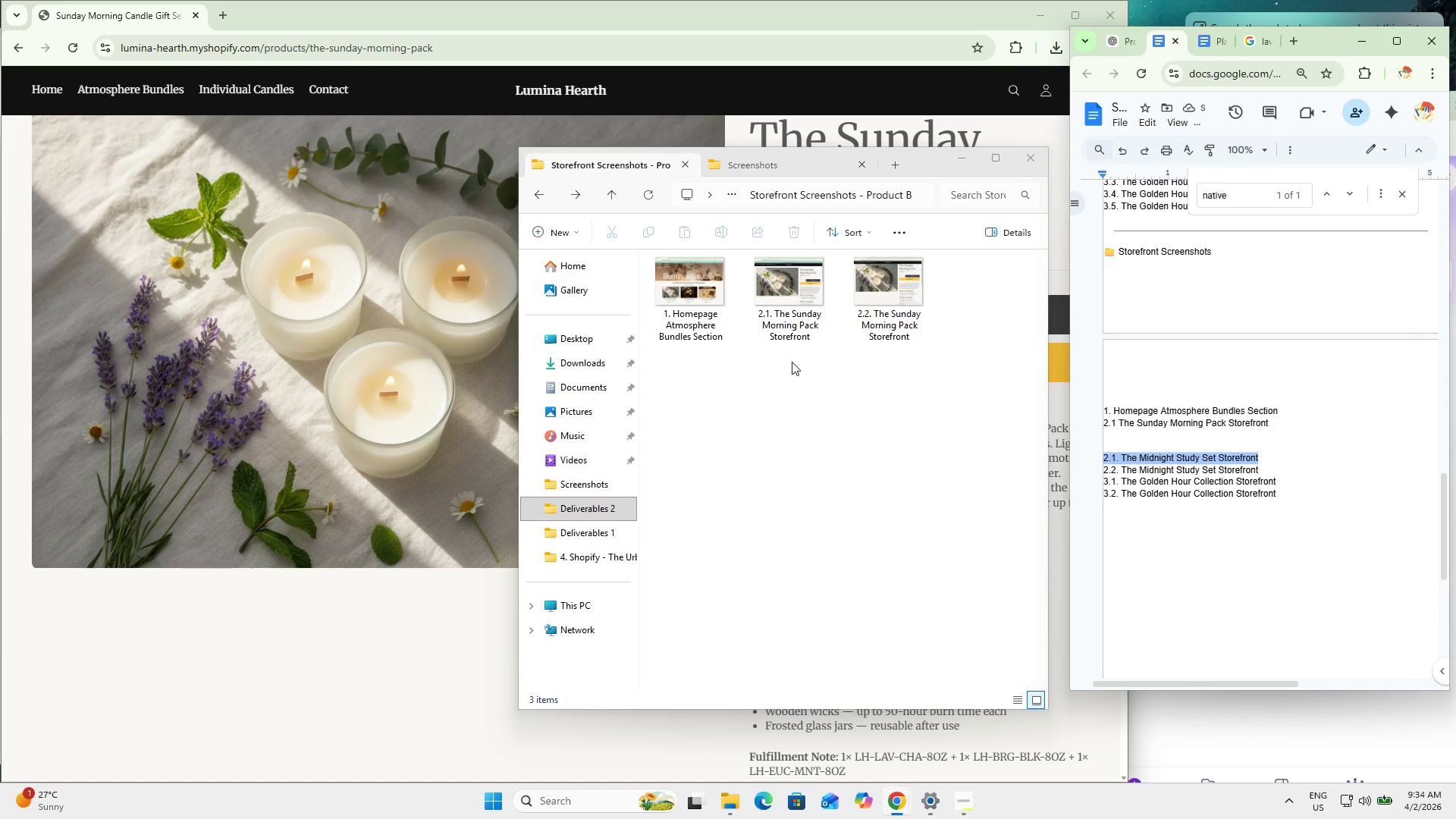 
key(Control+C)
 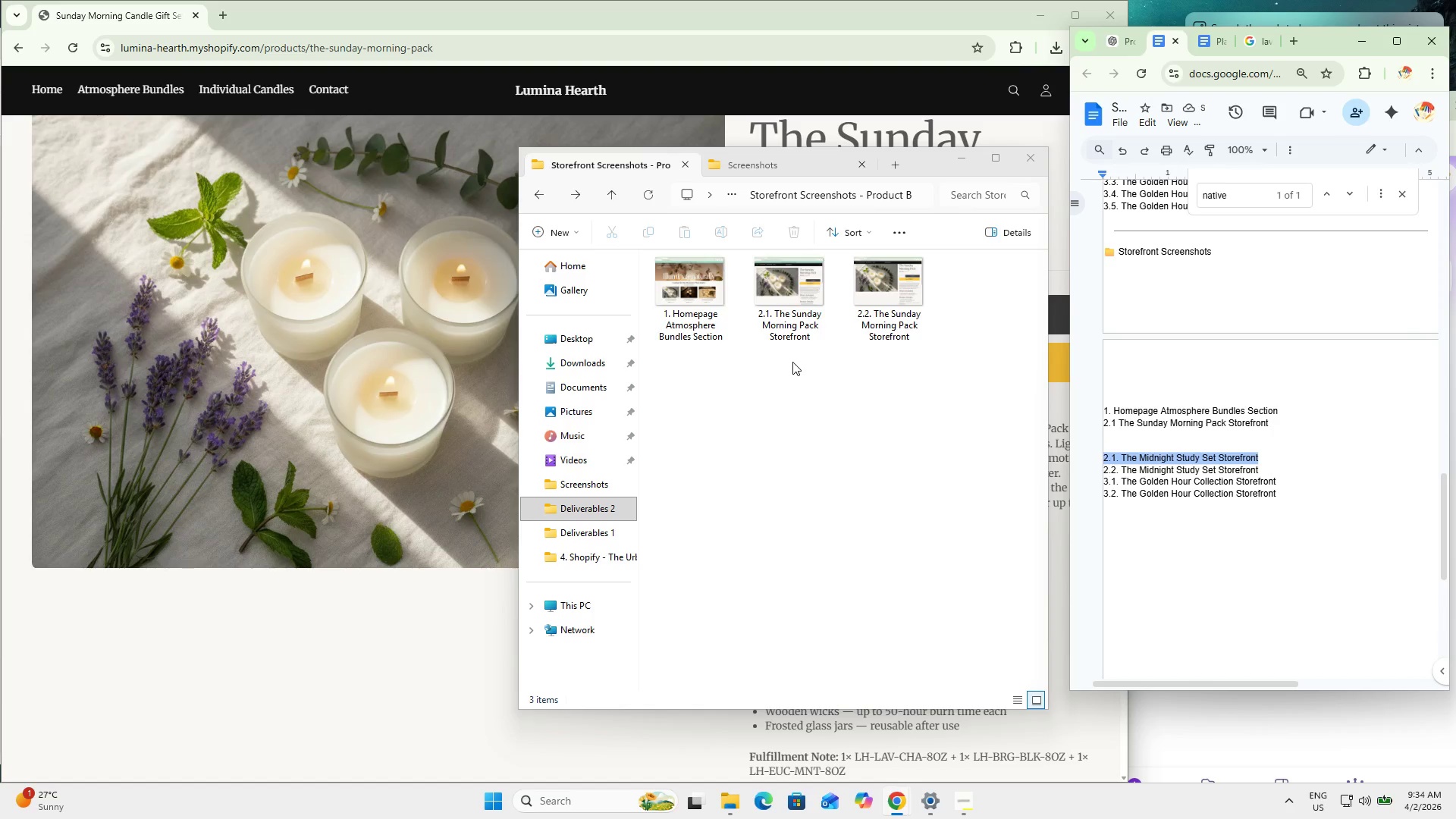 
key(Control+C)
 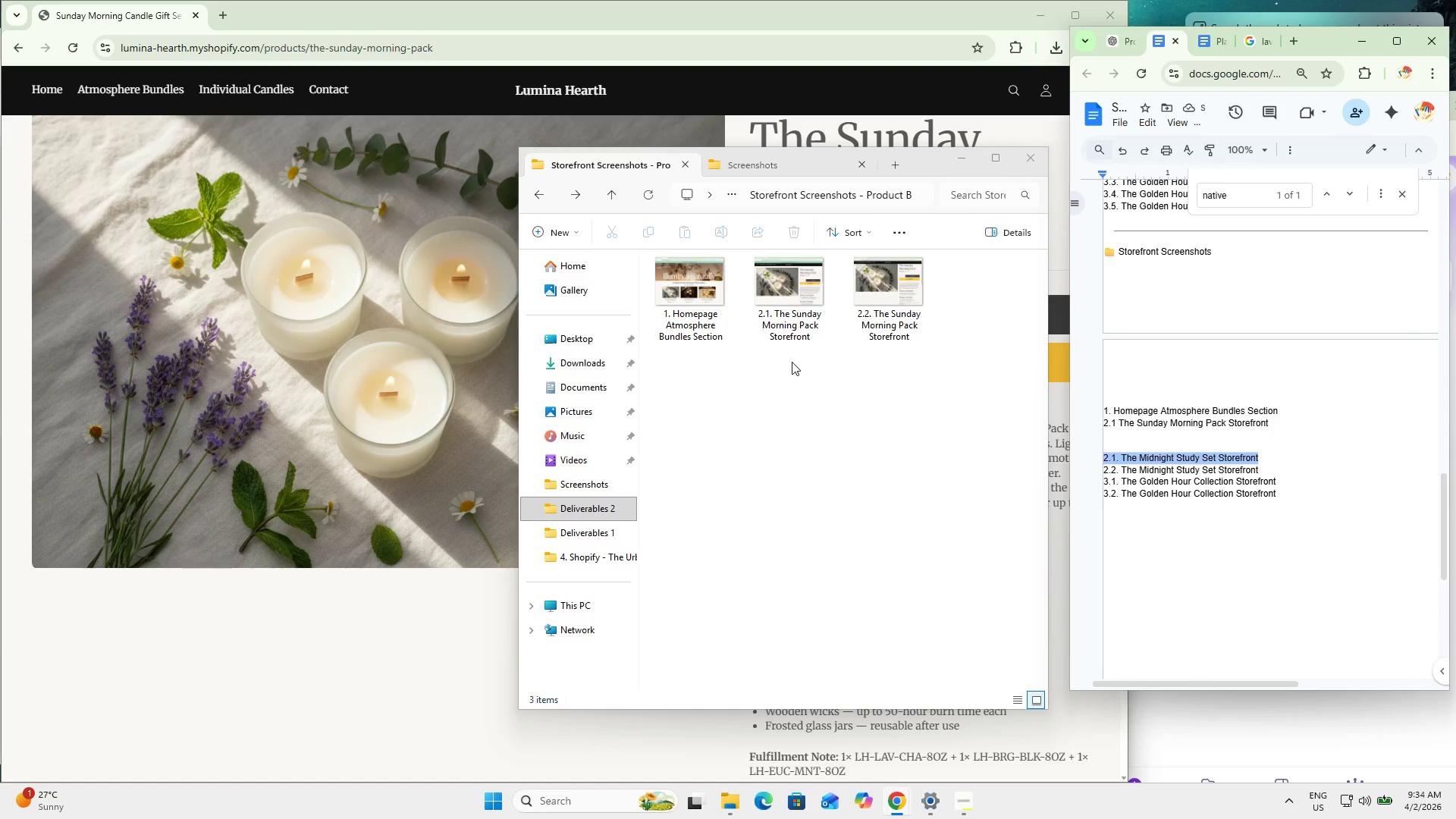 
key(Control+C)
 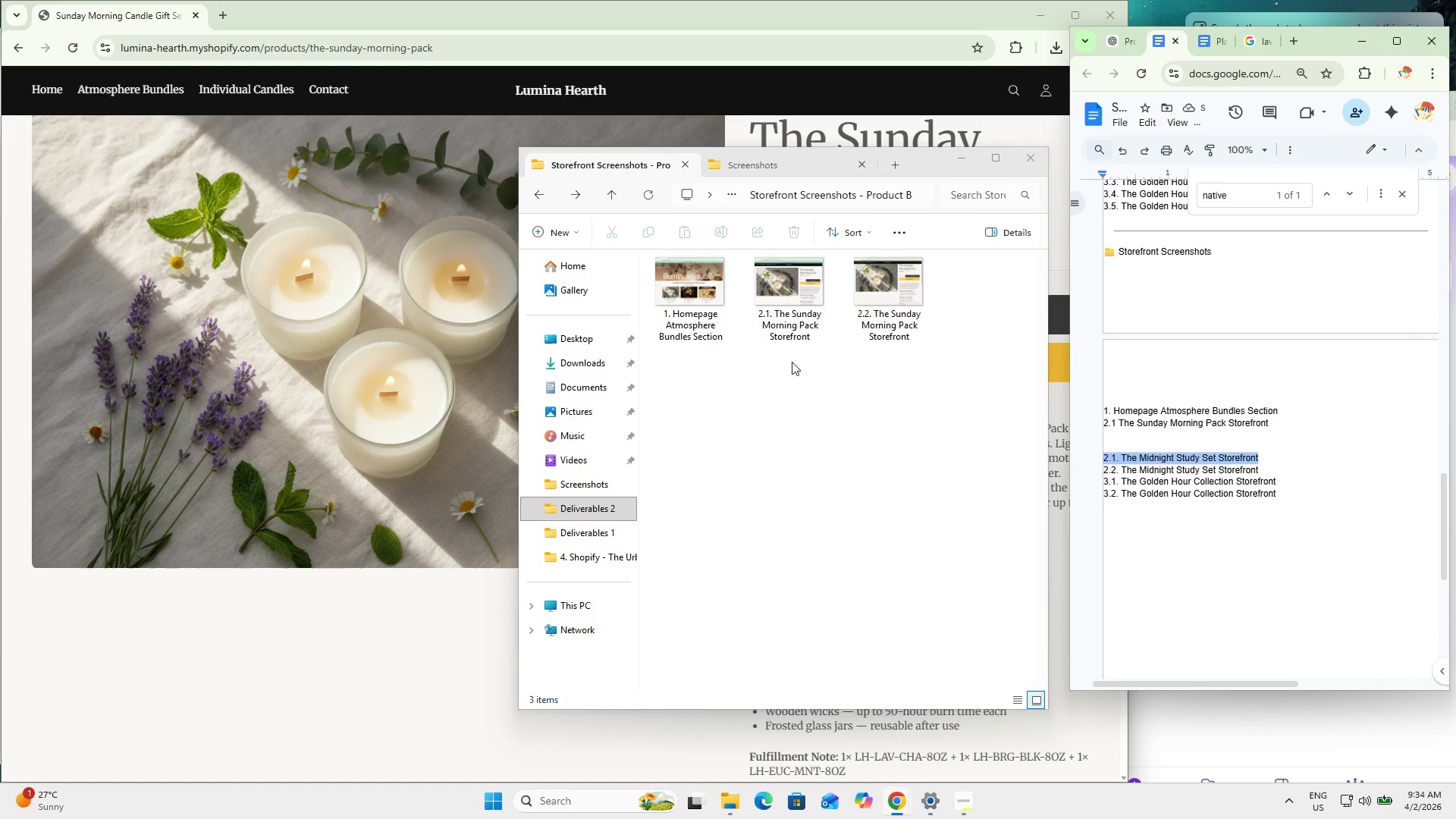 
key(Control+C)
 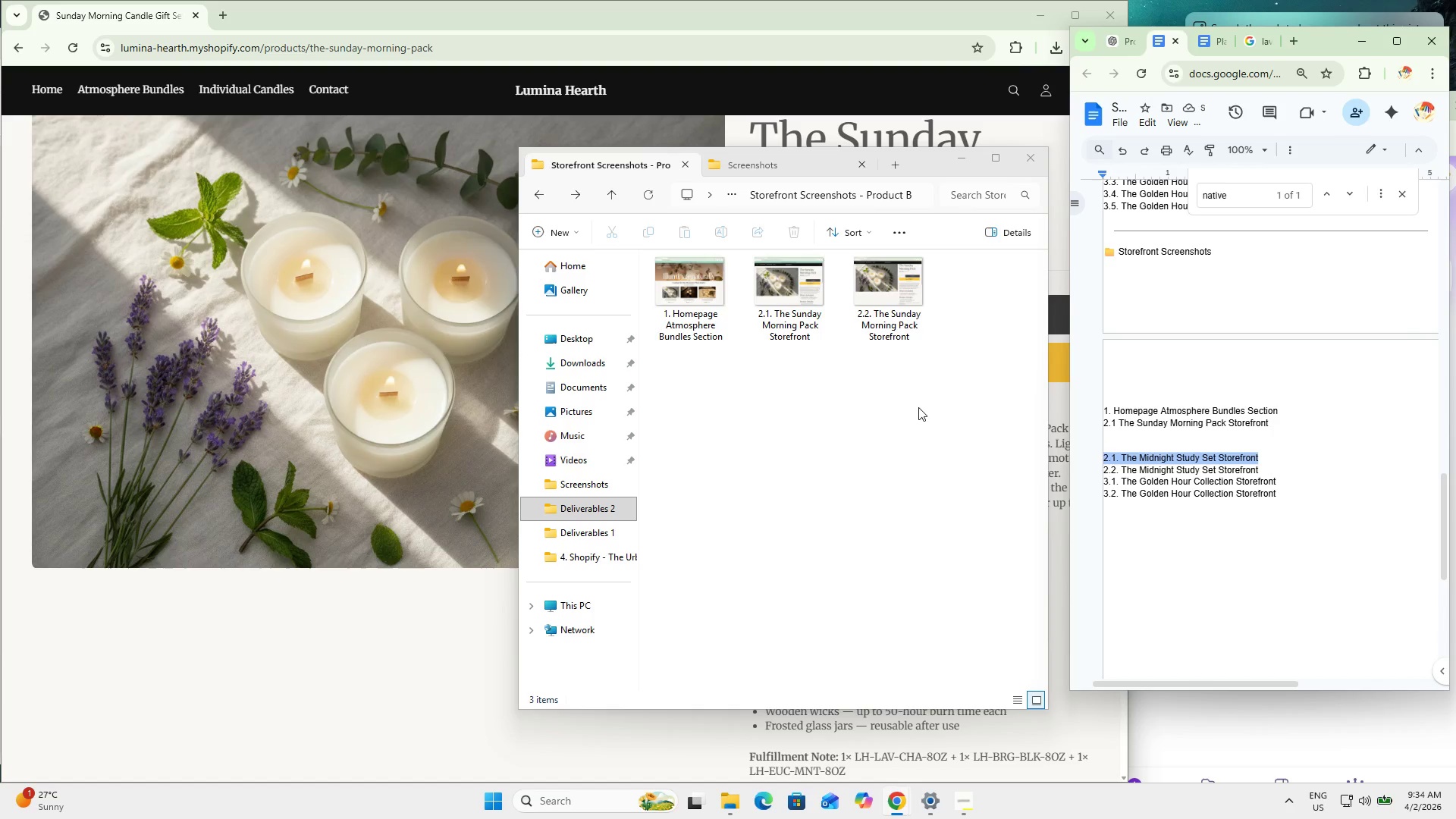 
left_click([911, 470])
 